 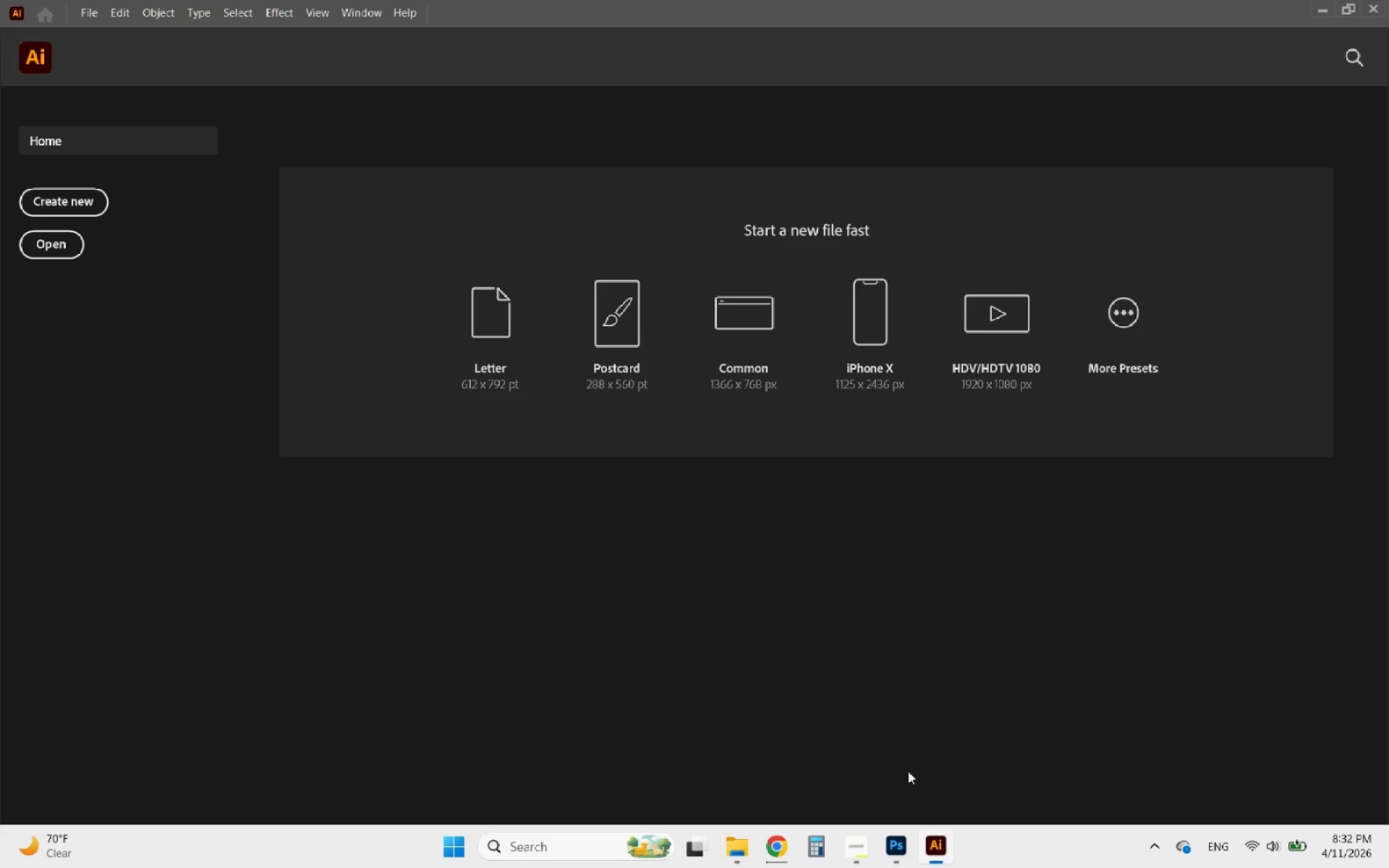 
left_click([67, 247])
 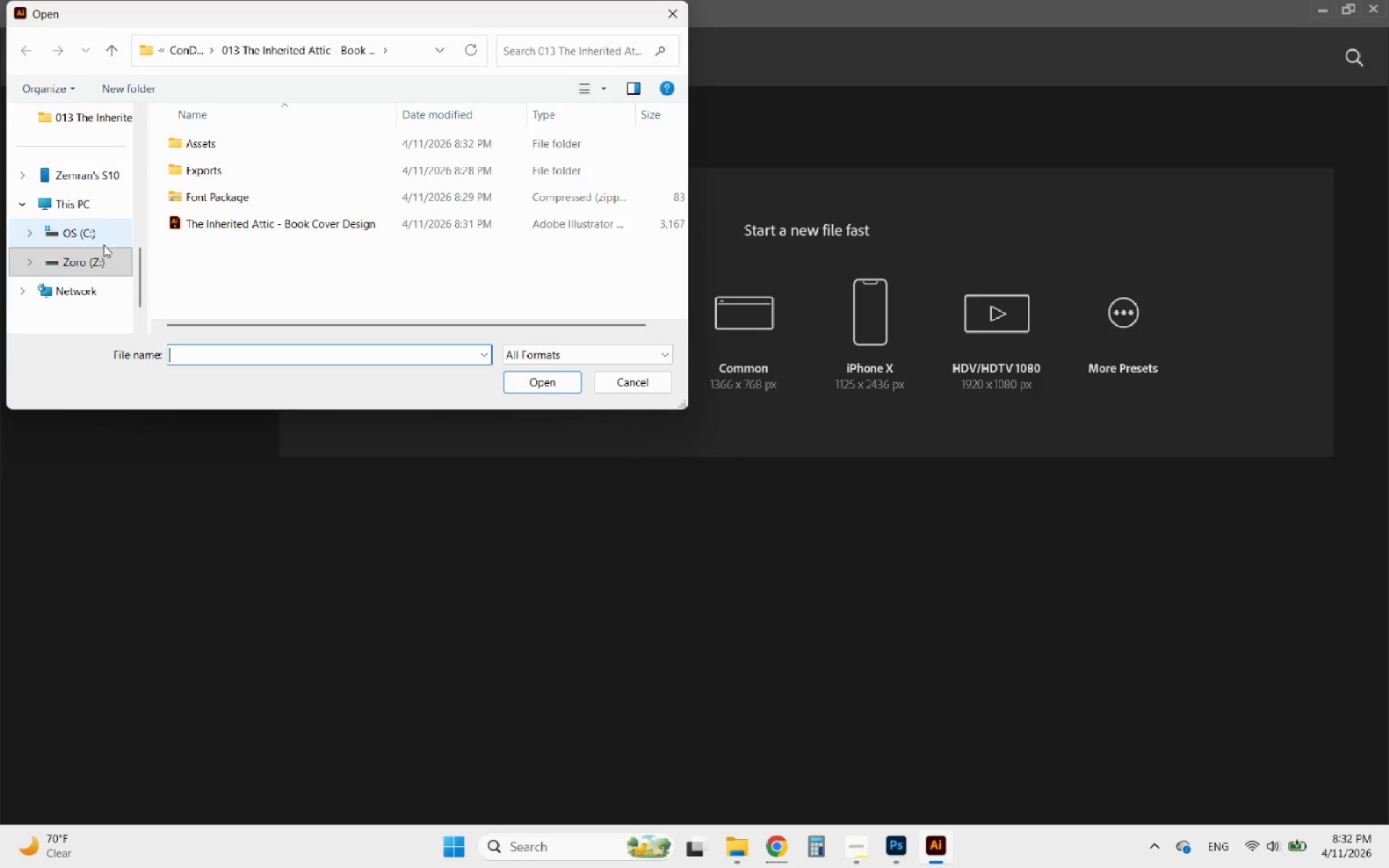 
left_click([251, 226])
 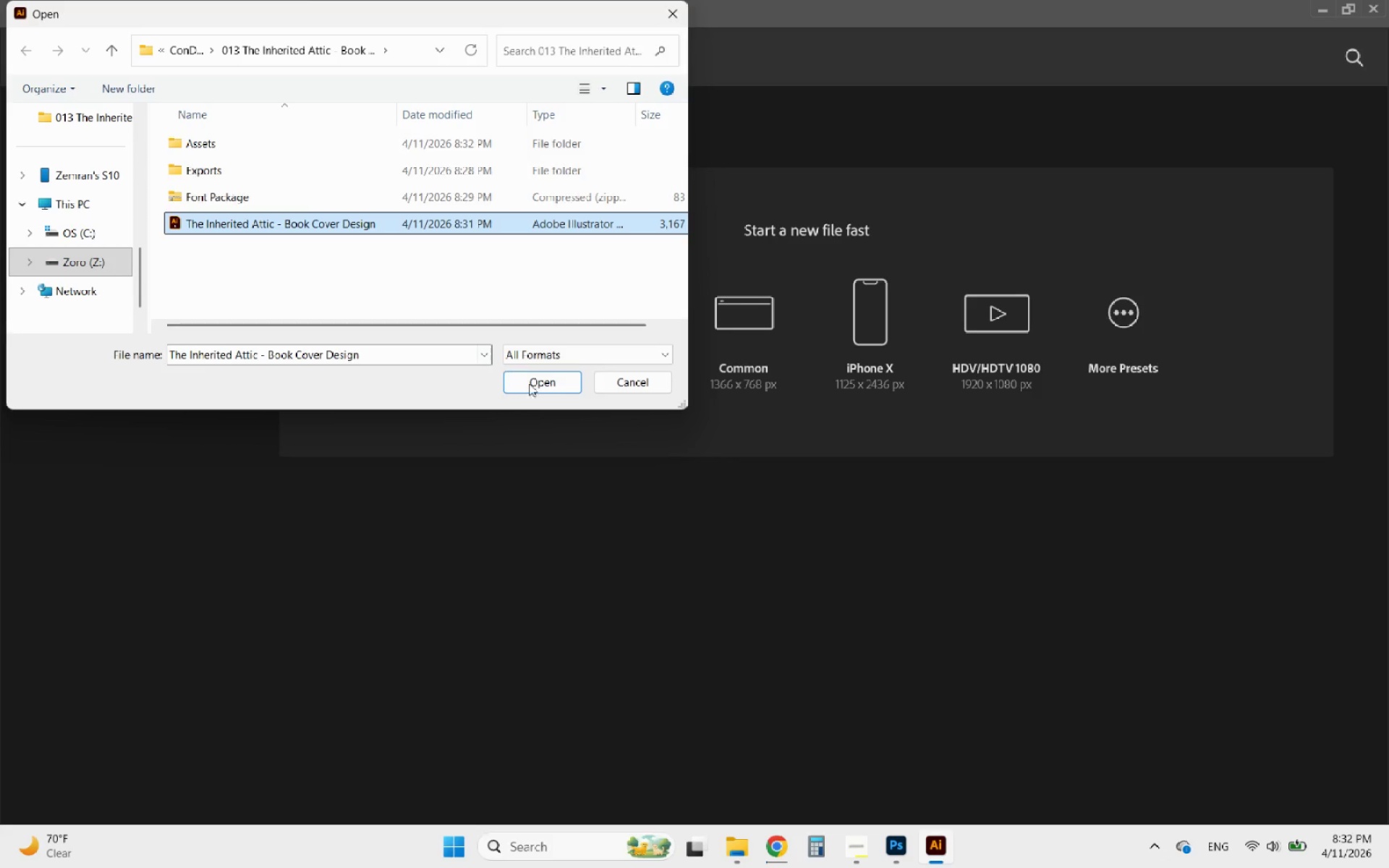 
left_click([538, 388])
 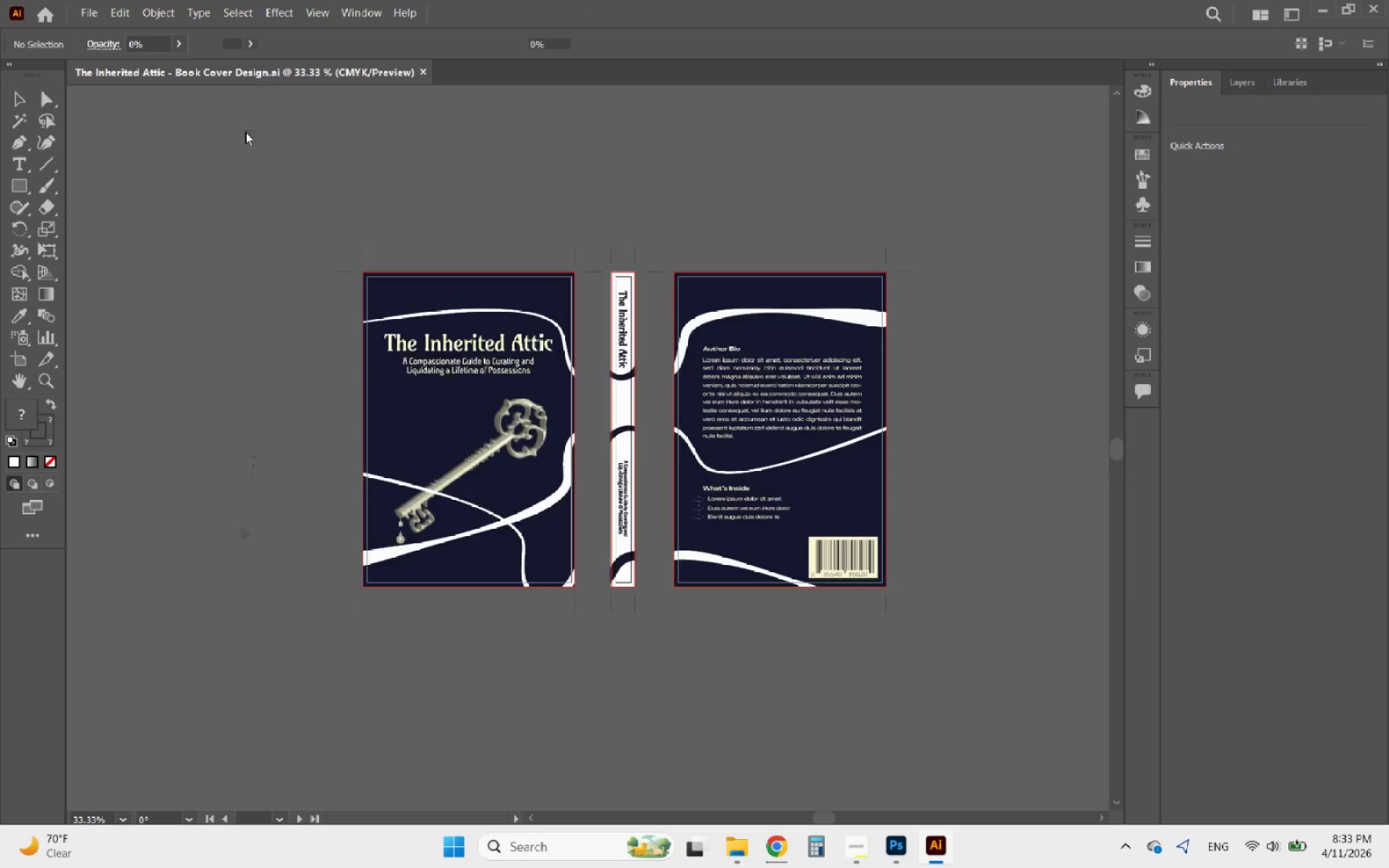 
left_click([92, 15])
 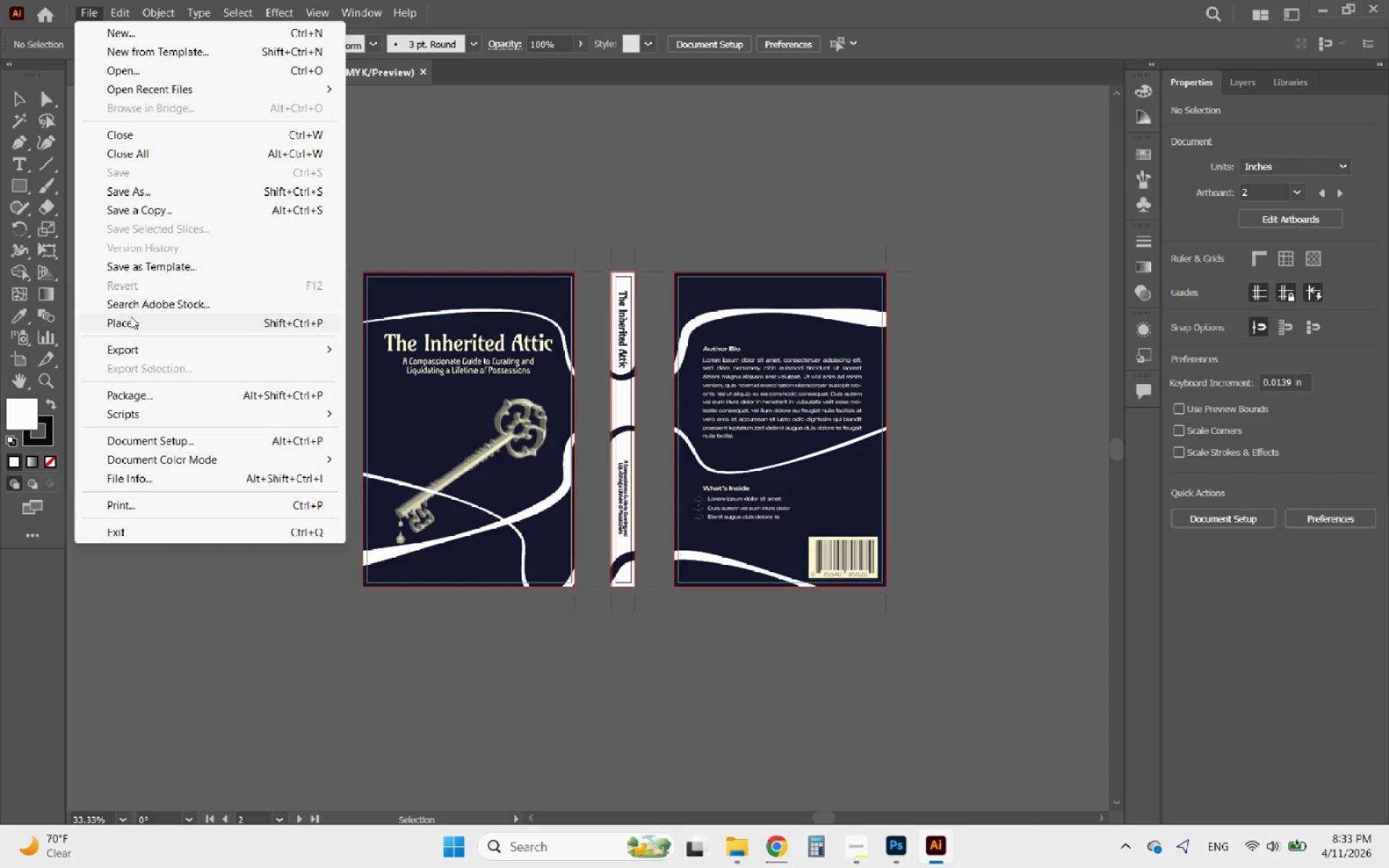 
left_click([132, 346])
 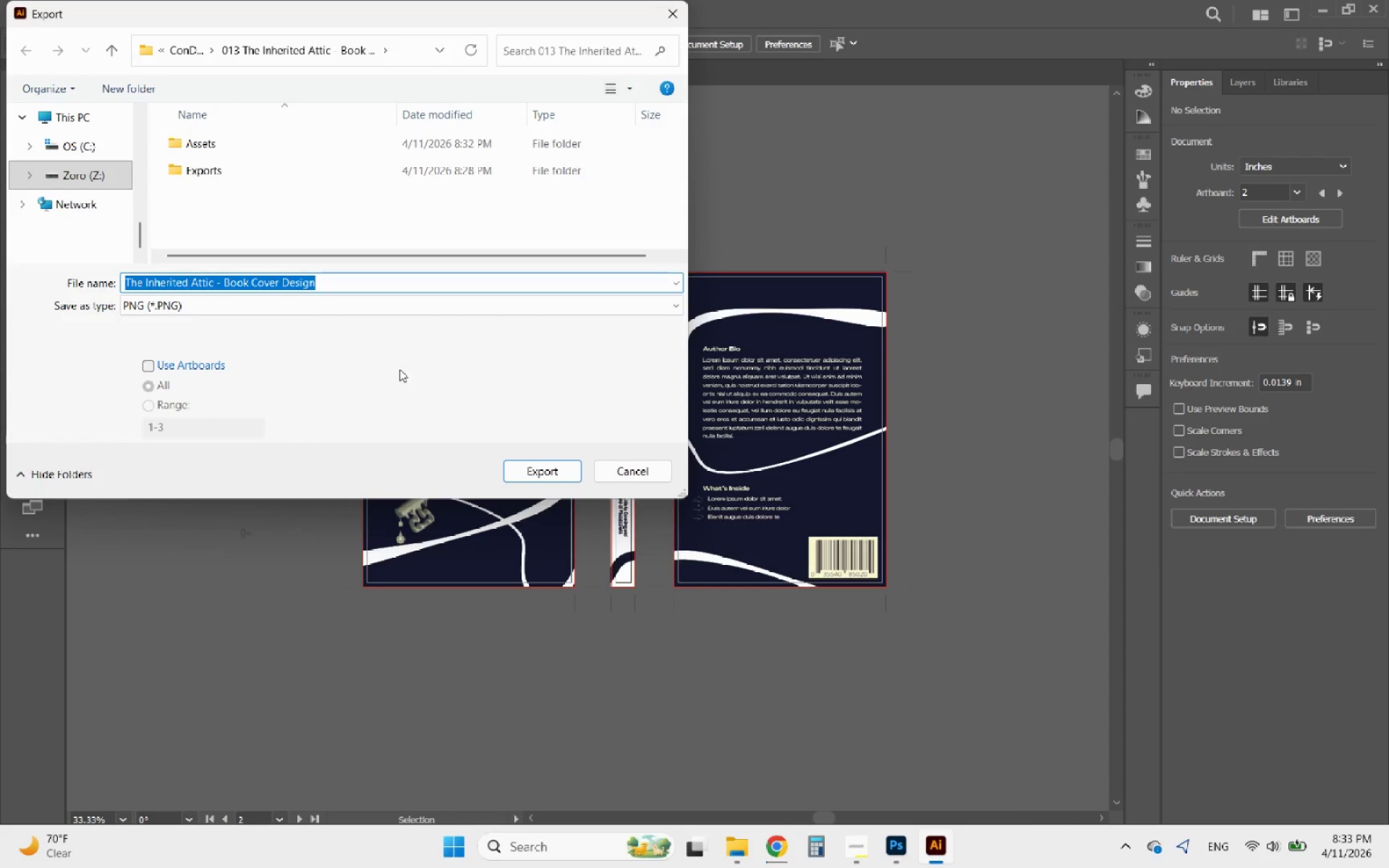 
left_click([223, 306])
 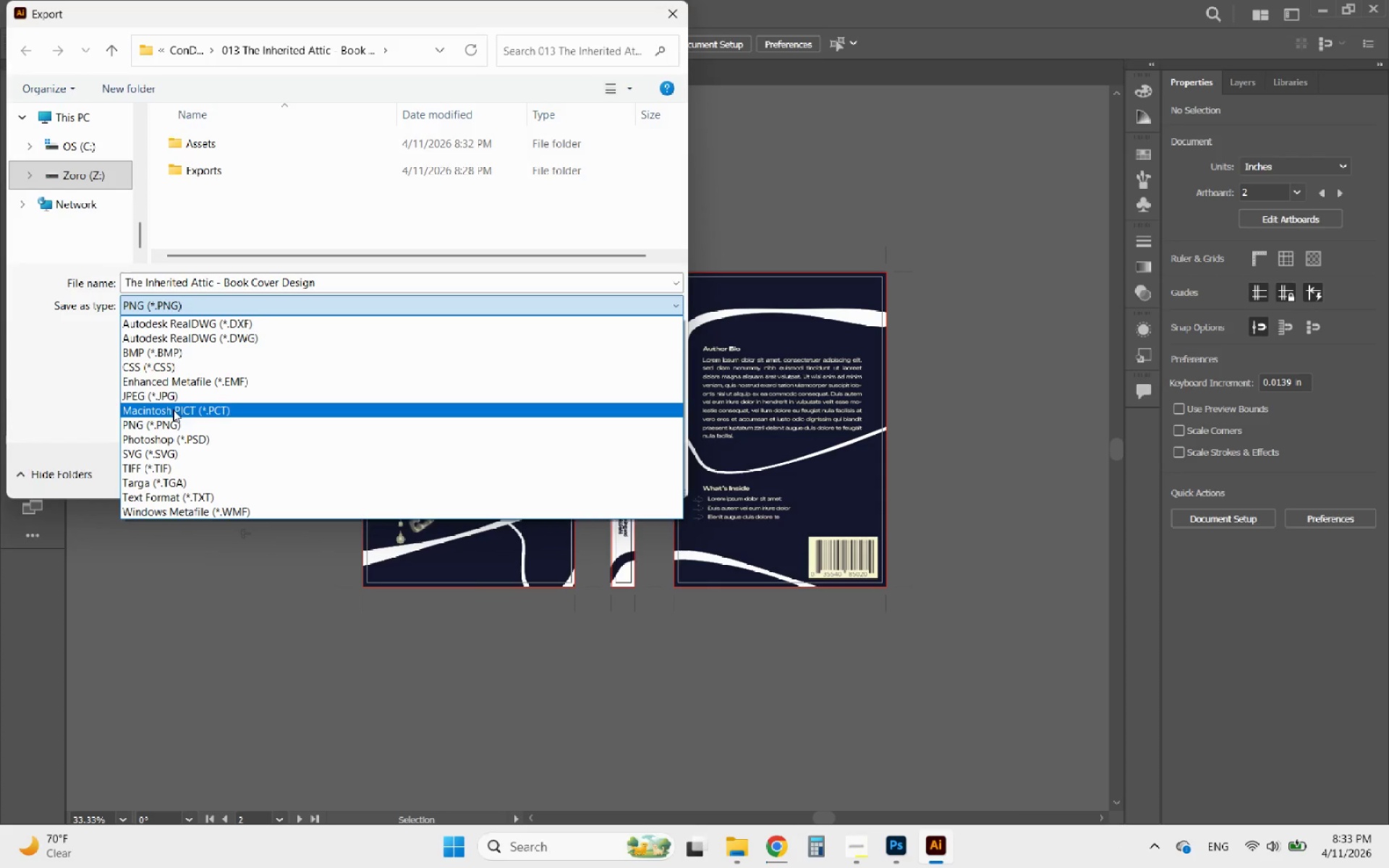 
left_click([182, 399])
 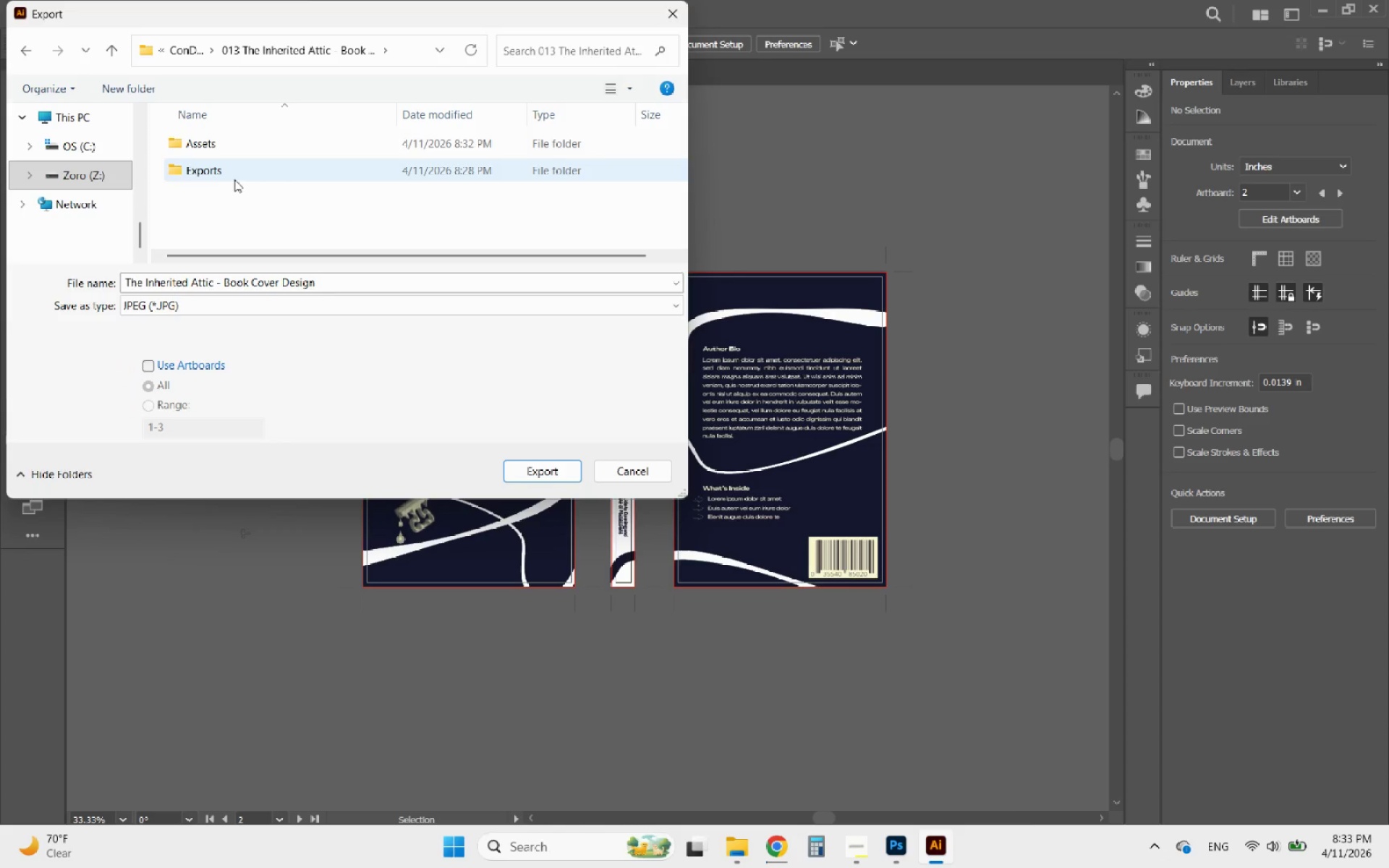 
double_click([238, 171])
 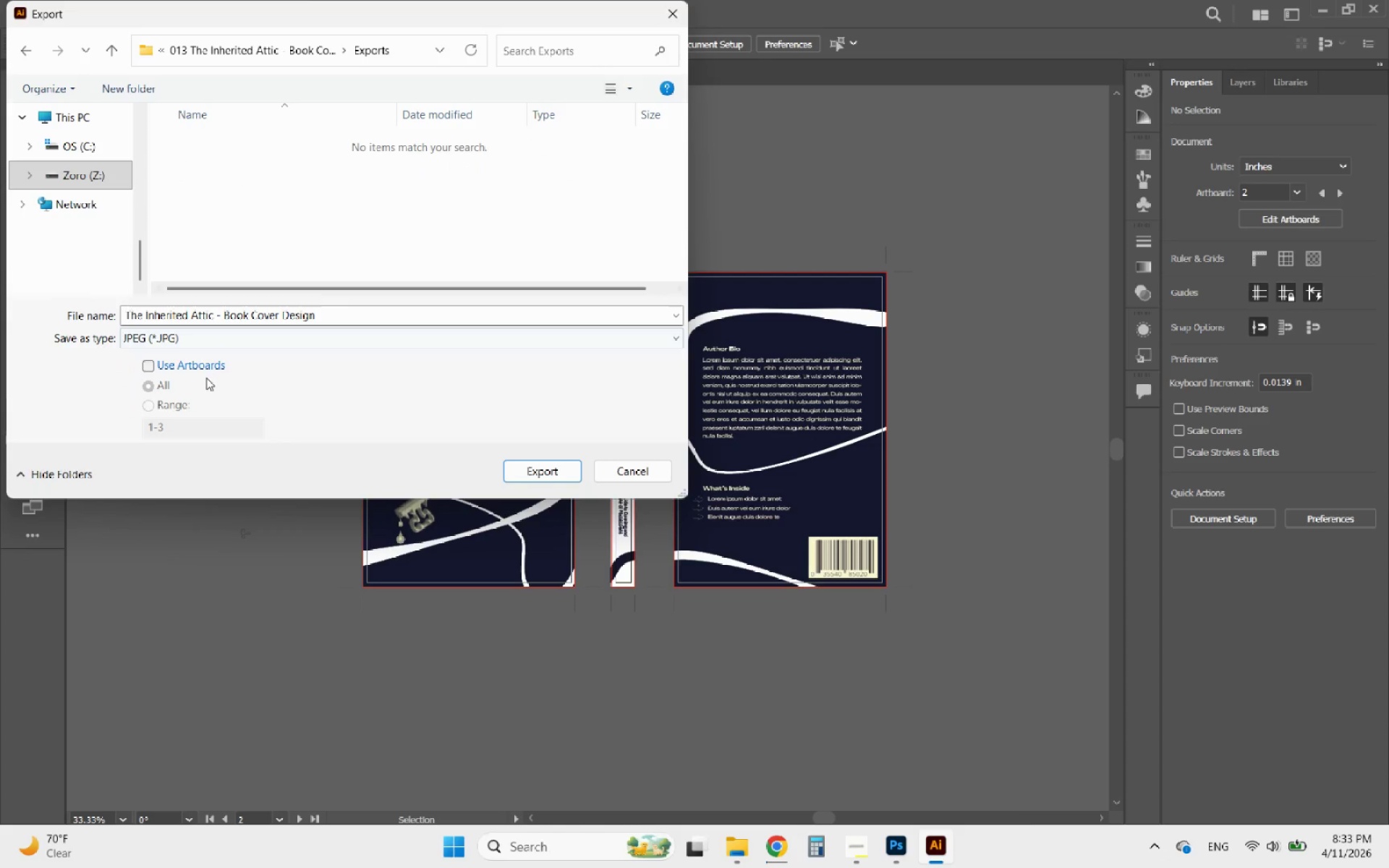 
left_click([190, 367])
 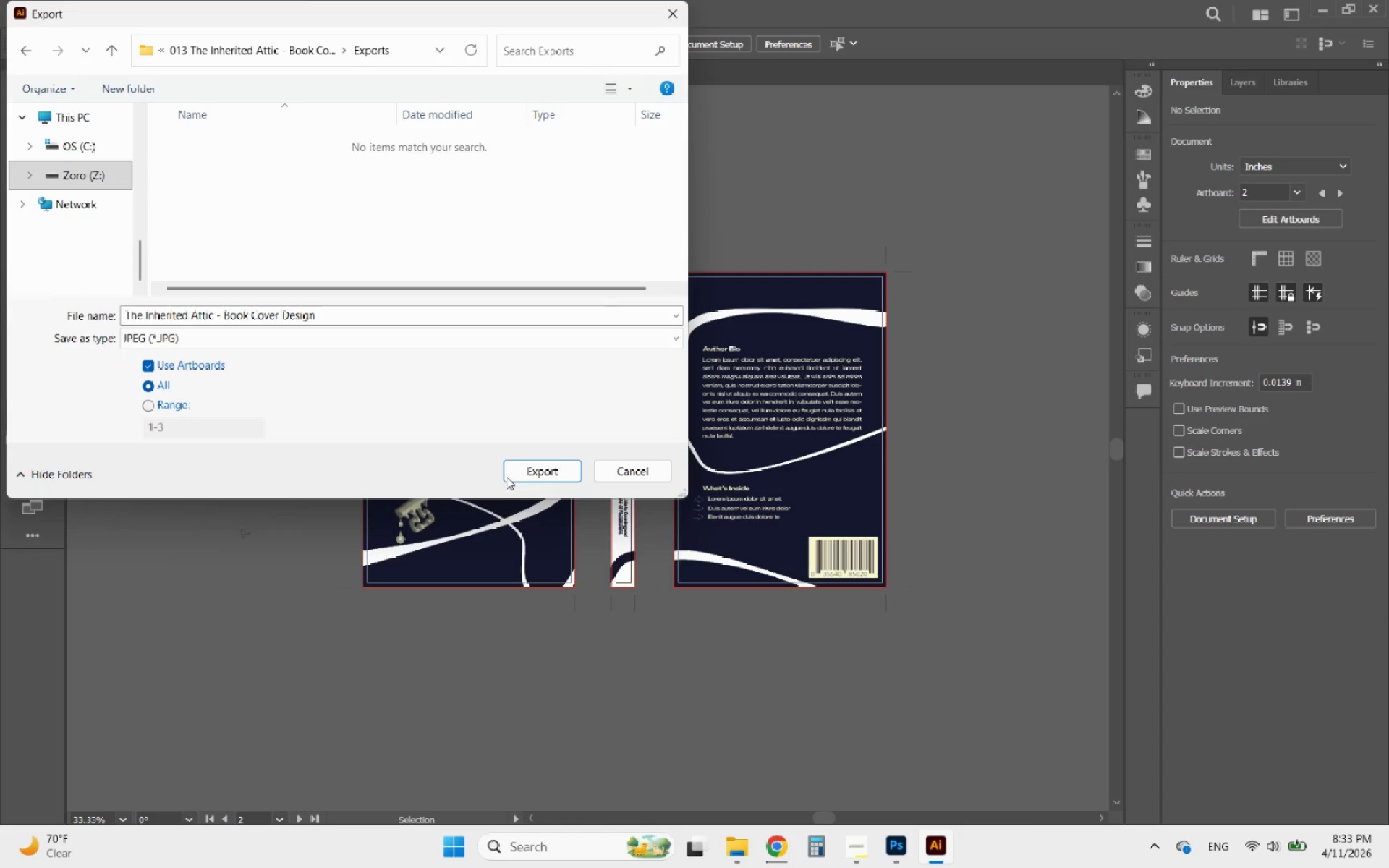 
left_click([530, 477])
 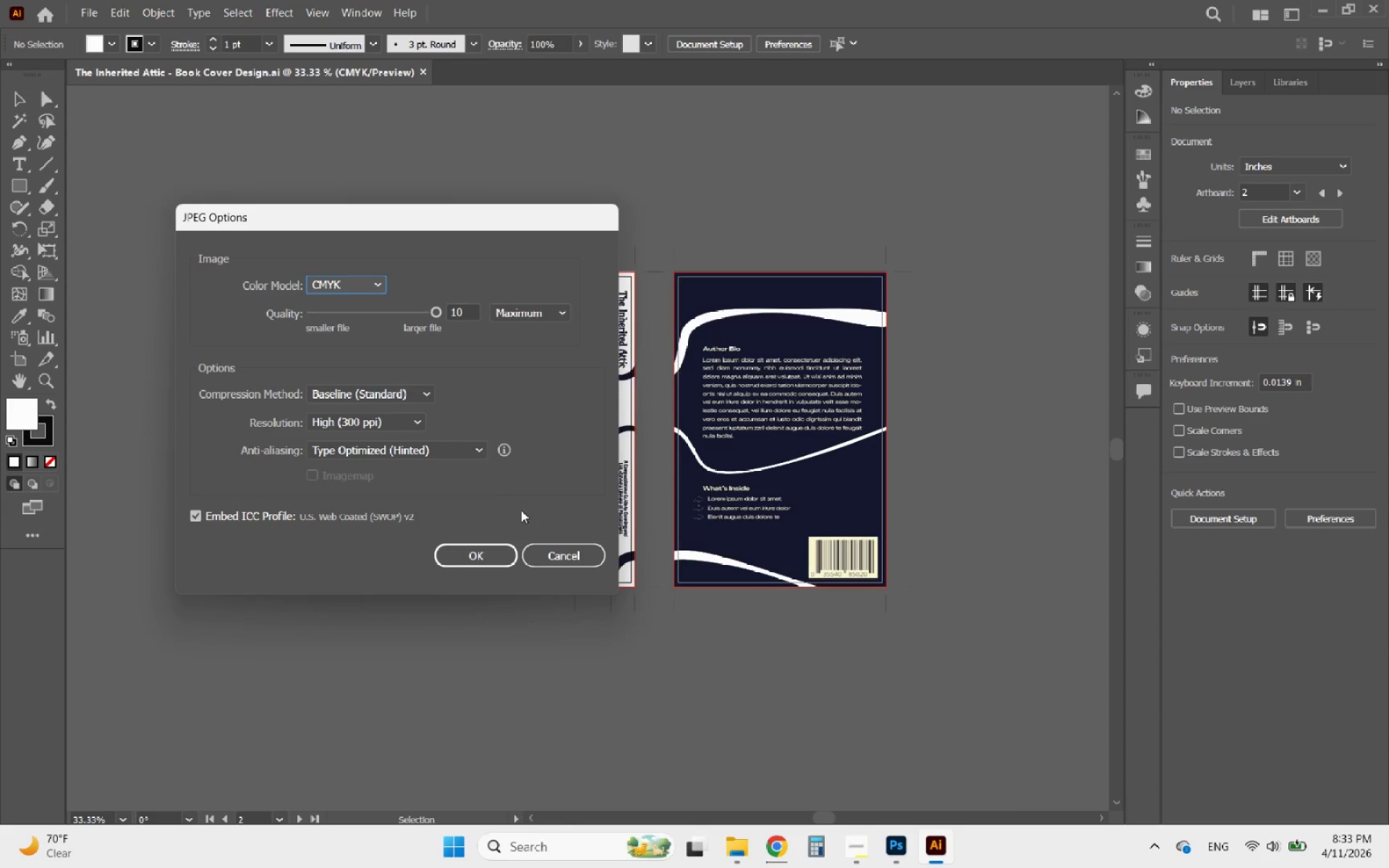 
left_click([489, 550])
 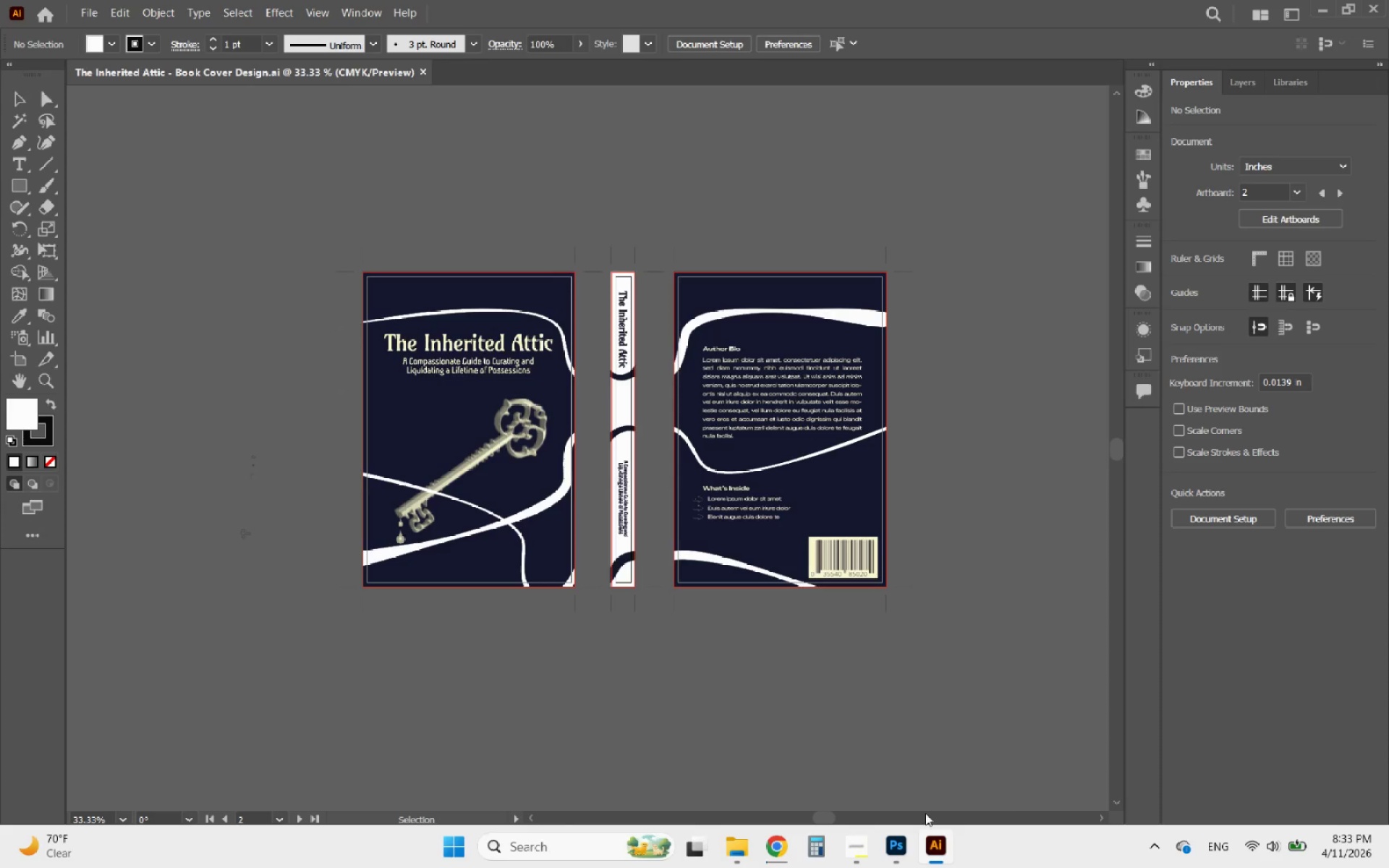 
left_click([895, 843])
 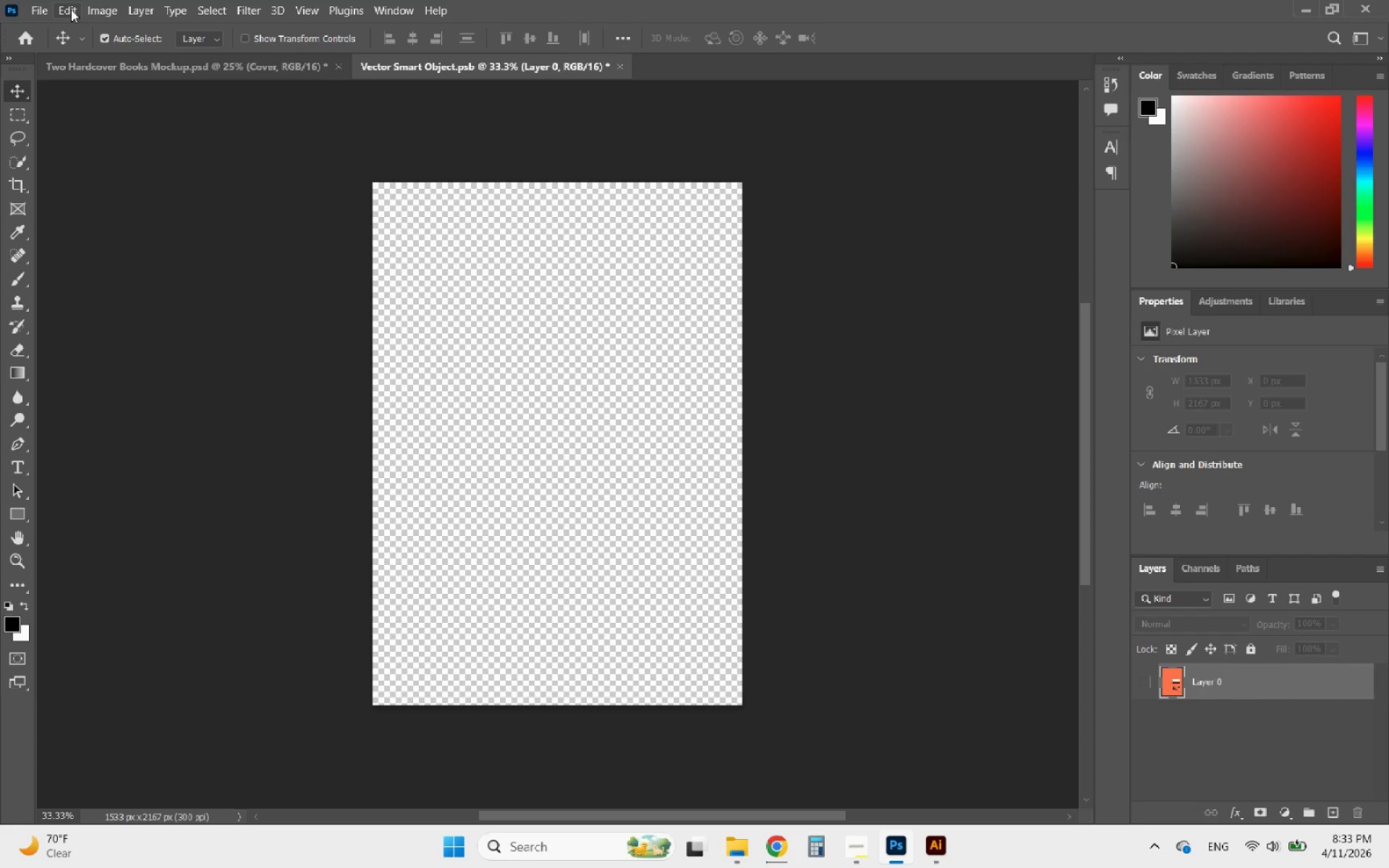 
left_click([43, 8])
 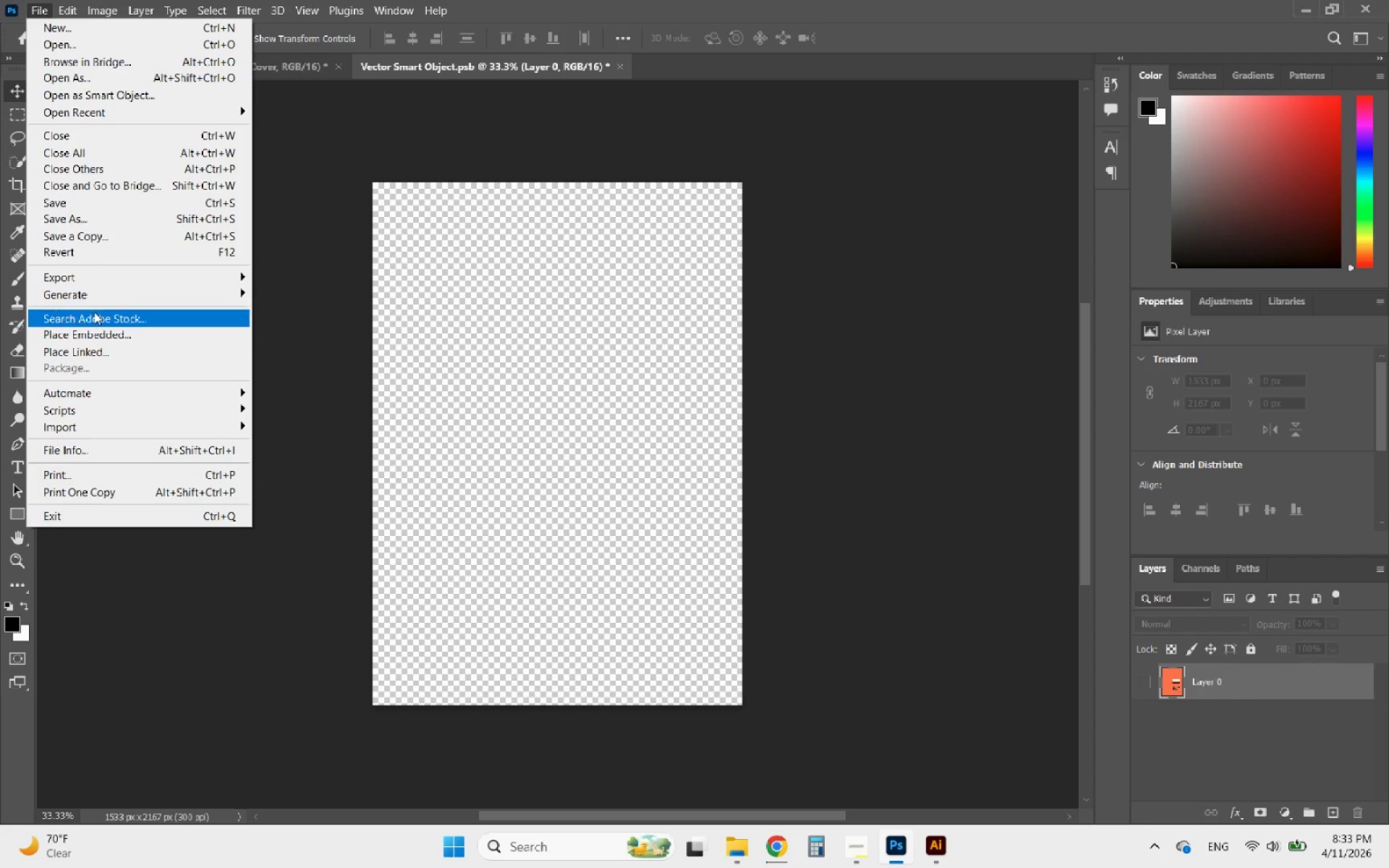 
left_click([87, 333])
 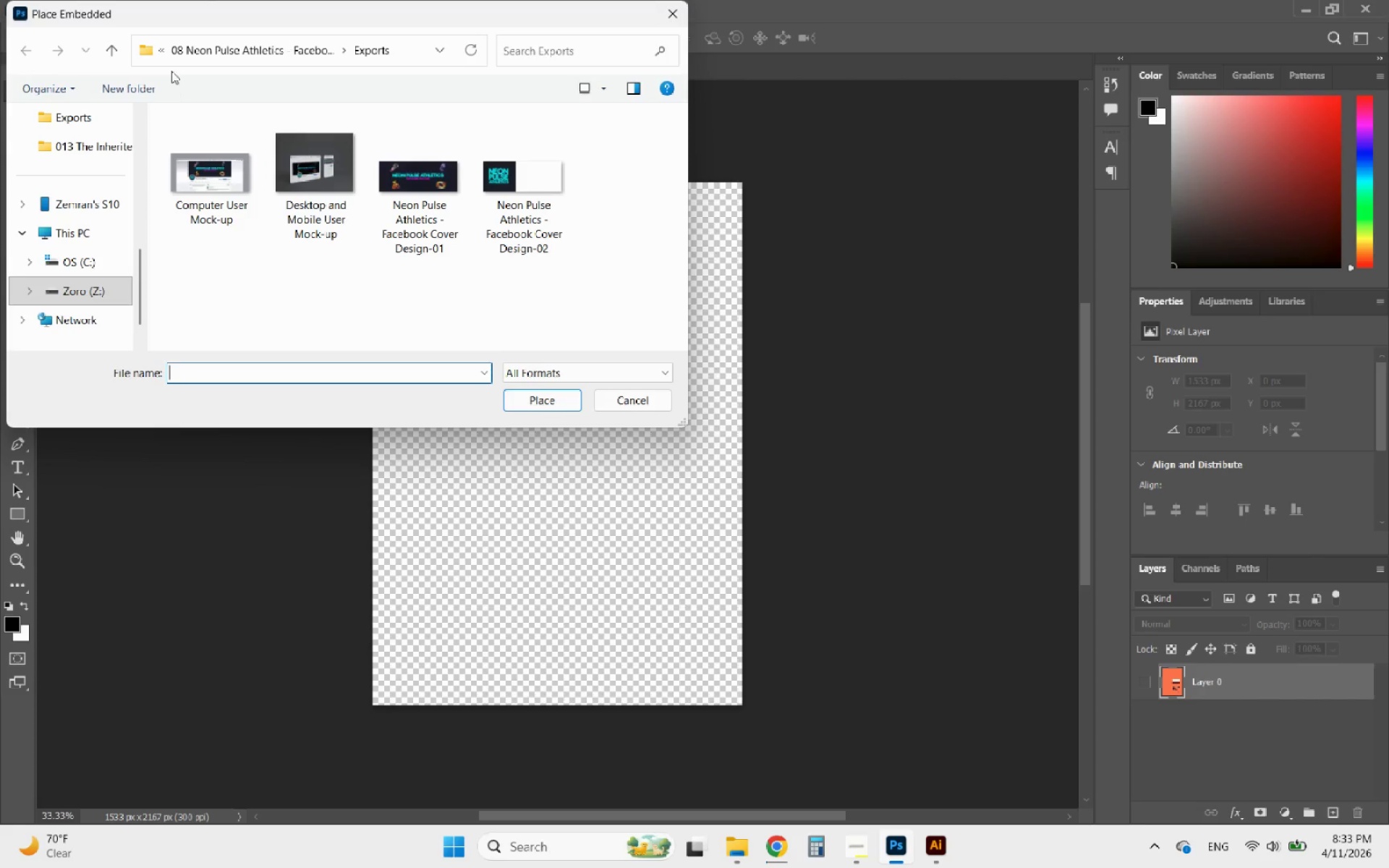 
left_click([187, 48])
 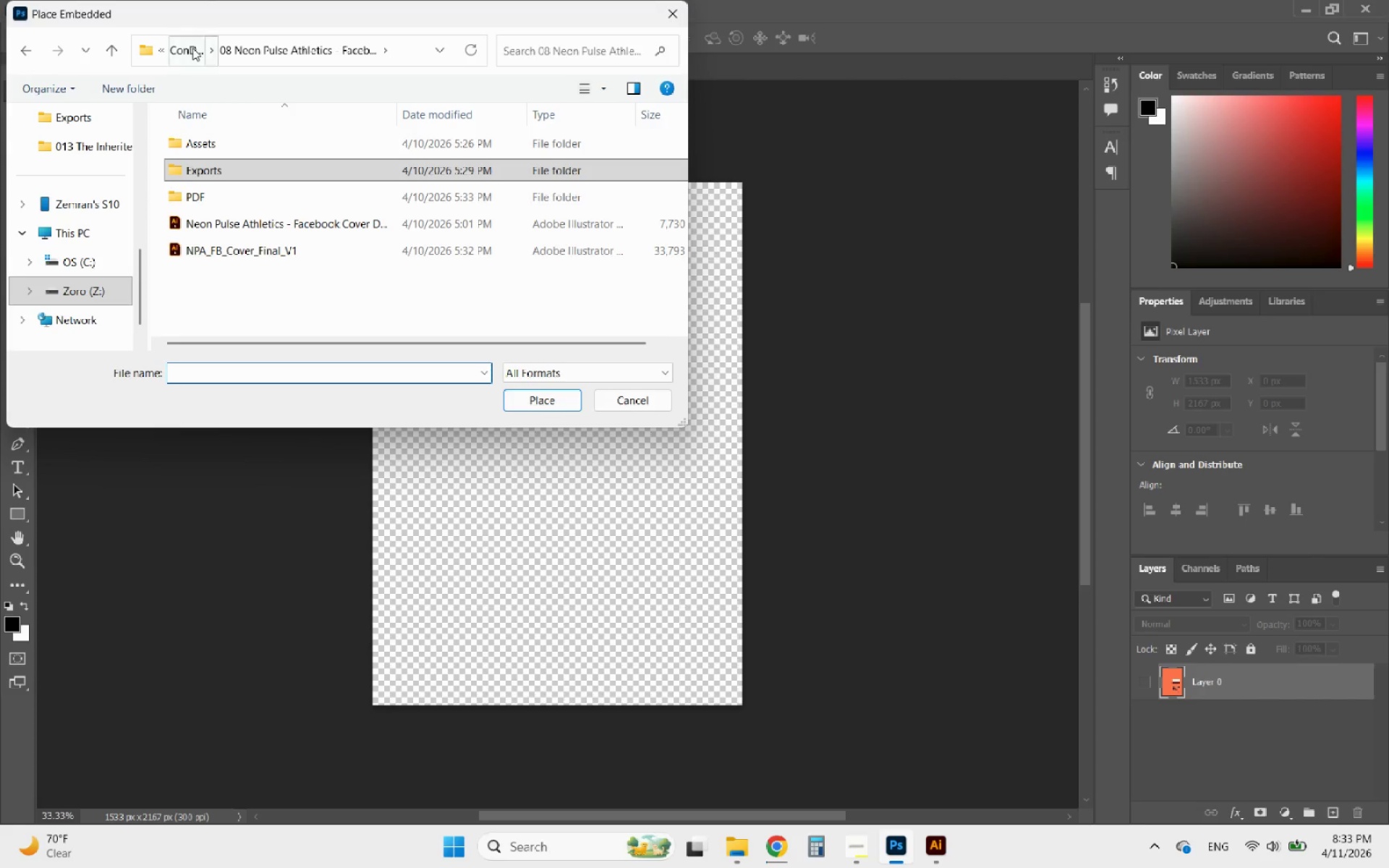 
left_click([192, 48])
 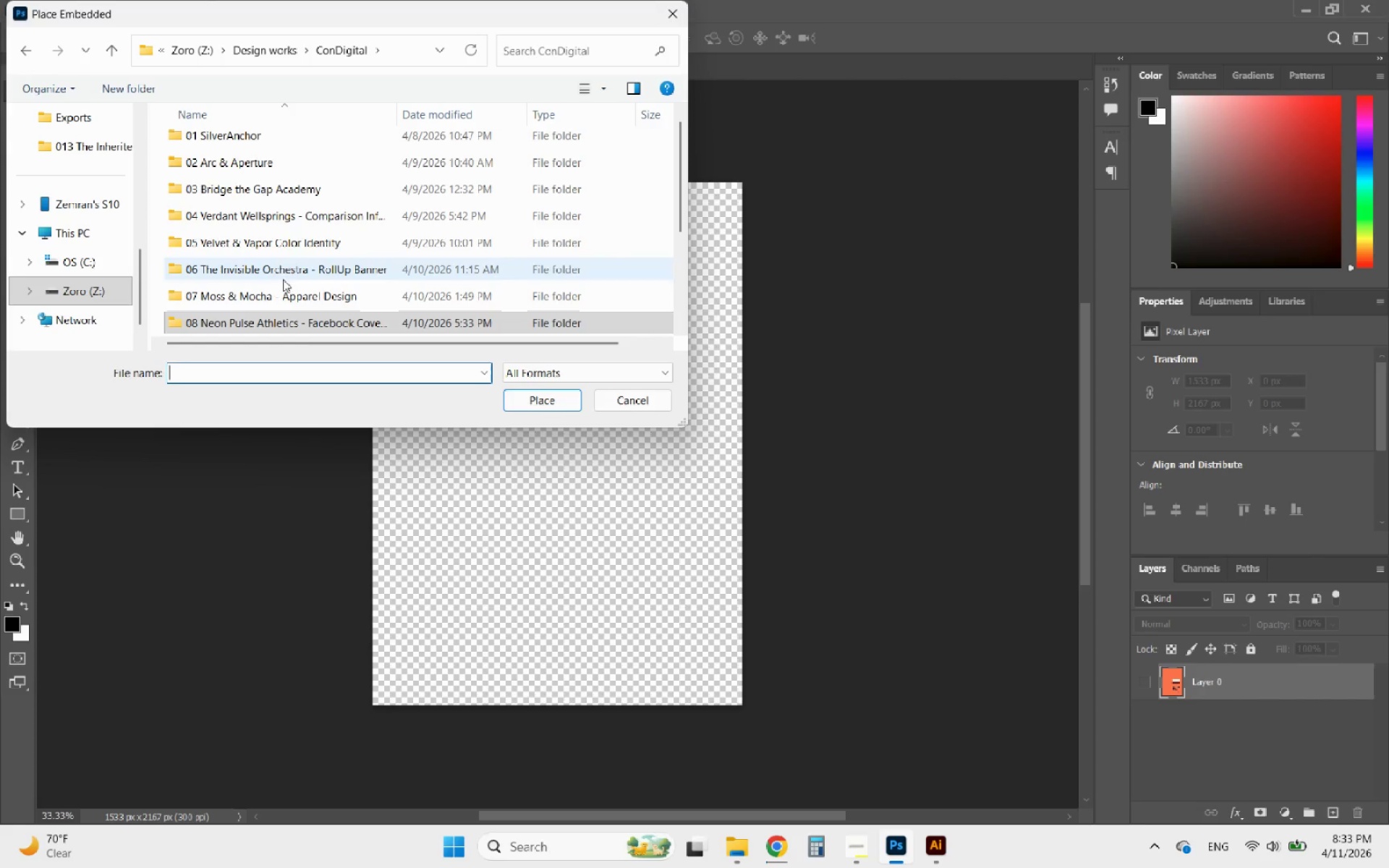 
scroll: coordinate [253, 311], scroll_direction: down, amount: 3.0
 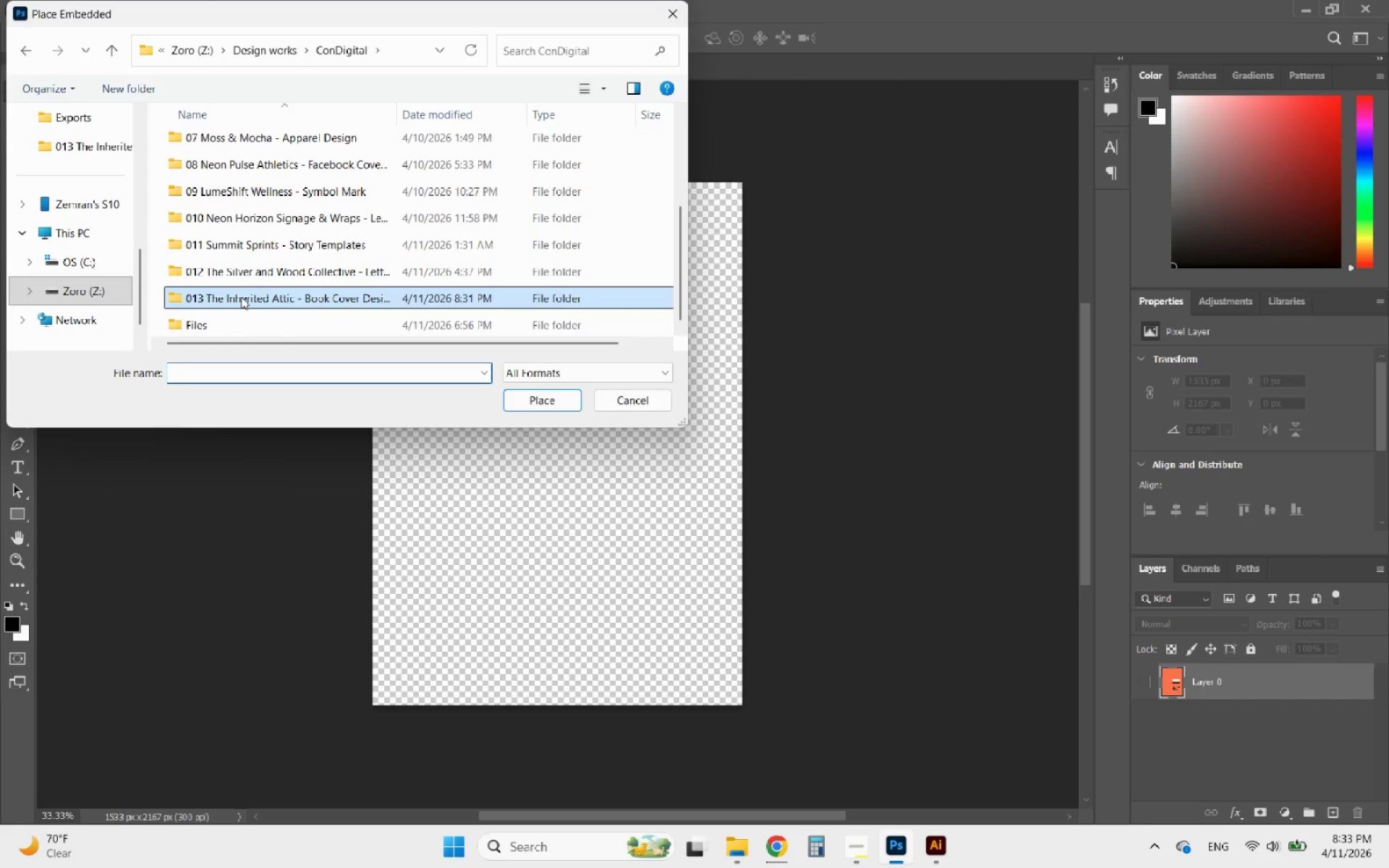 
double_click([241, 297])
 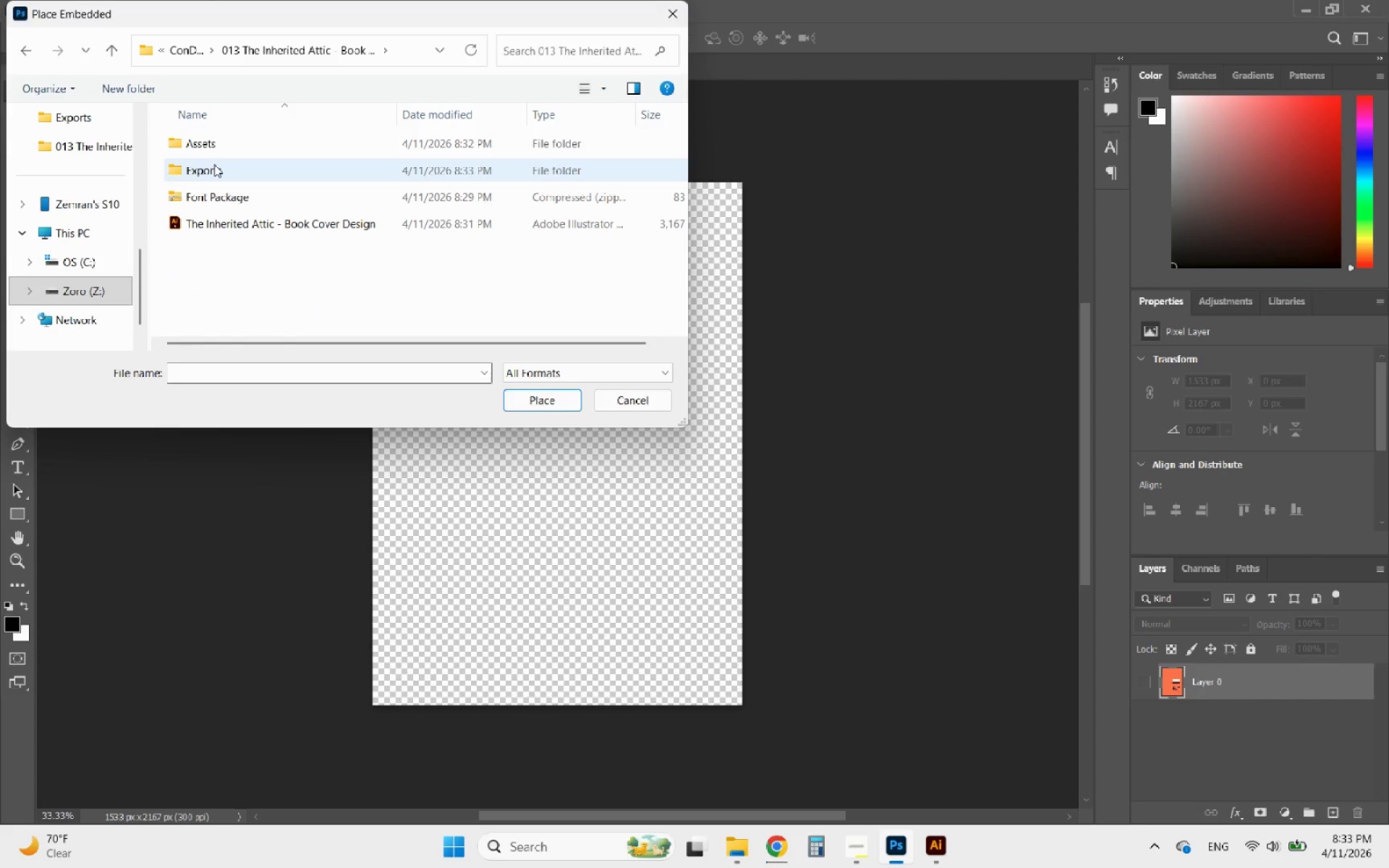 
double_click([214, 164])
 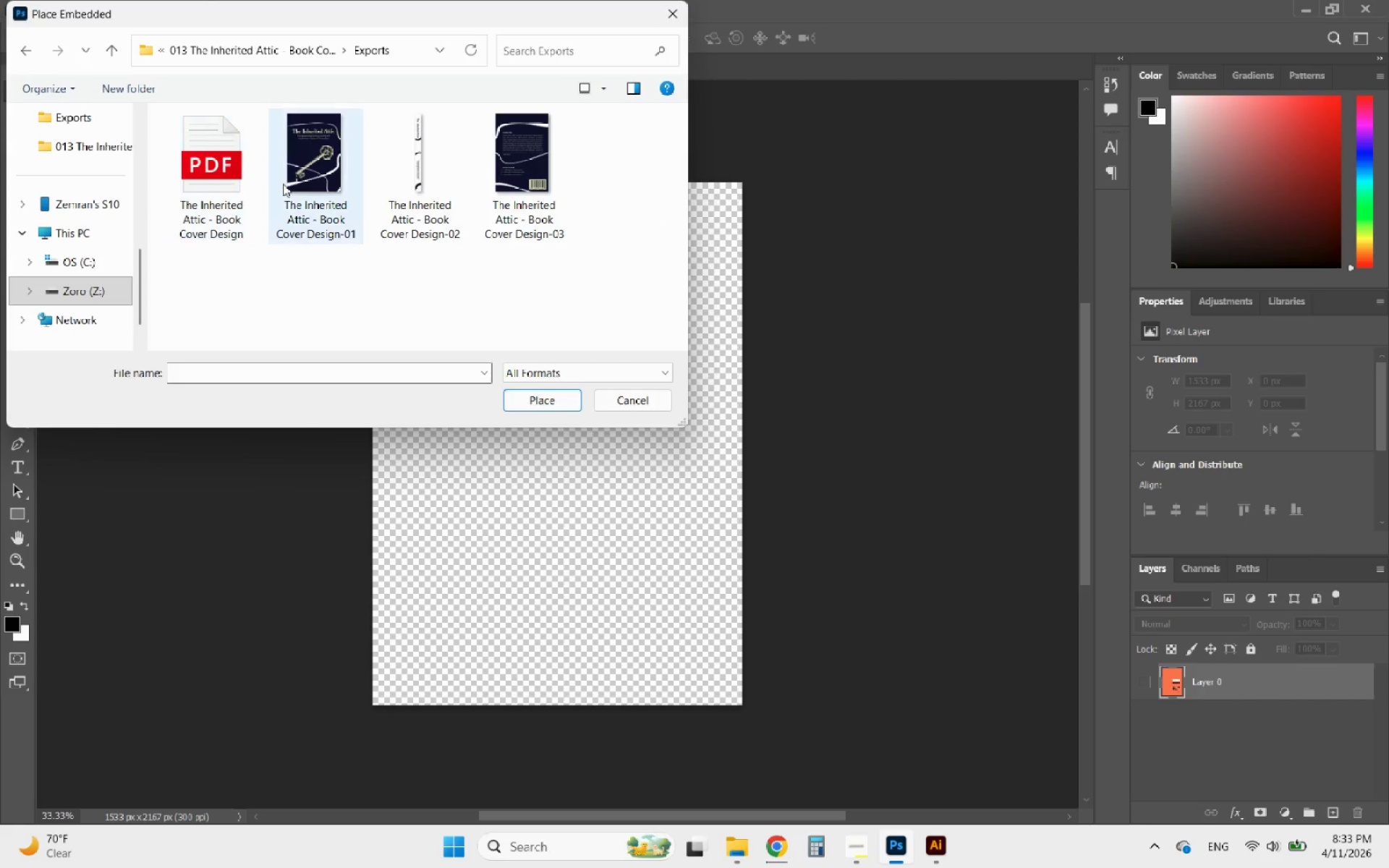 
left_click([300, 181])
 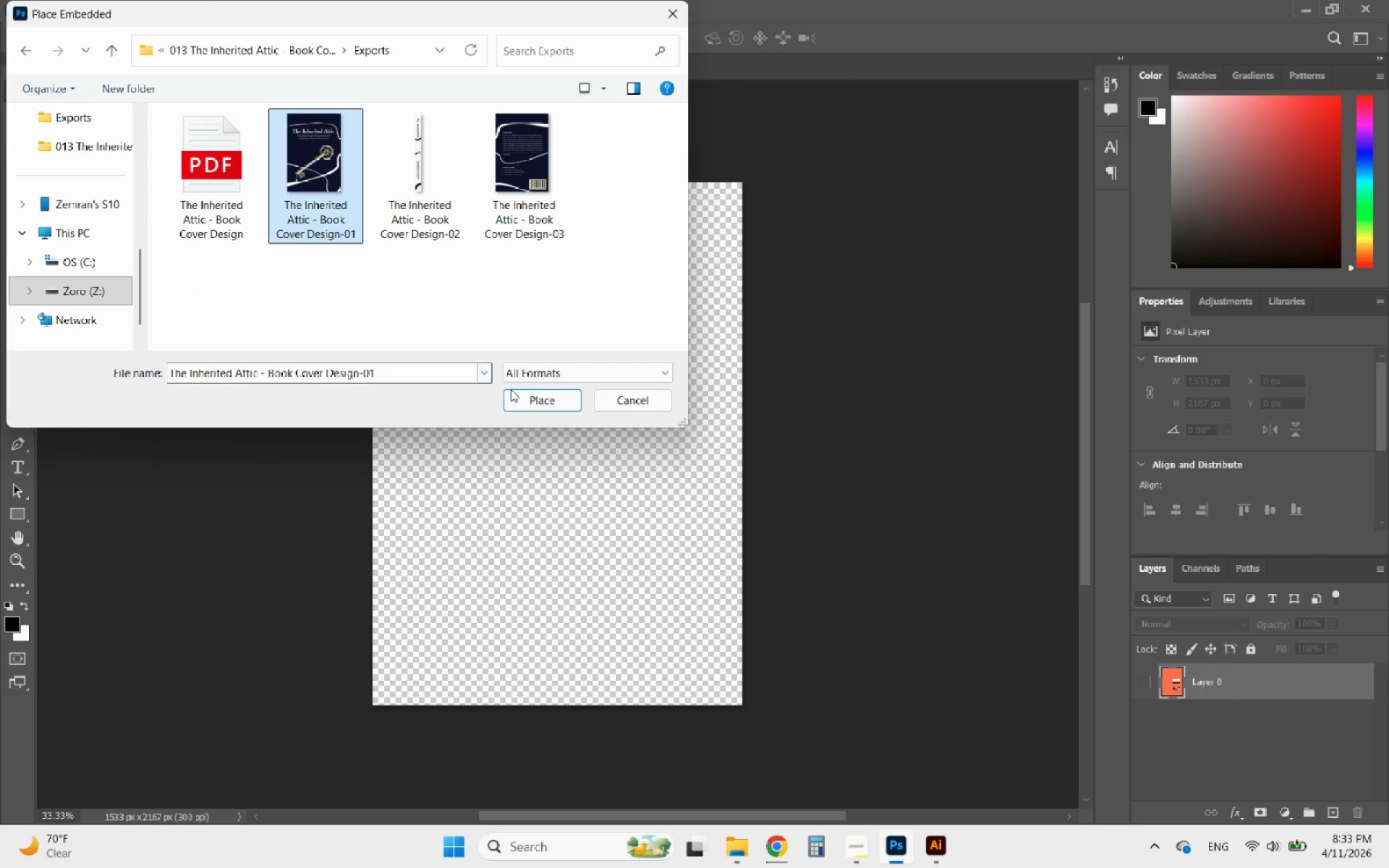 
left_click([525, 398])
 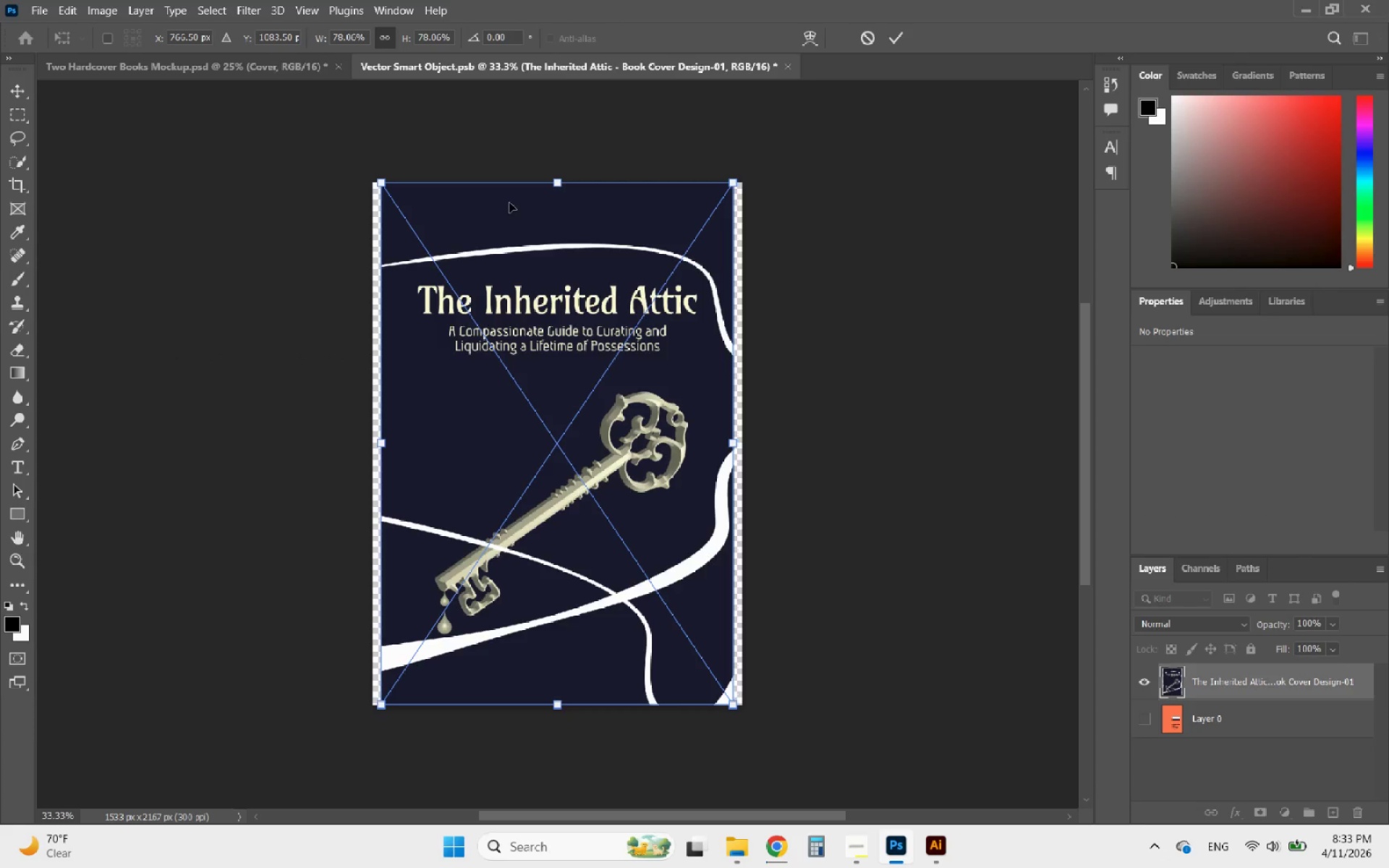 
left_click_drag(start_coordinate=[558, 183], to_coordinate=[569, 159])
 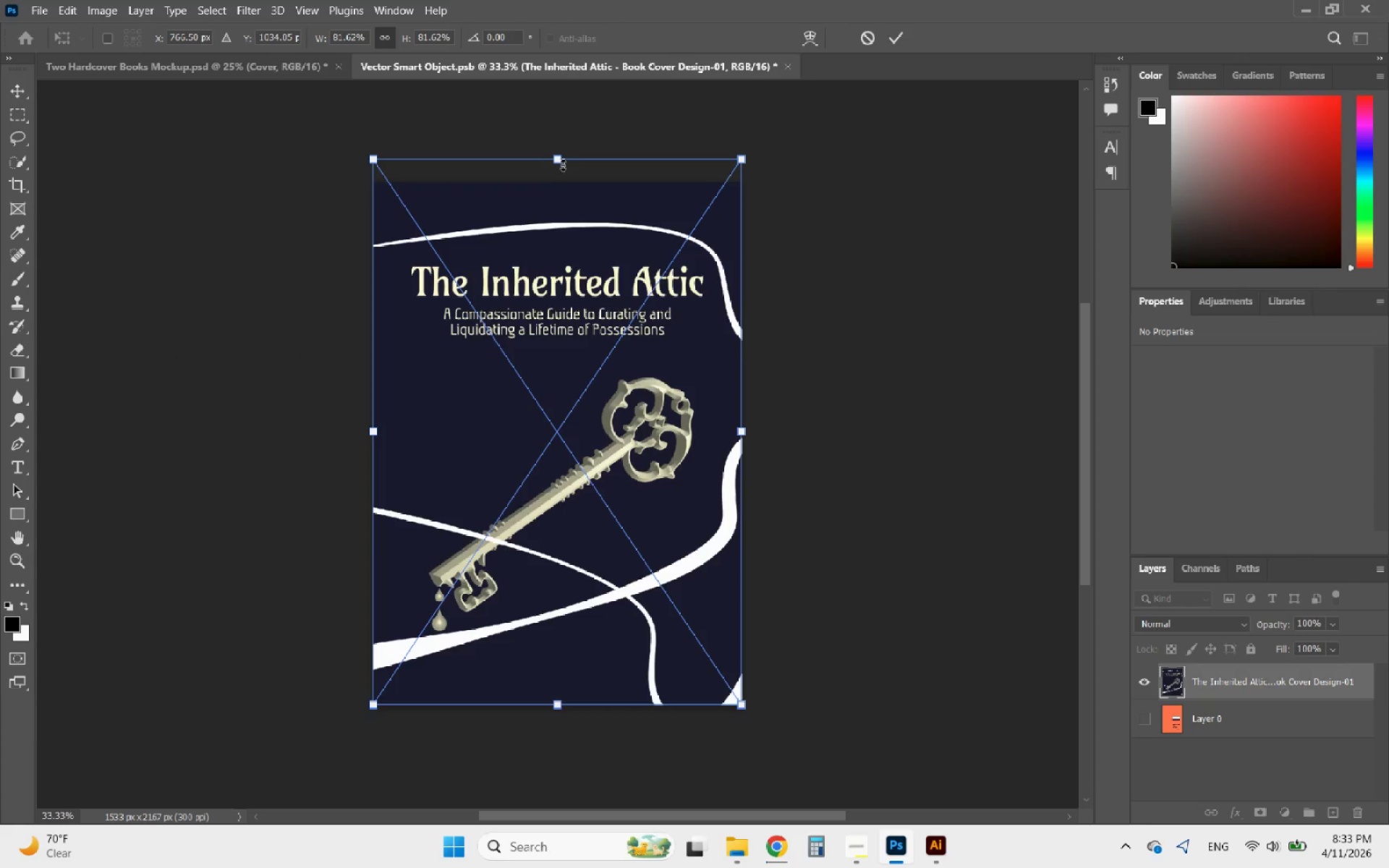 
left_click_drag(start_coordinate=[561, 163], to_coordinate=[563, 152])
 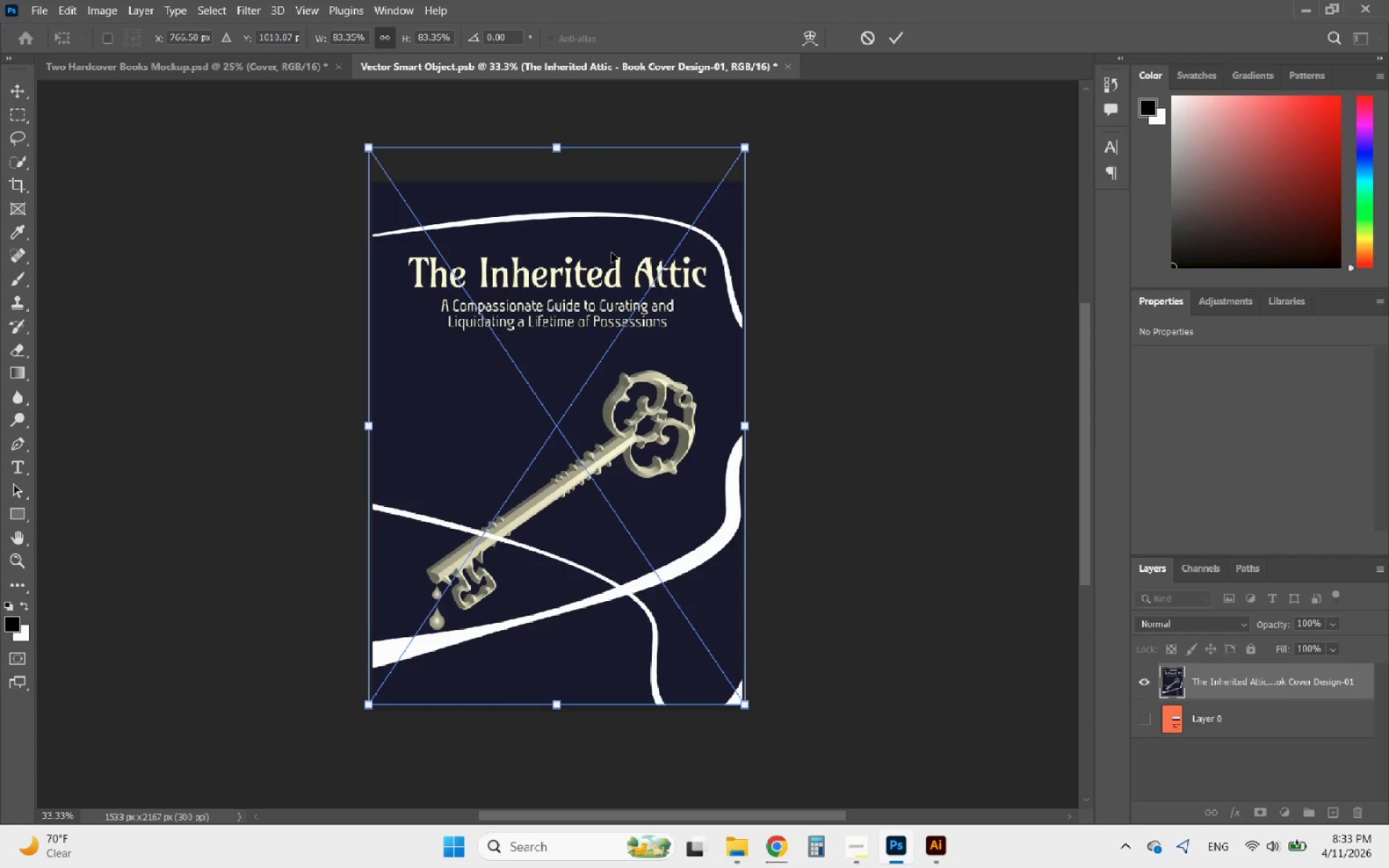 
left_click_drag(start_coordinate=[611, 252], to_coordinate=[612, 273])
 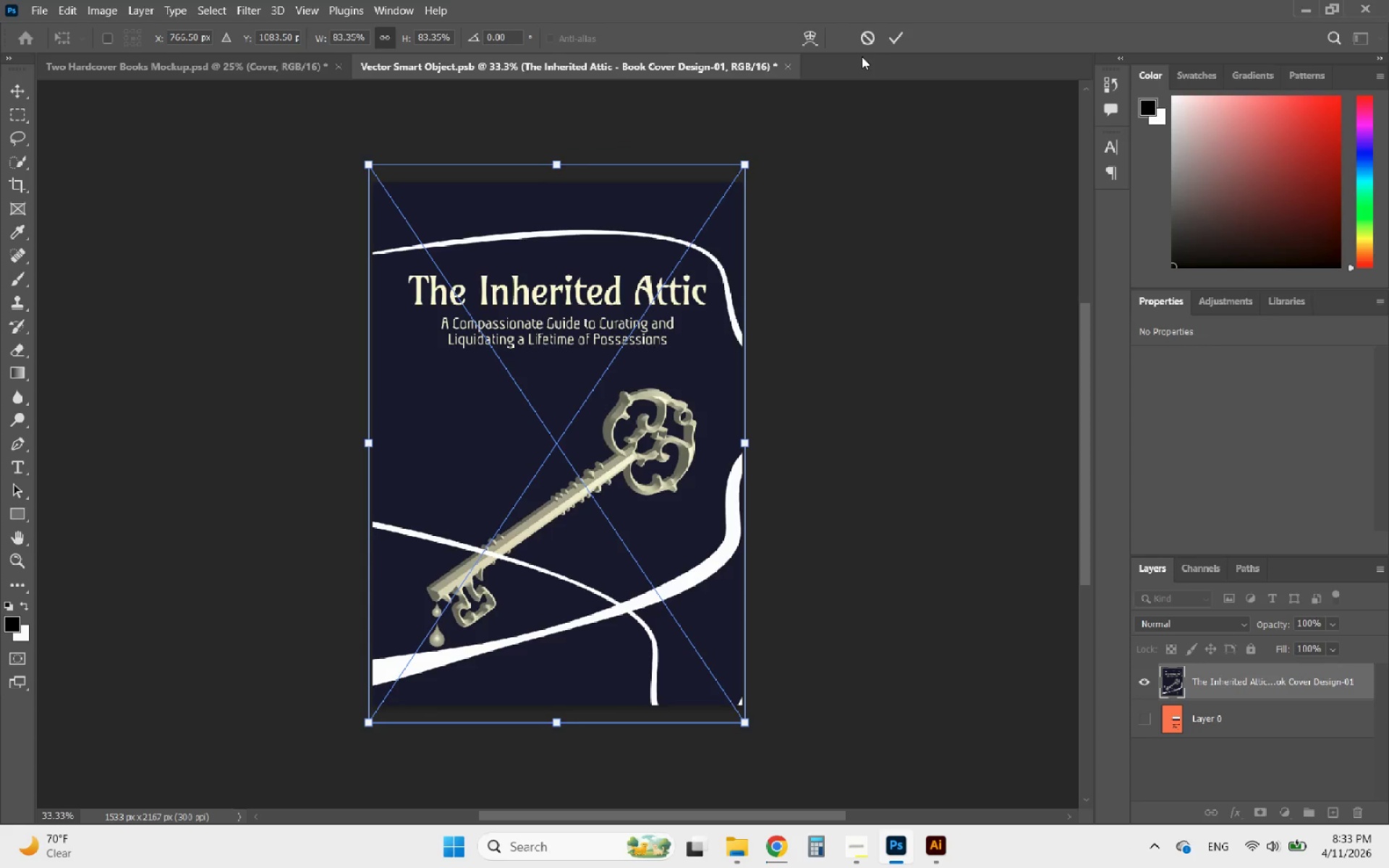 
left_click([886, 45])
 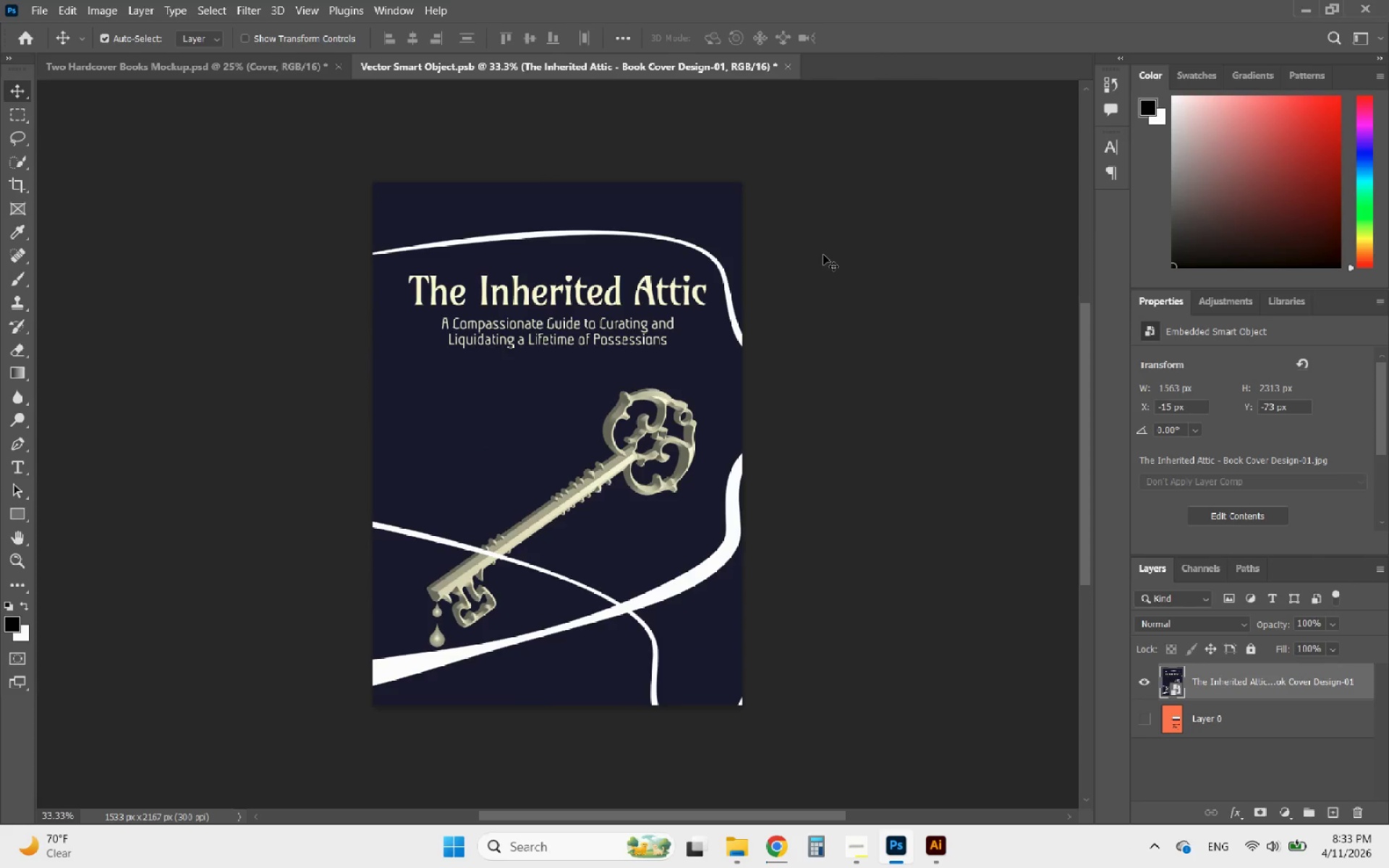 
key(Control+S)
 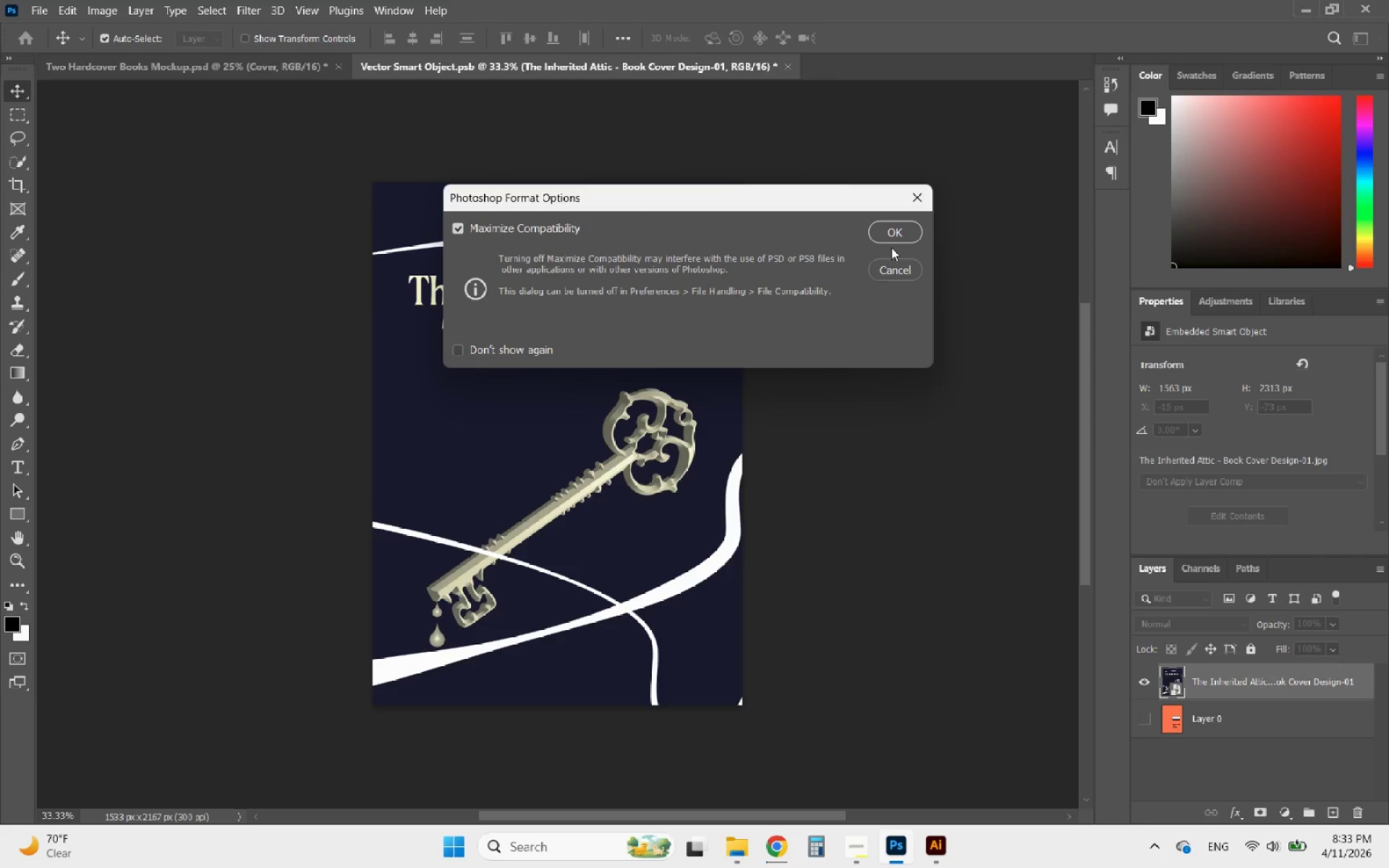 
left_click([893, 225])
 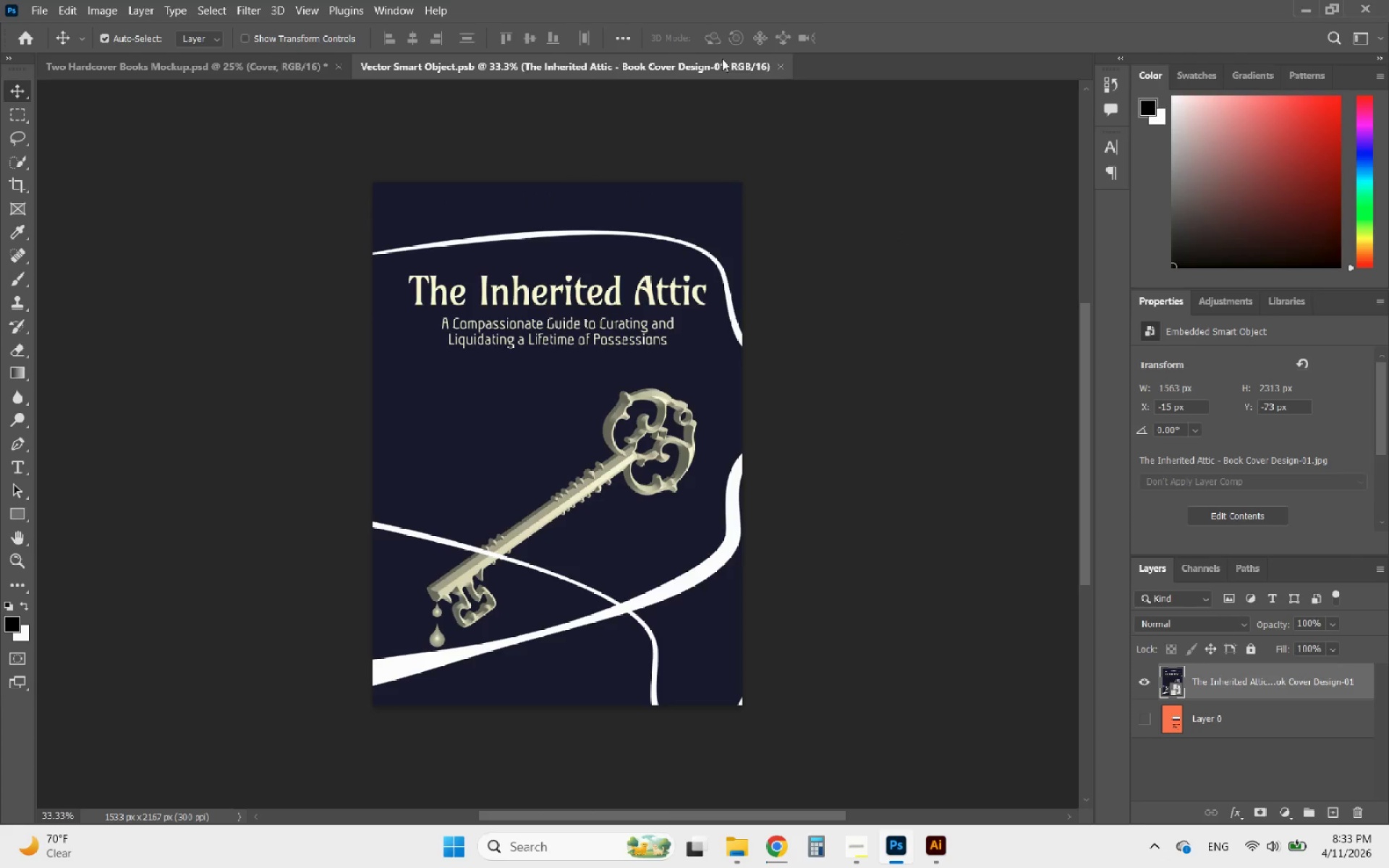 
left_click([783, 64])
 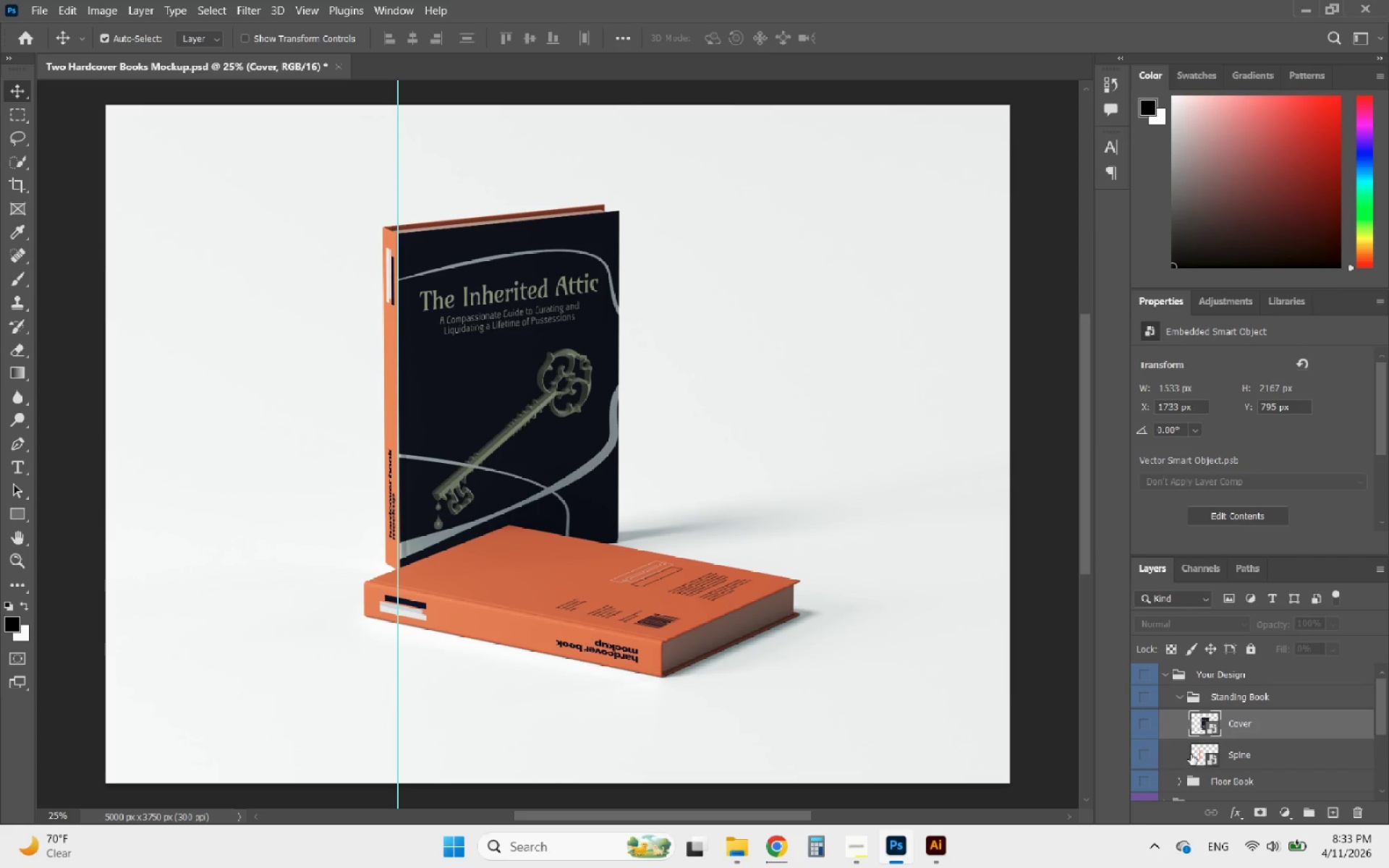 
double_click([1201, 758])
 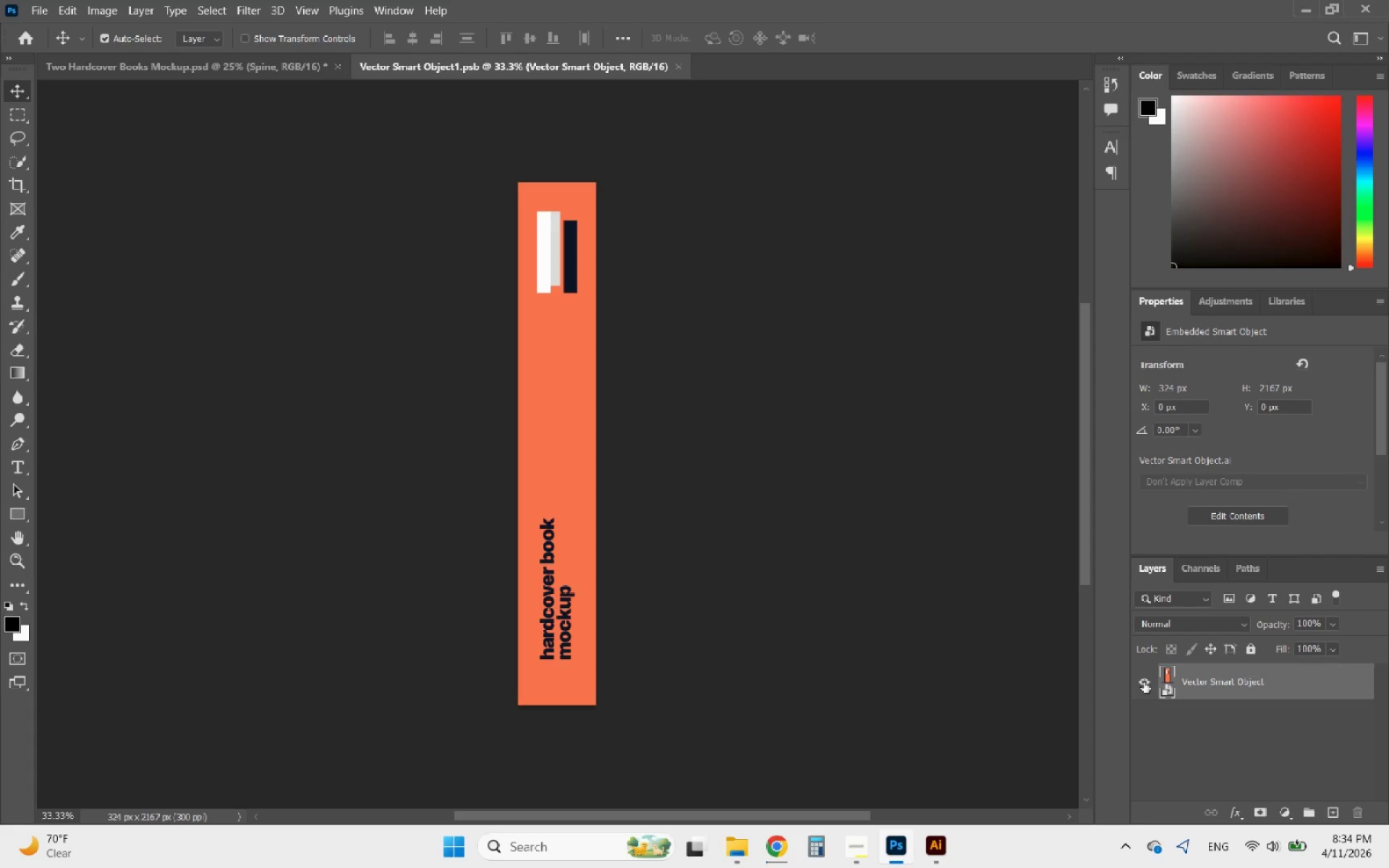 
left_click([1144, 682])
 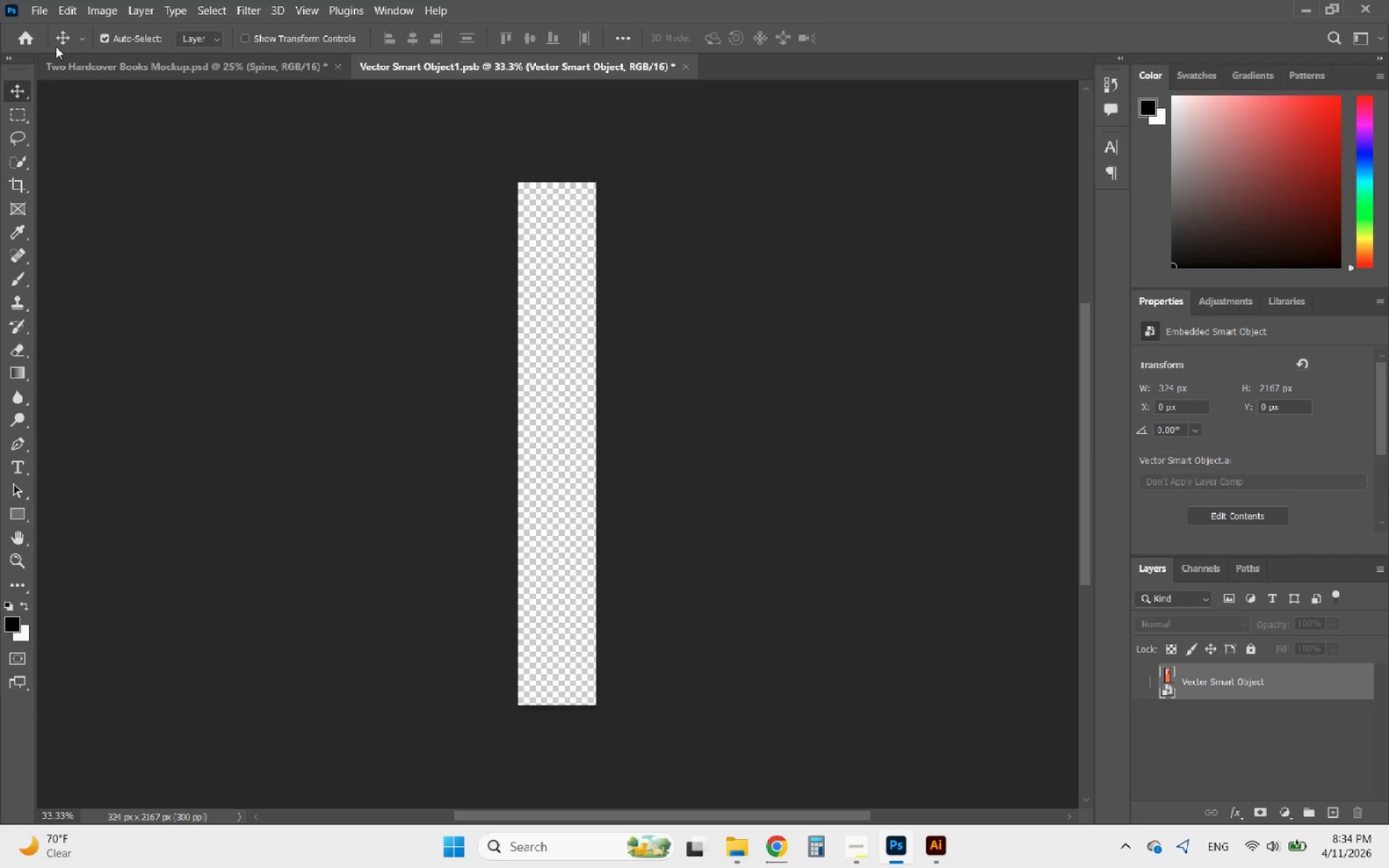 
left_click([50, 7])
 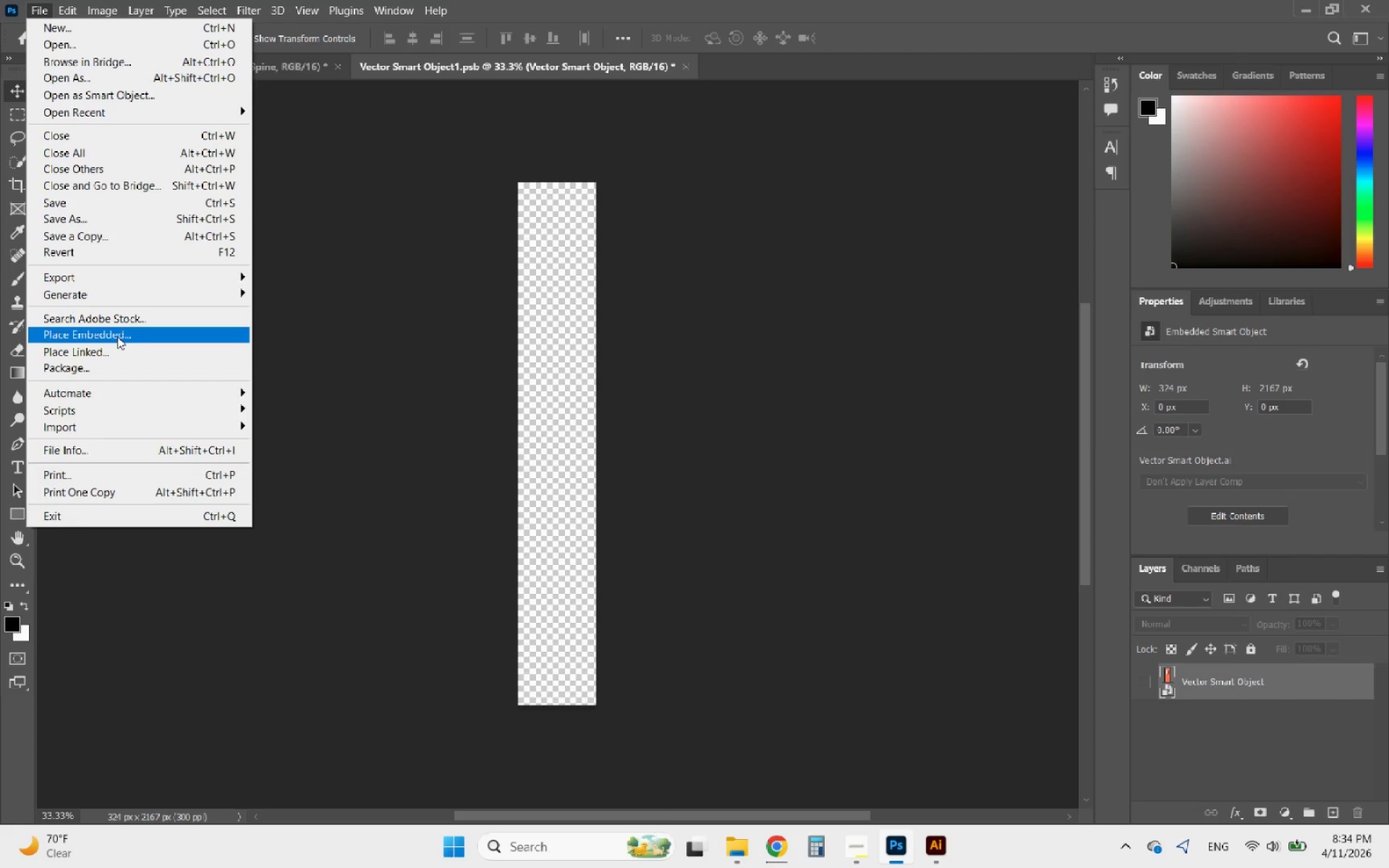 
left_click([114, 336])
 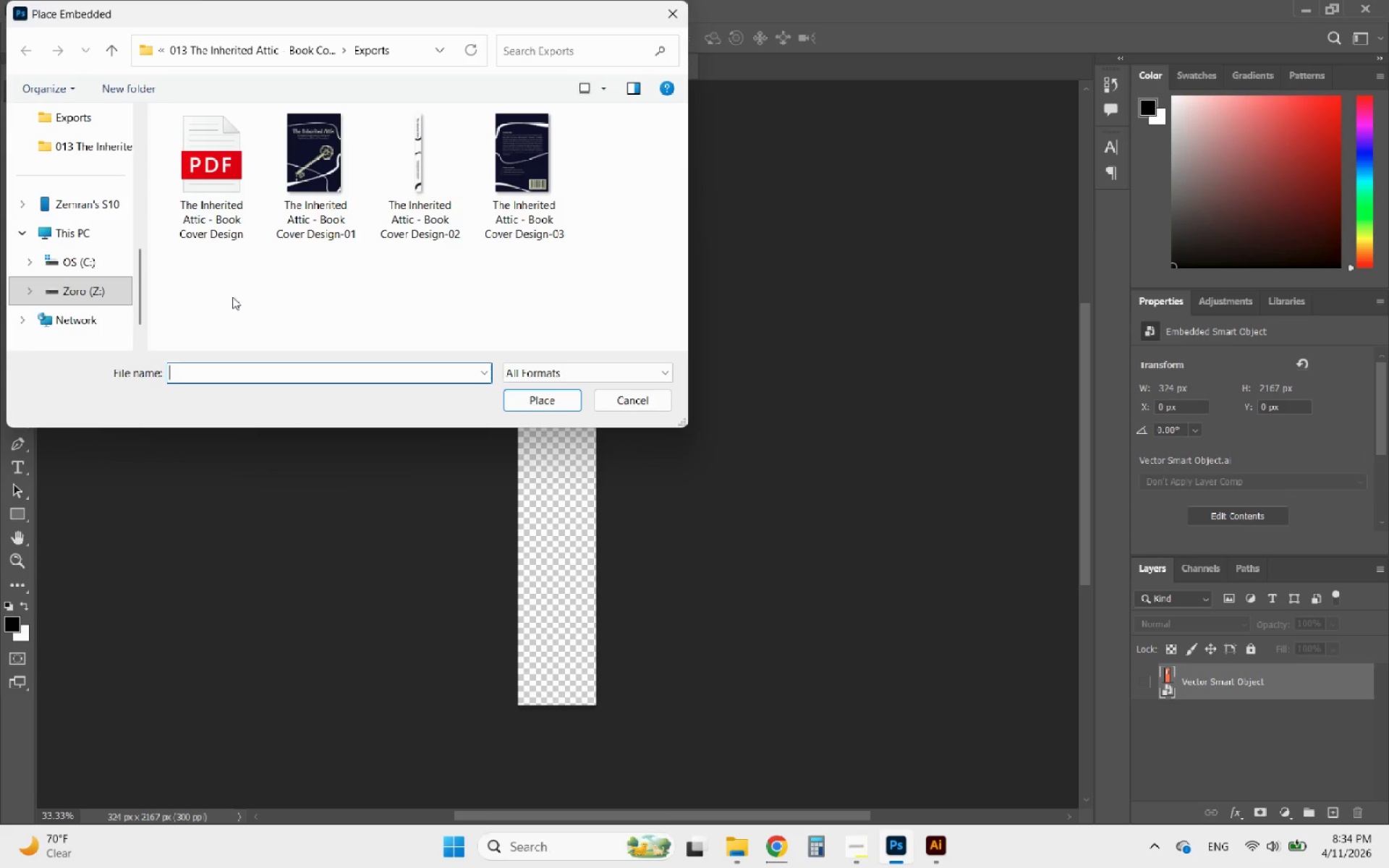 
left_click([461, 174])
 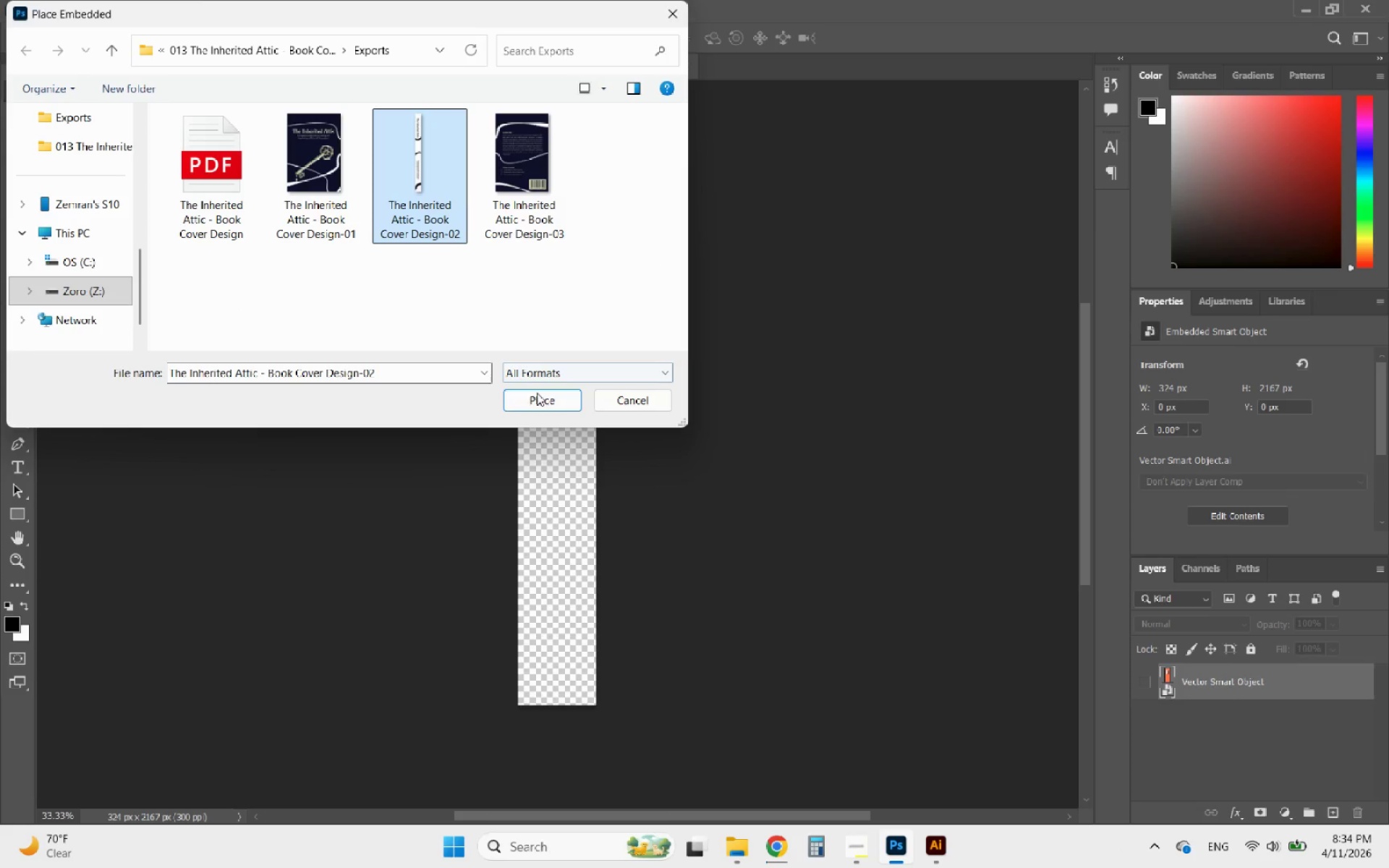 
left_click([540, 400])
 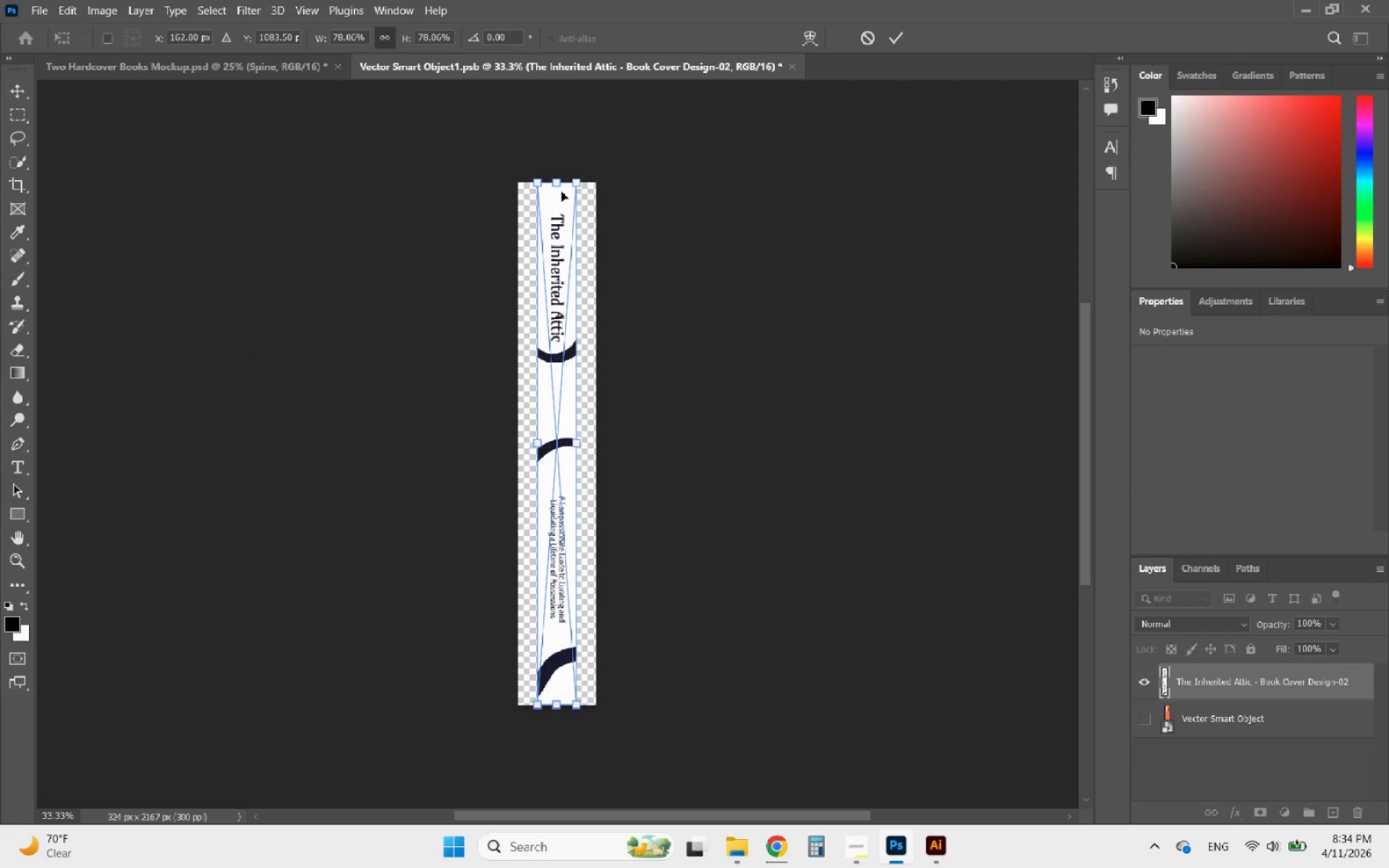 
left_click_drag(start_coordinate=[556, 175], to_coordinate=[566, 107])
 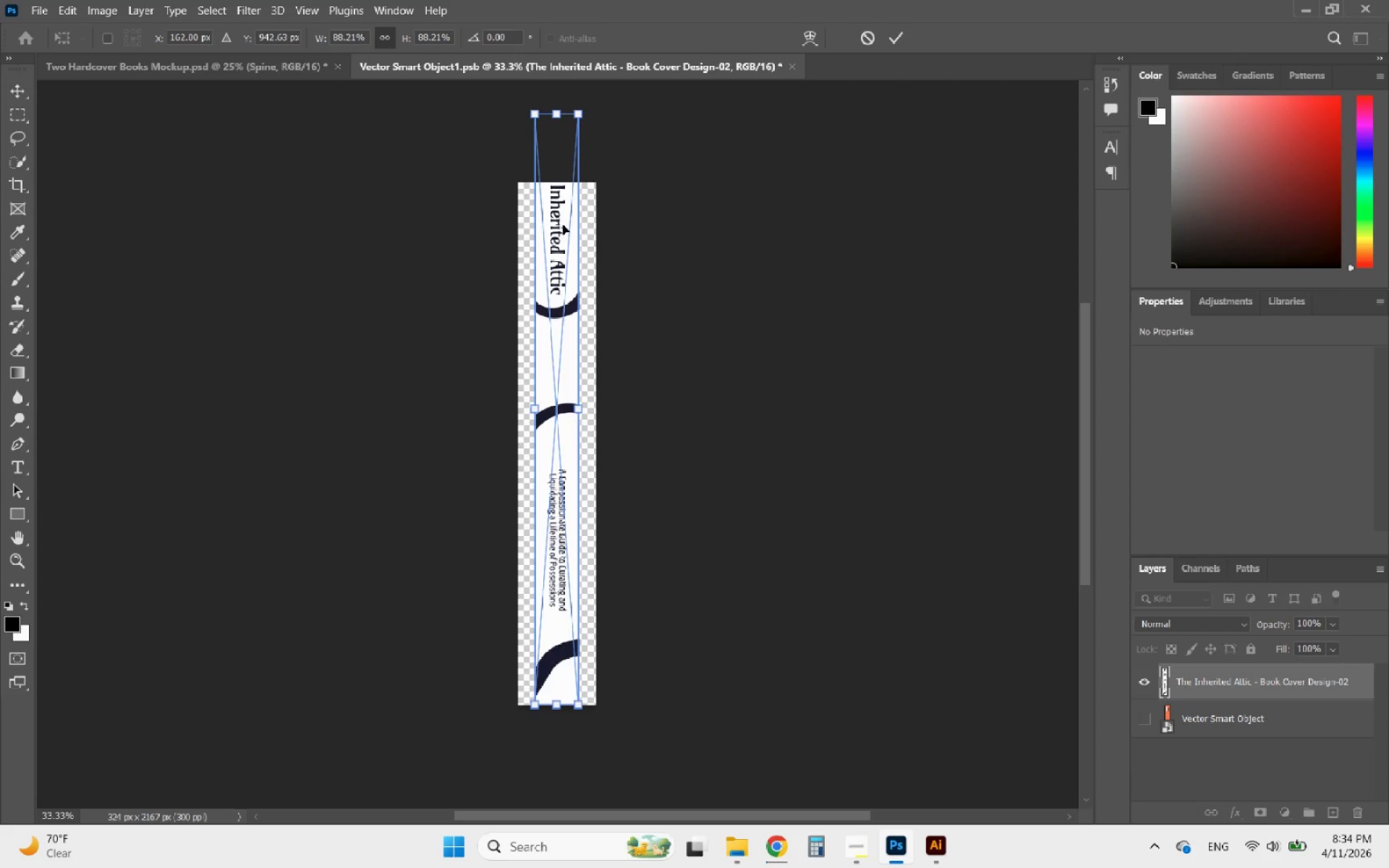 
left_click_drag(start_coordinate=[563, 226], to_coordinate=[563, 254])
 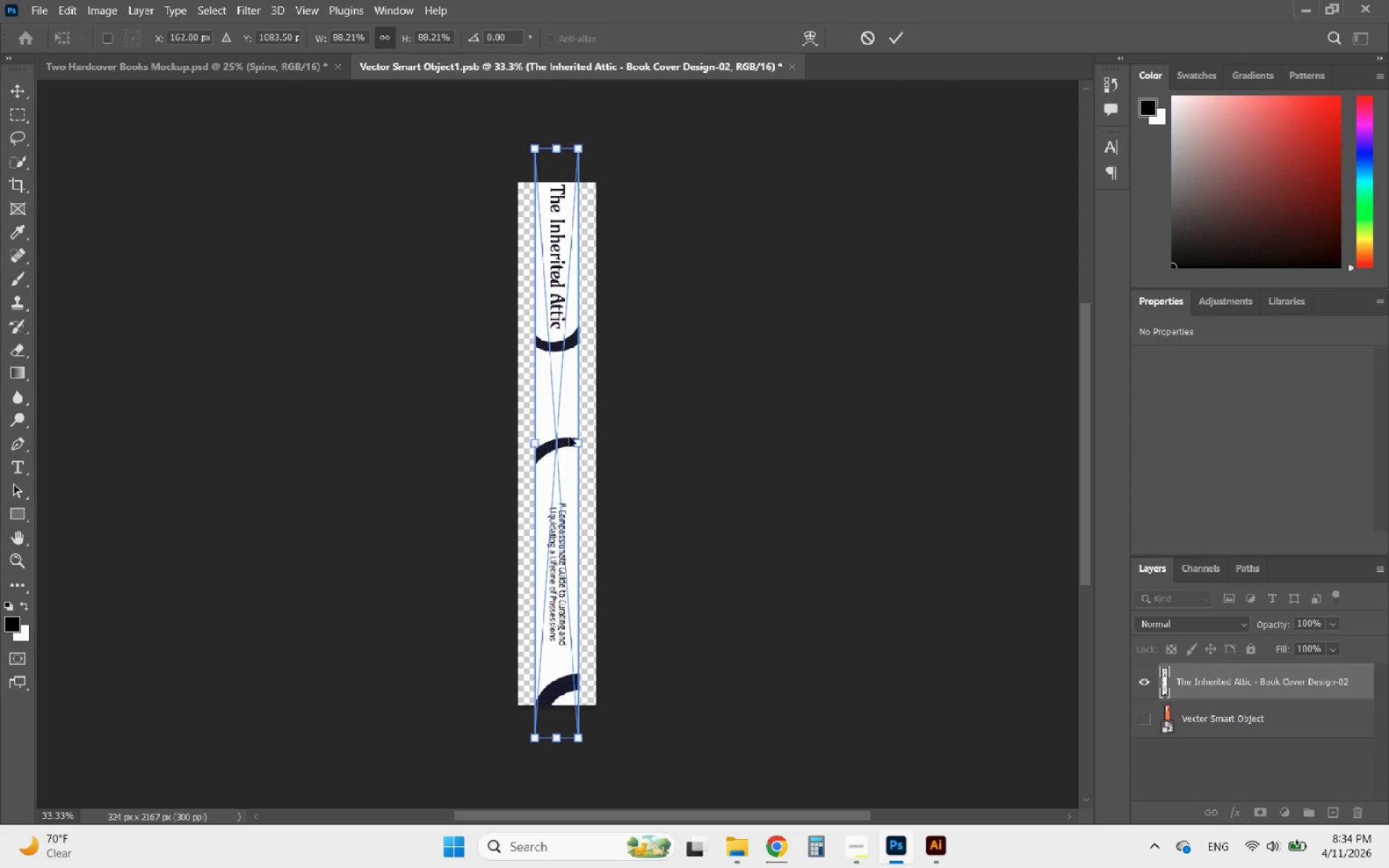 
left_click_drag(start_coordinate=[577, 443], to_coordinate=[597, 443])
 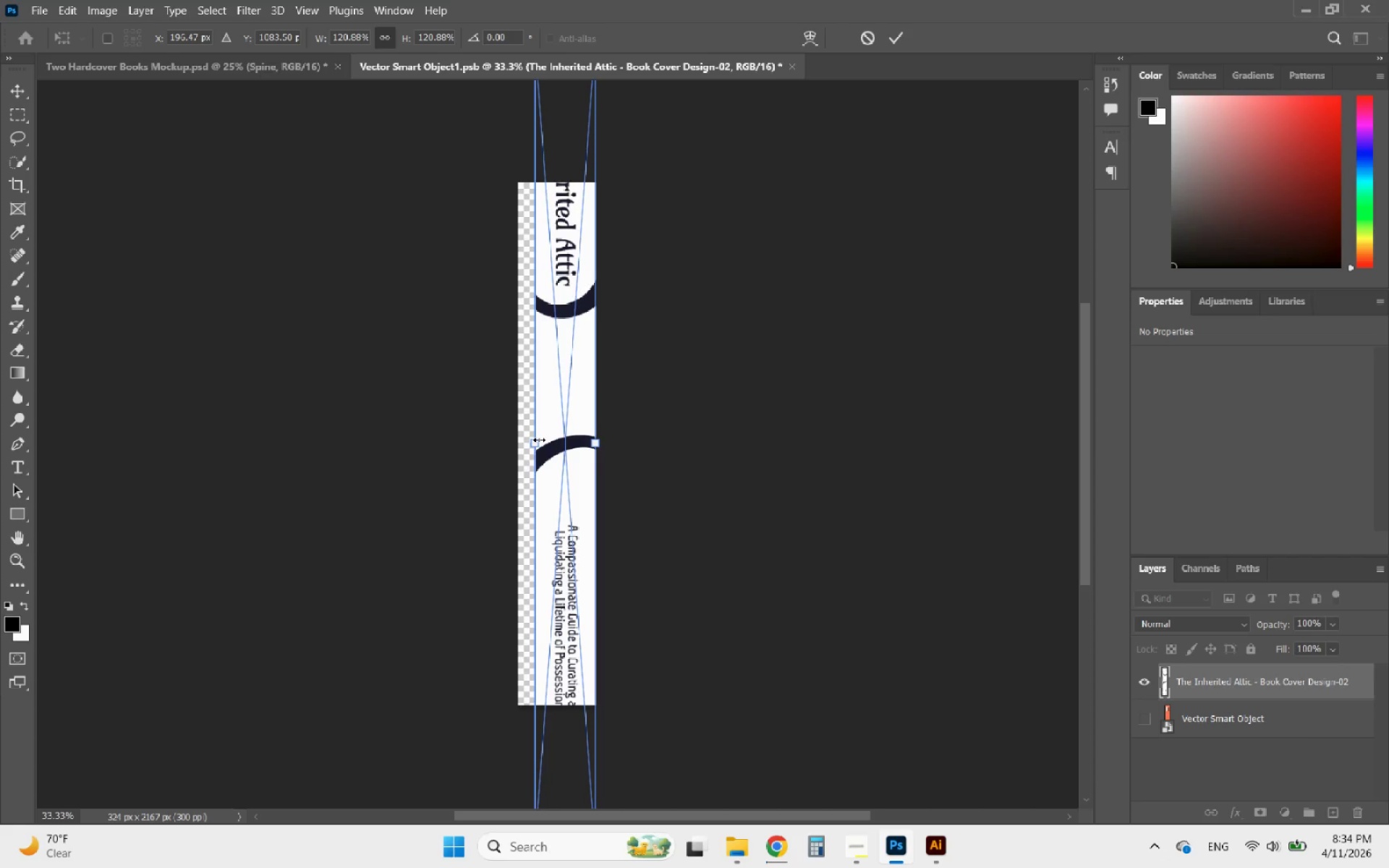 
left_click_drag(start_coordinate=[539, 440], to_coordinate=[519, 445])
 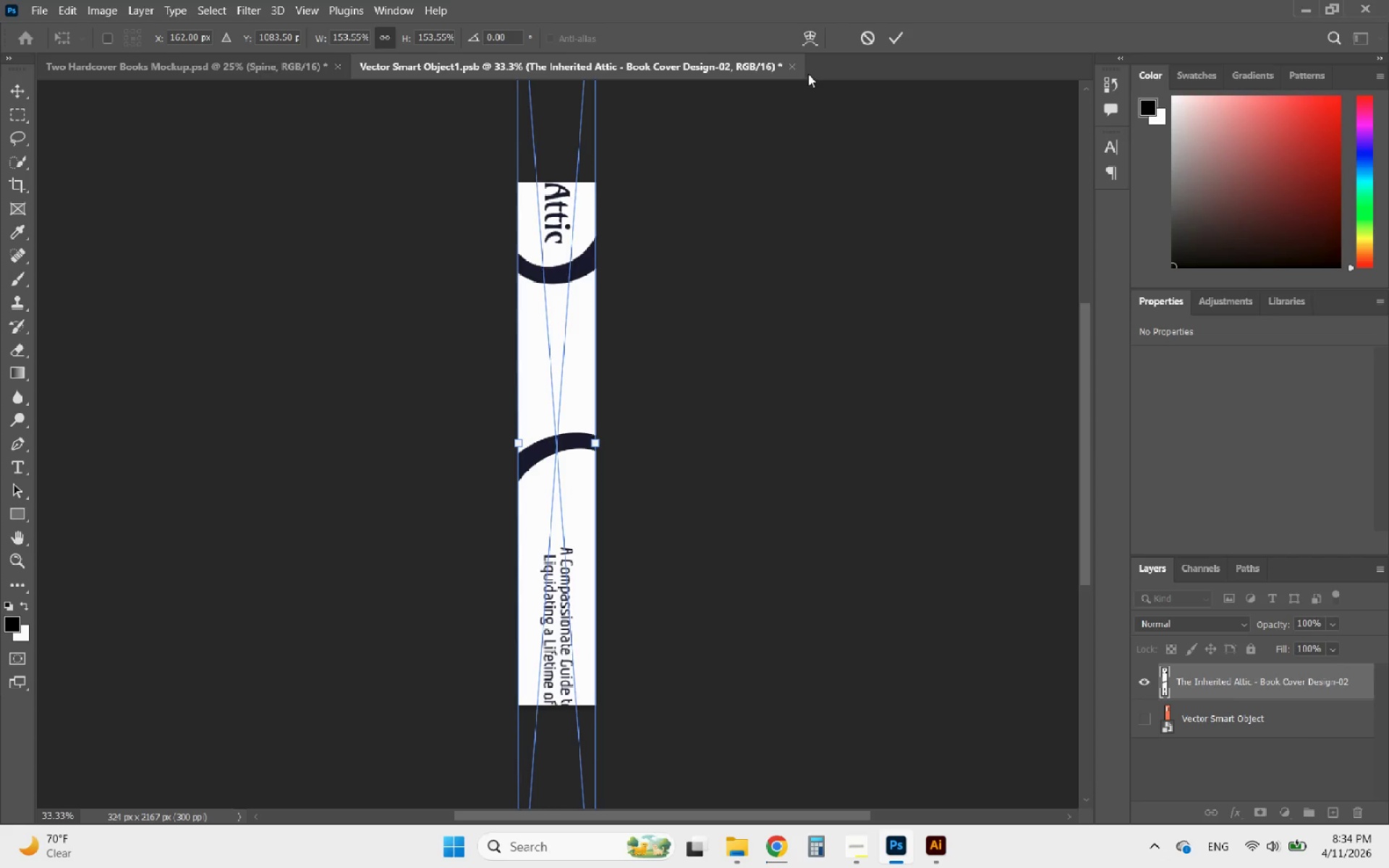 
left_click([793, 69])
 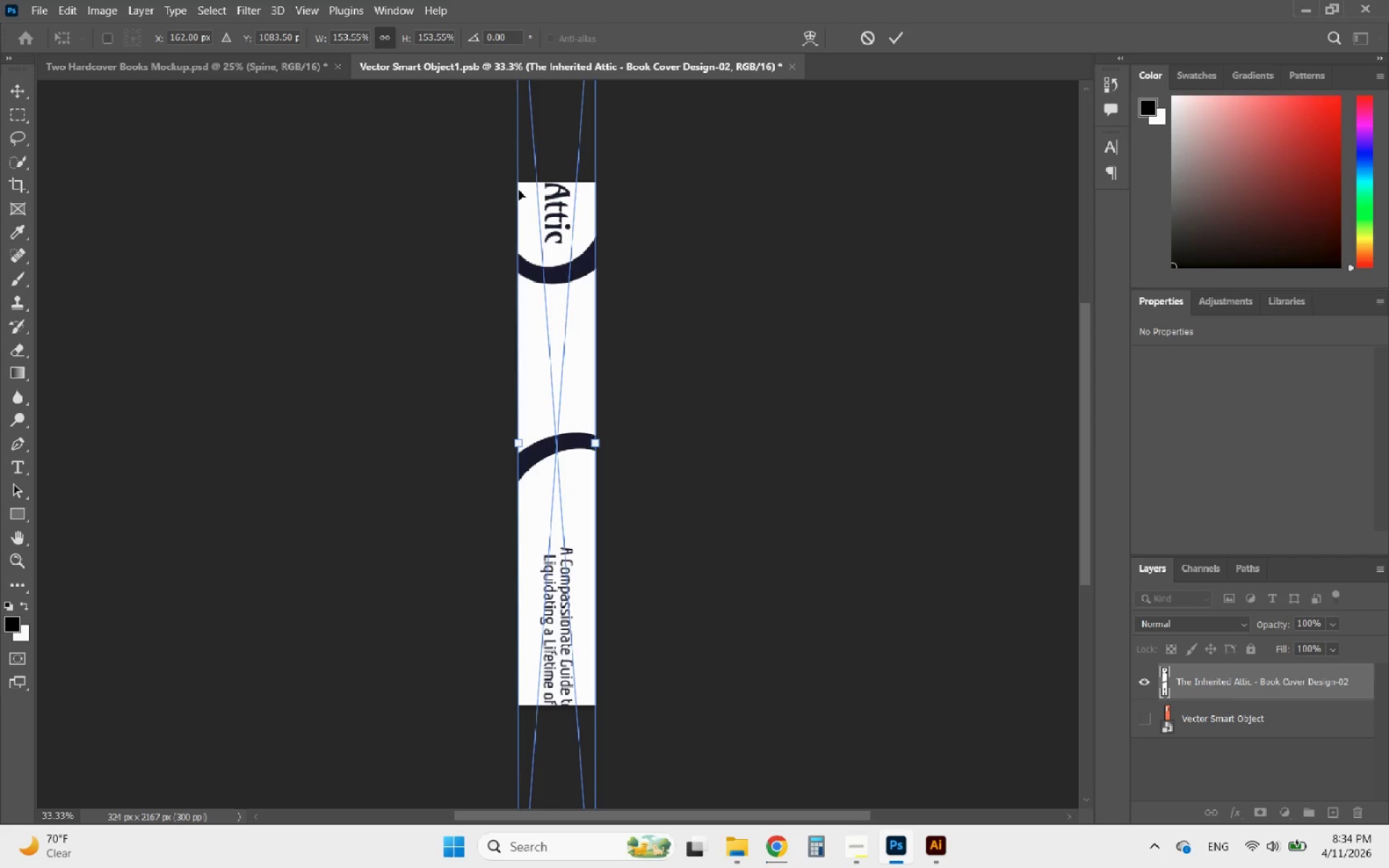 
wait(6.16)
 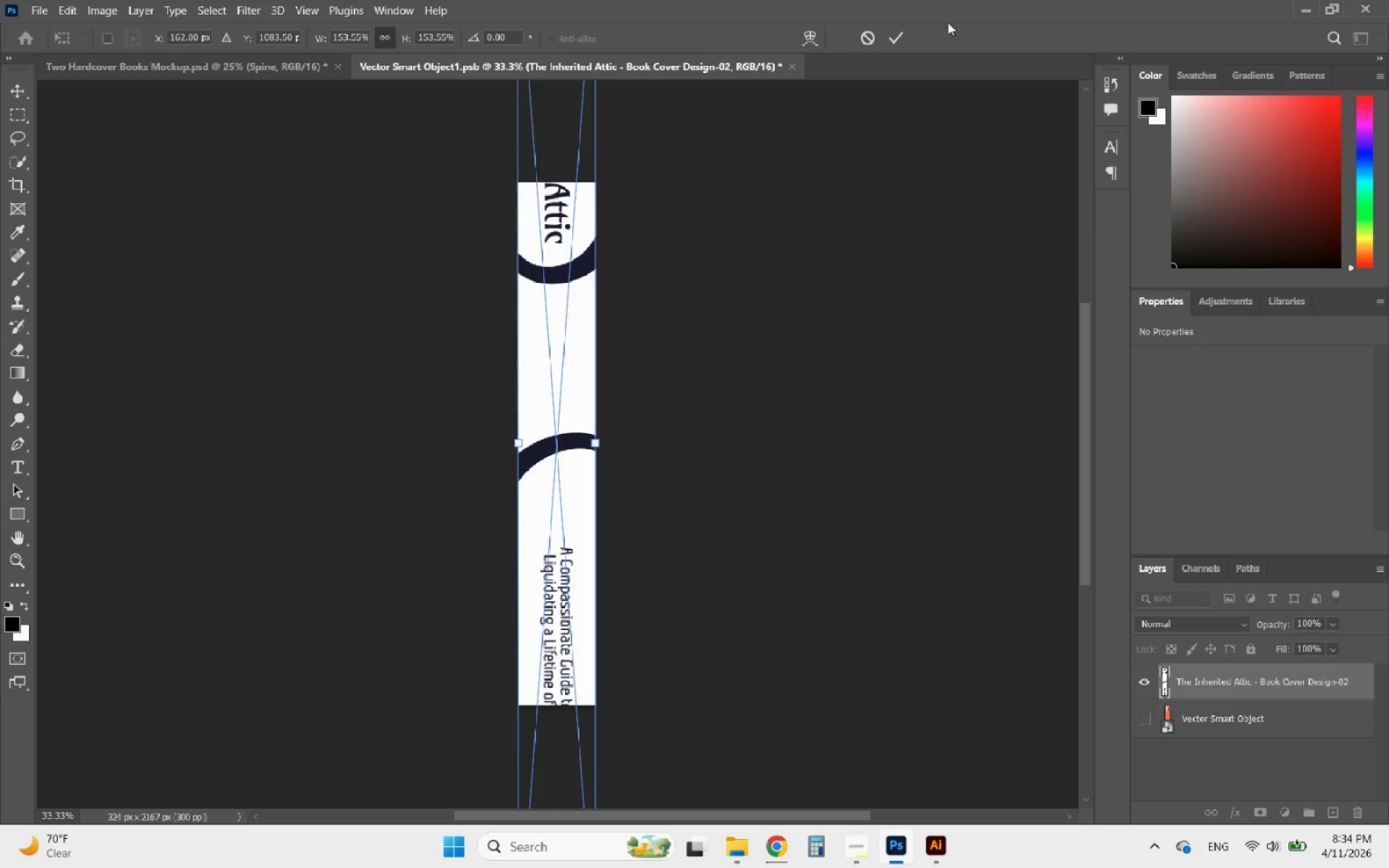 
left_click_drag(start_coordinate=[591, 444], to_coordinate=[552, 449])
 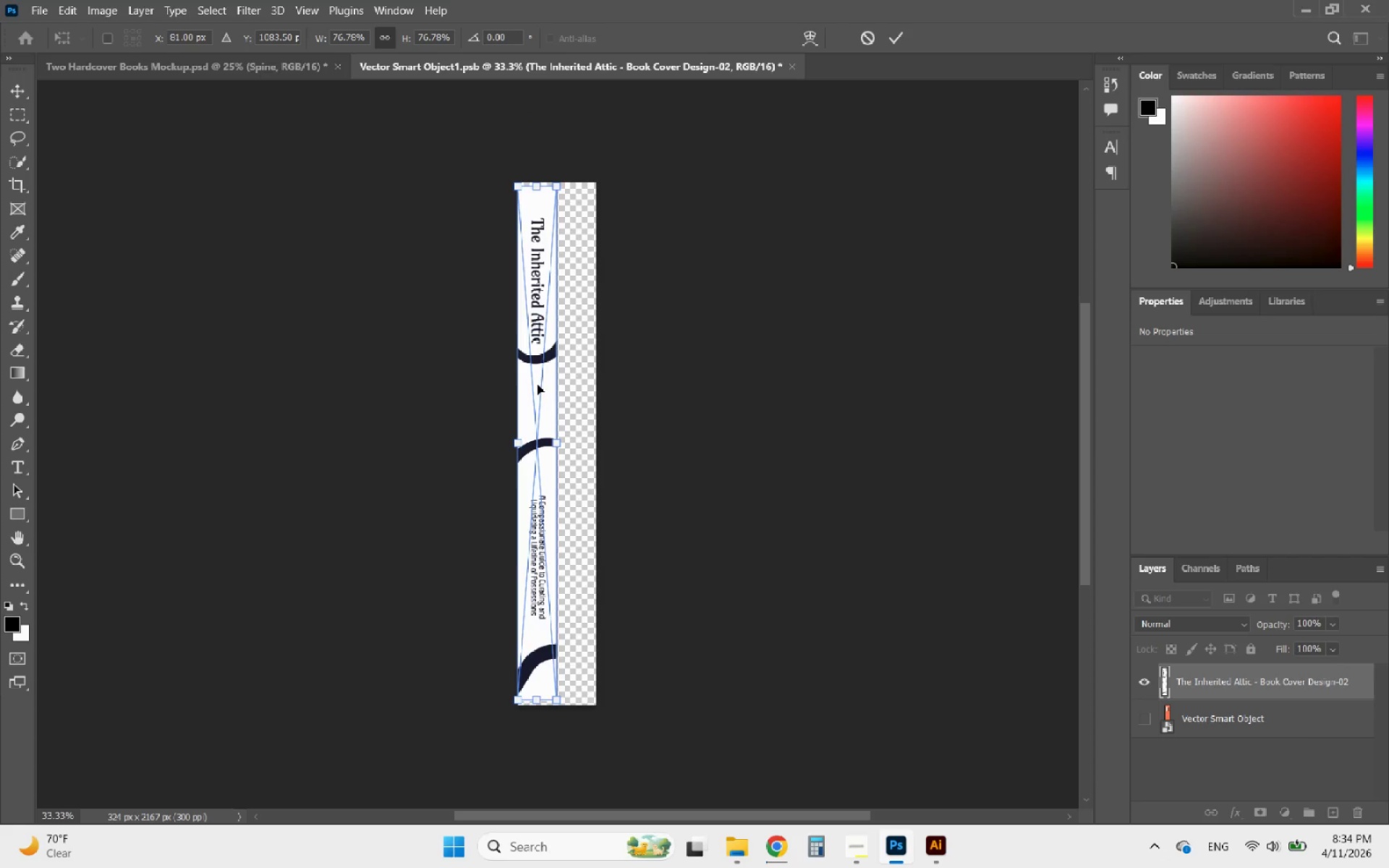 
left_click_drag(start_coordinate=[538, 385], to_coordinate=[556, 385])
 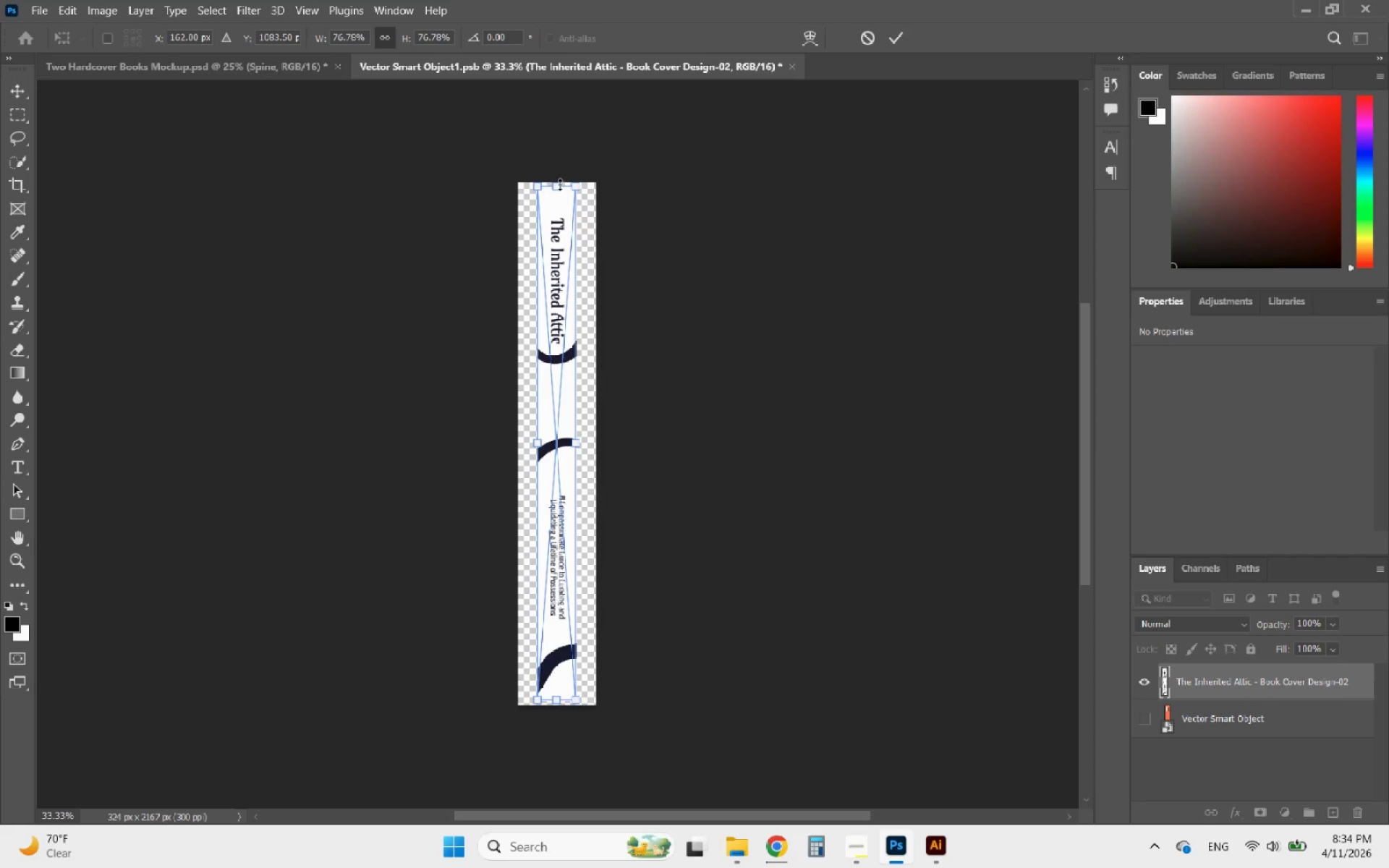 
left_click_drag(start_coordinate=[560, 184], to_coordinate=[561, 178])
 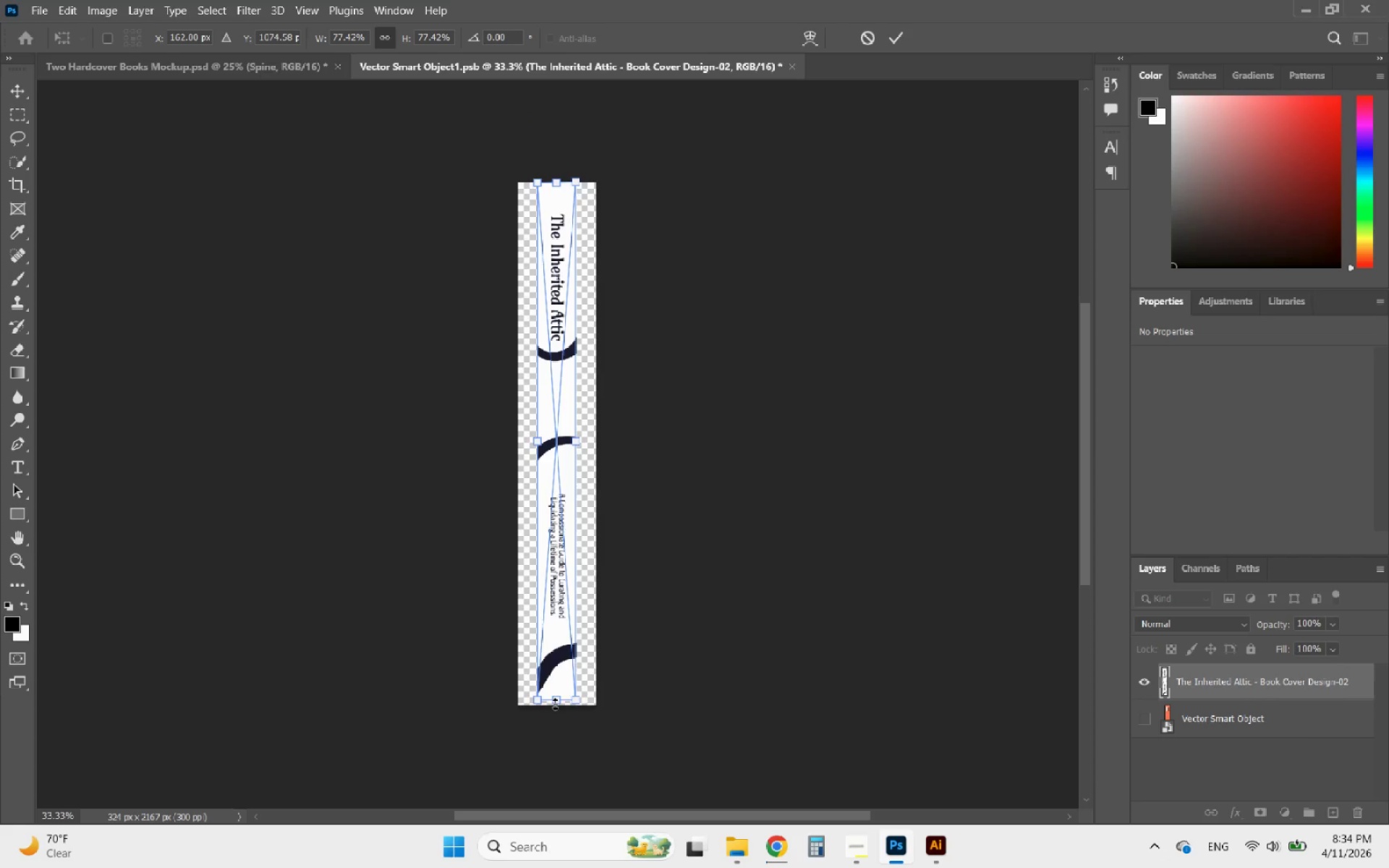 
left_click_drag(start_coordinate=[556, 704], to_coordinate=[548, 707])
 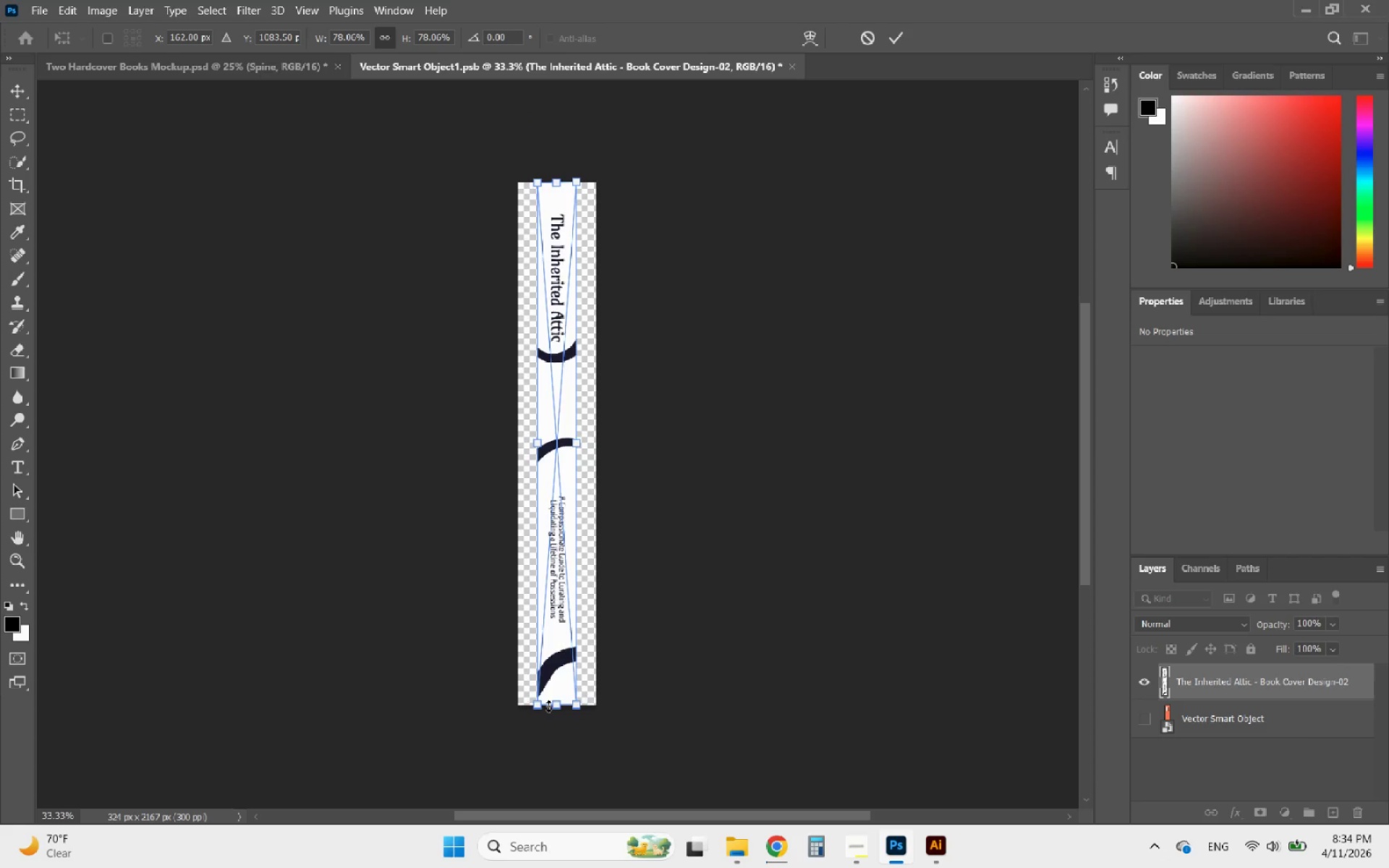 
key(Control+S)
 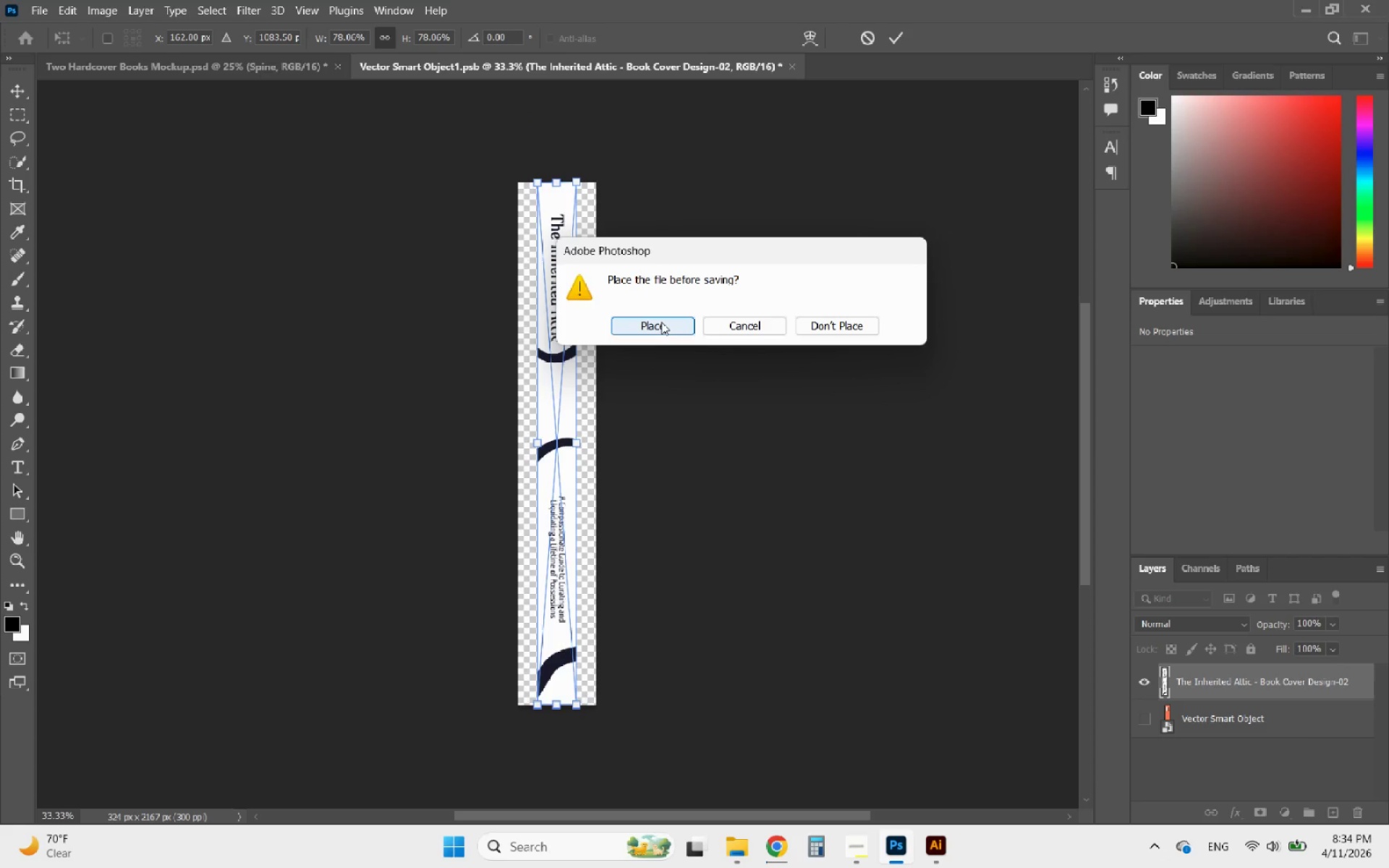 
left_click([661, 322])
 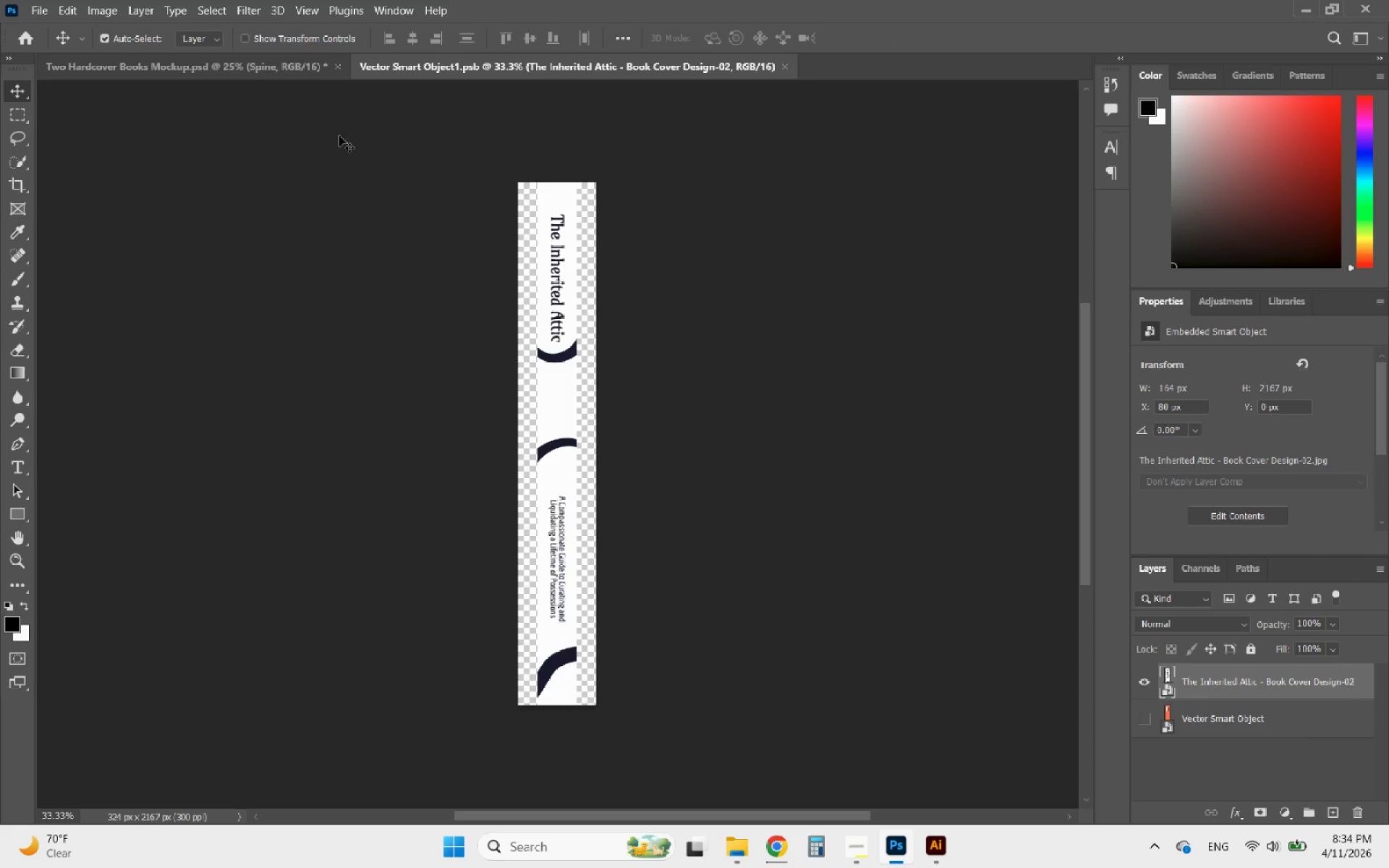 
left_click([255, 59])
 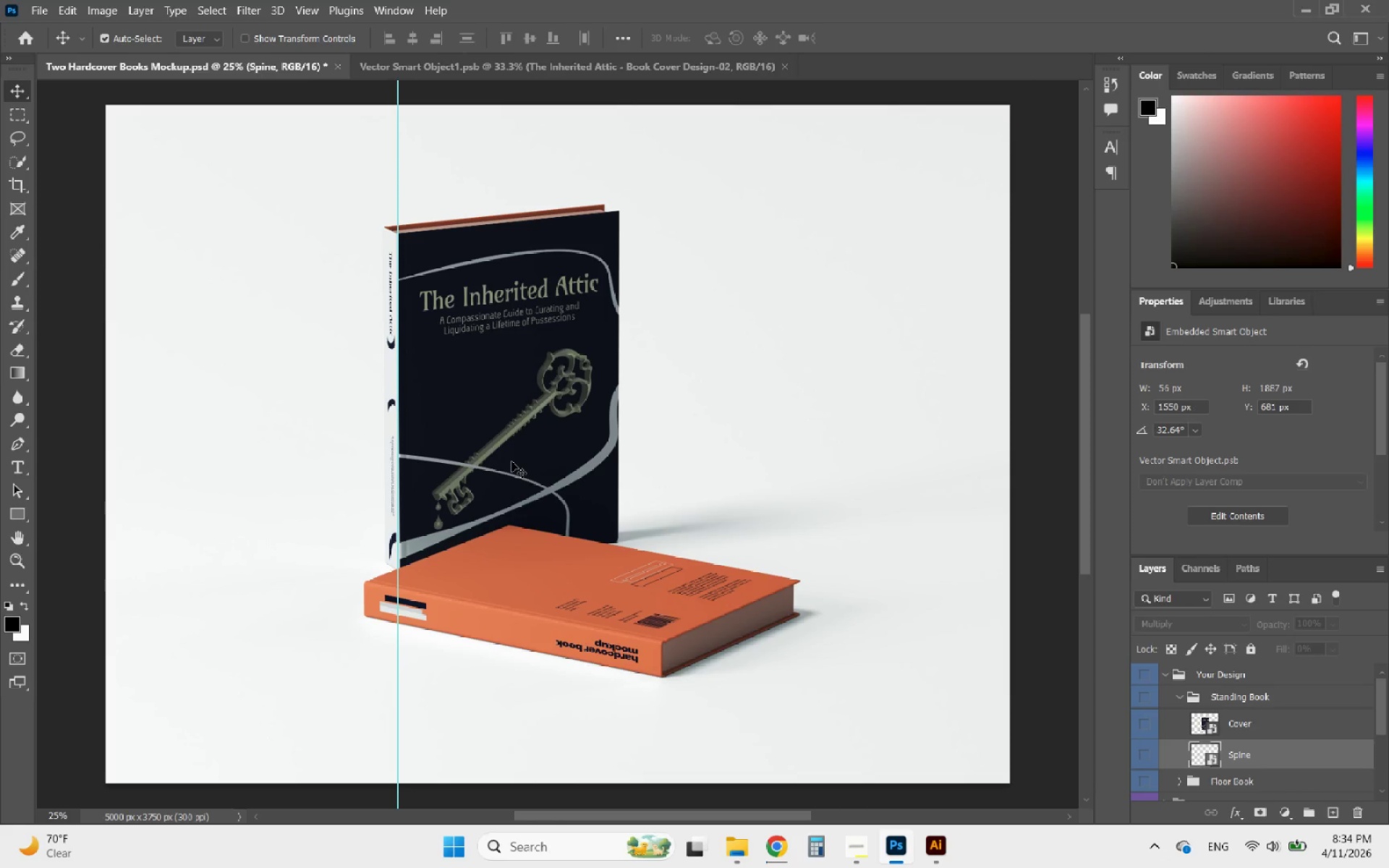 
wait(9.33)
 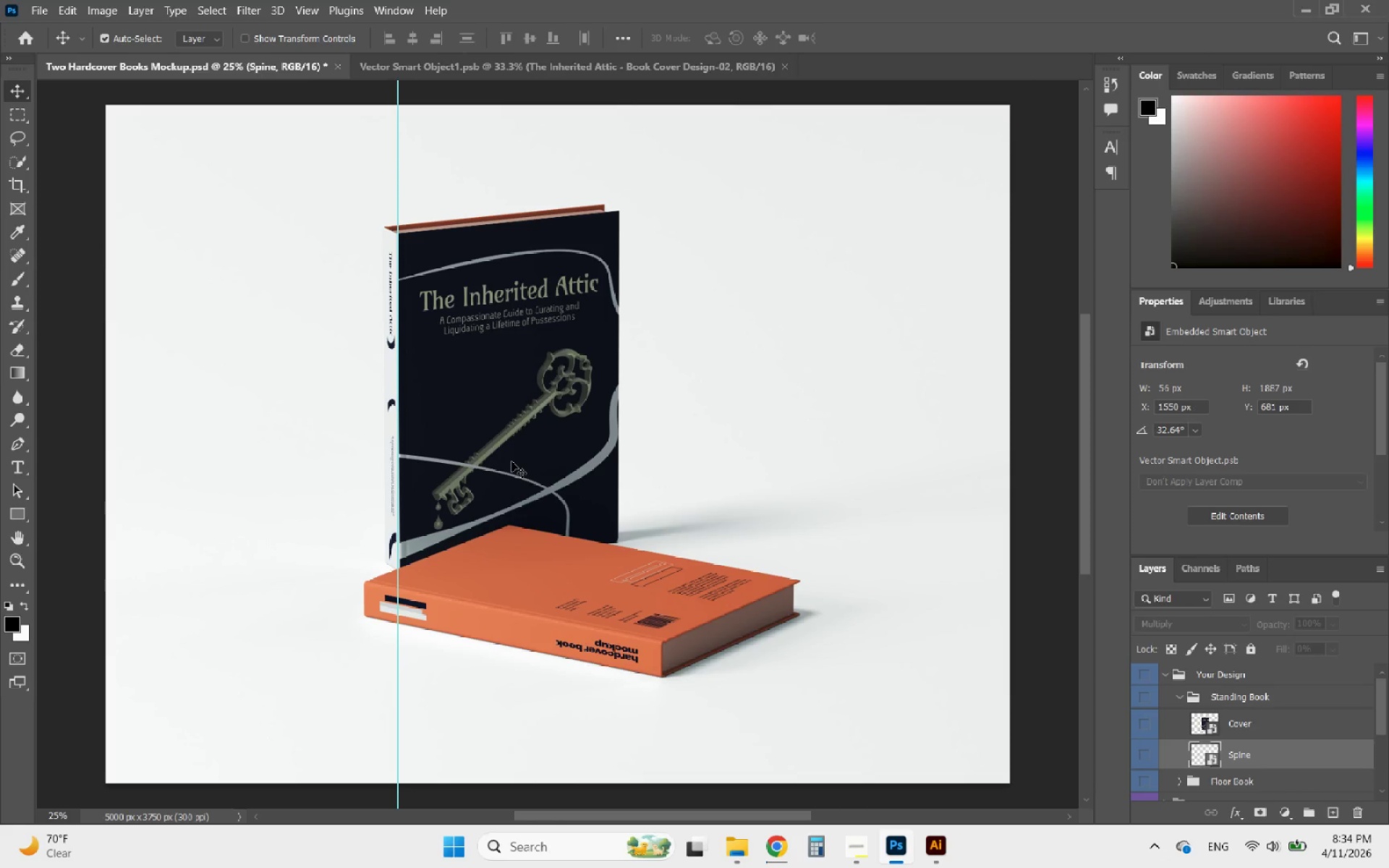 
scroll: coordinate [1244, 741], scroll_direction: down, amount: 1.0
 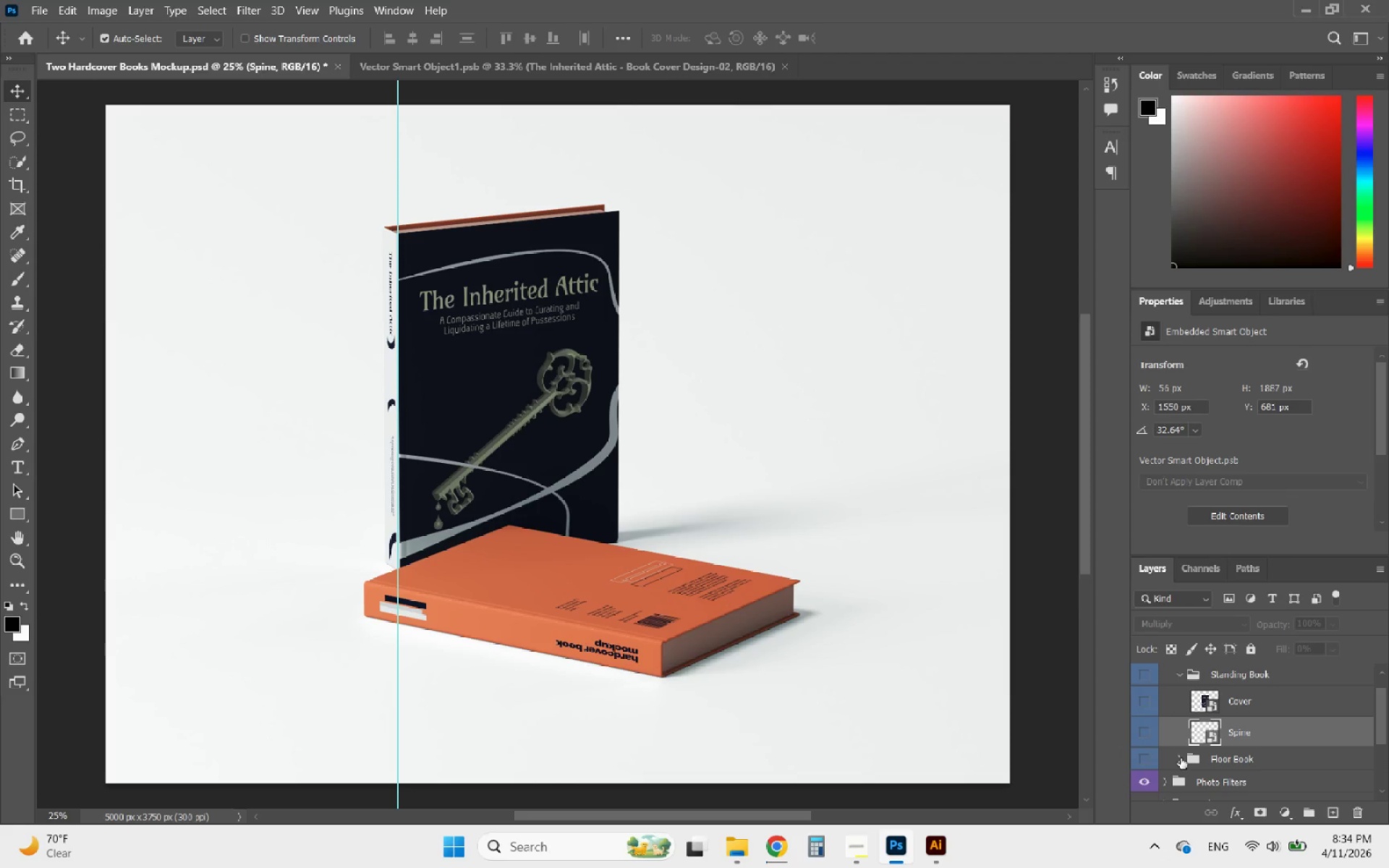 
left_click([1181, 758])
 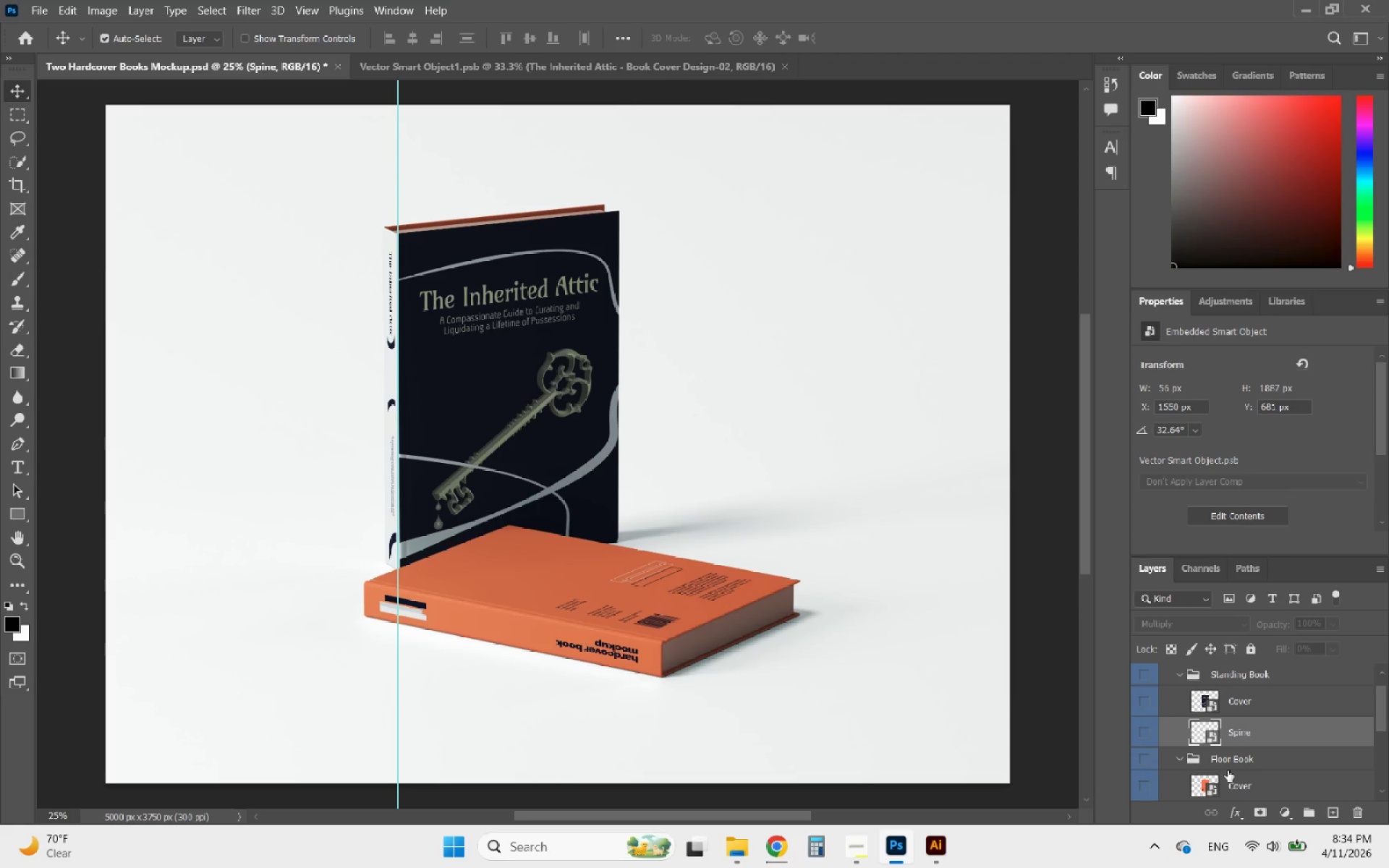 
scroll: coordinate [1228, 770], scroll_direction: down, amount: 2.0
 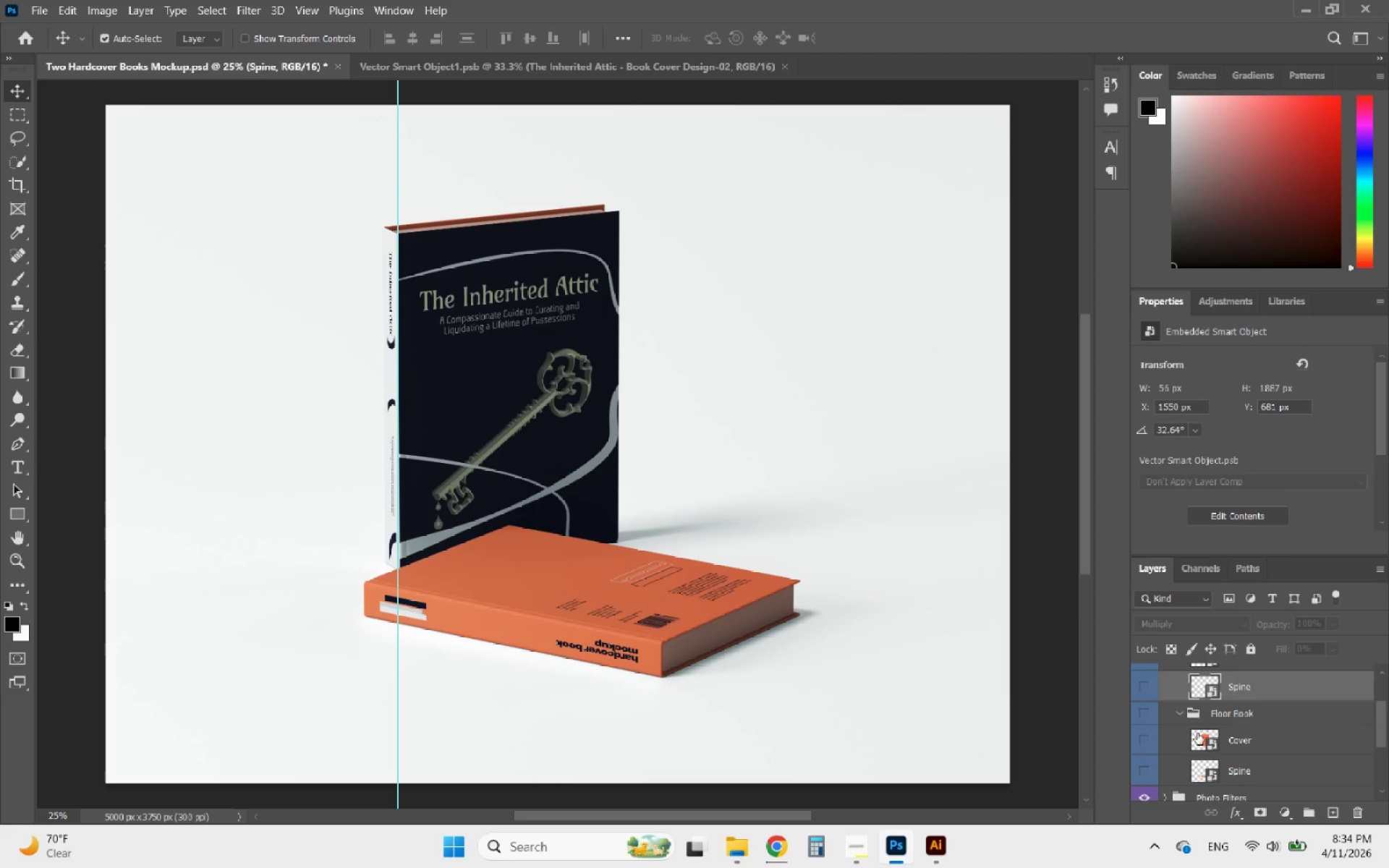 
double_click([1197, 733])
 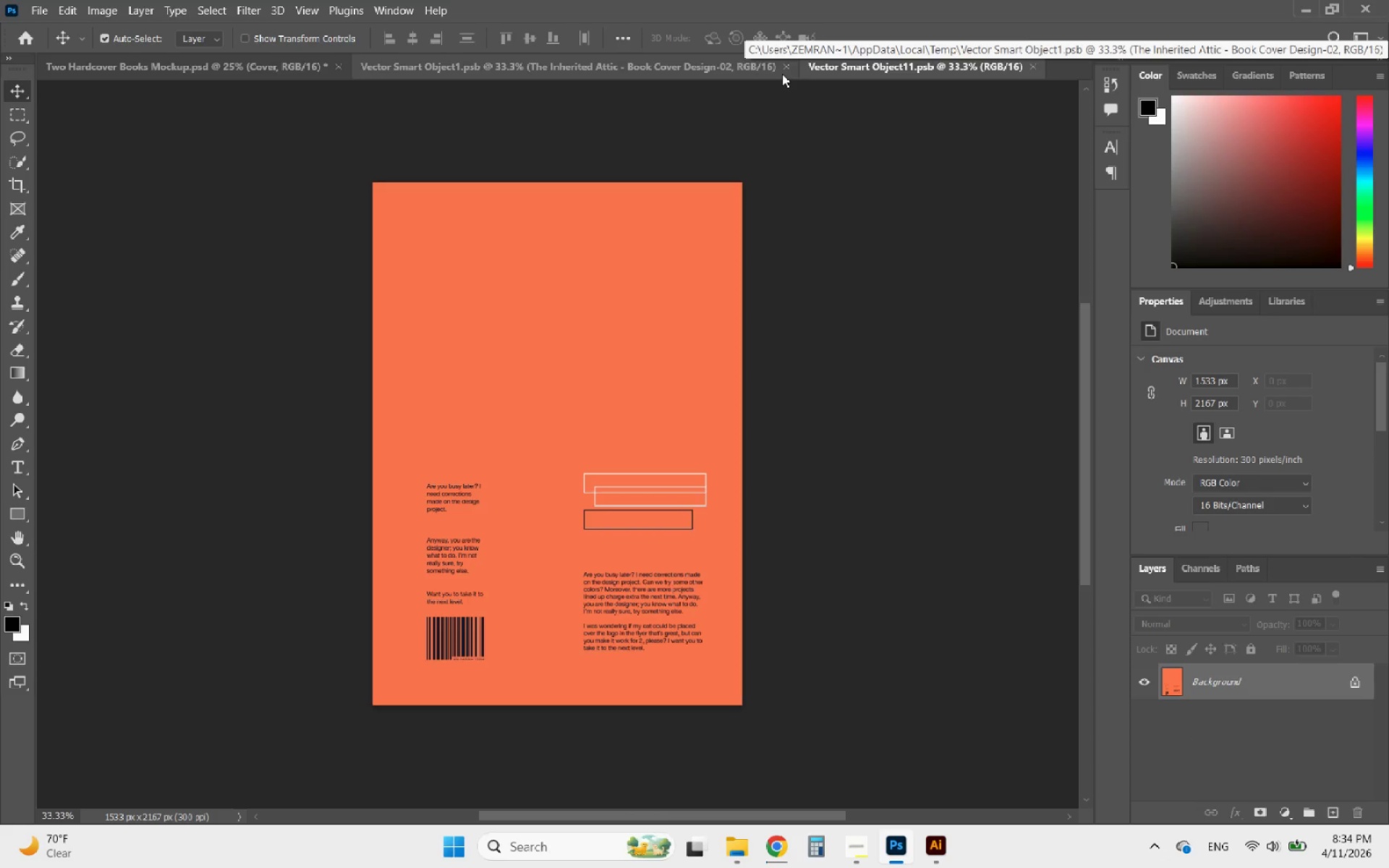 
left_click([783, 66])
 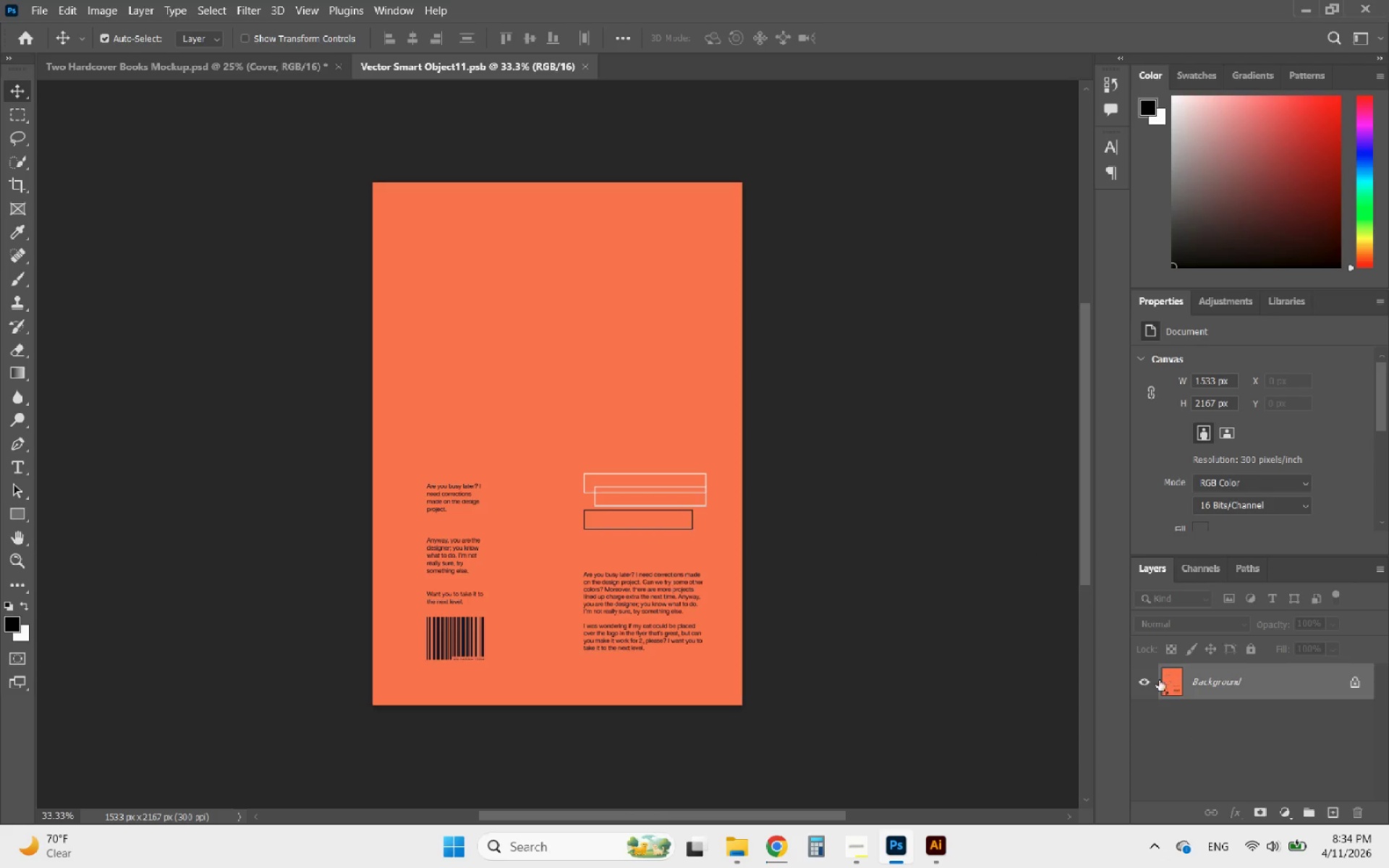 
left_click([1139, 681])
 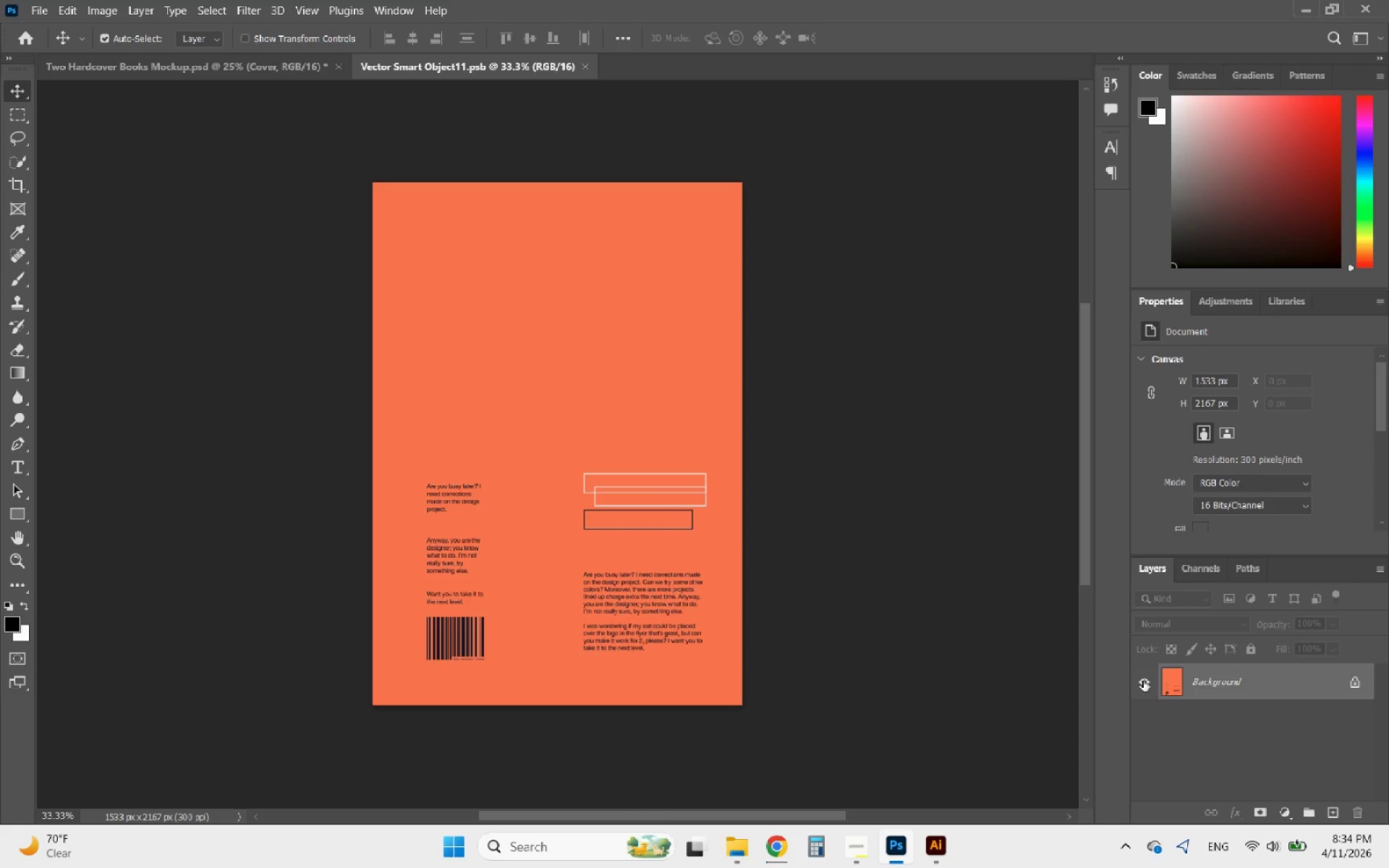 
left_click([1143, 681])
 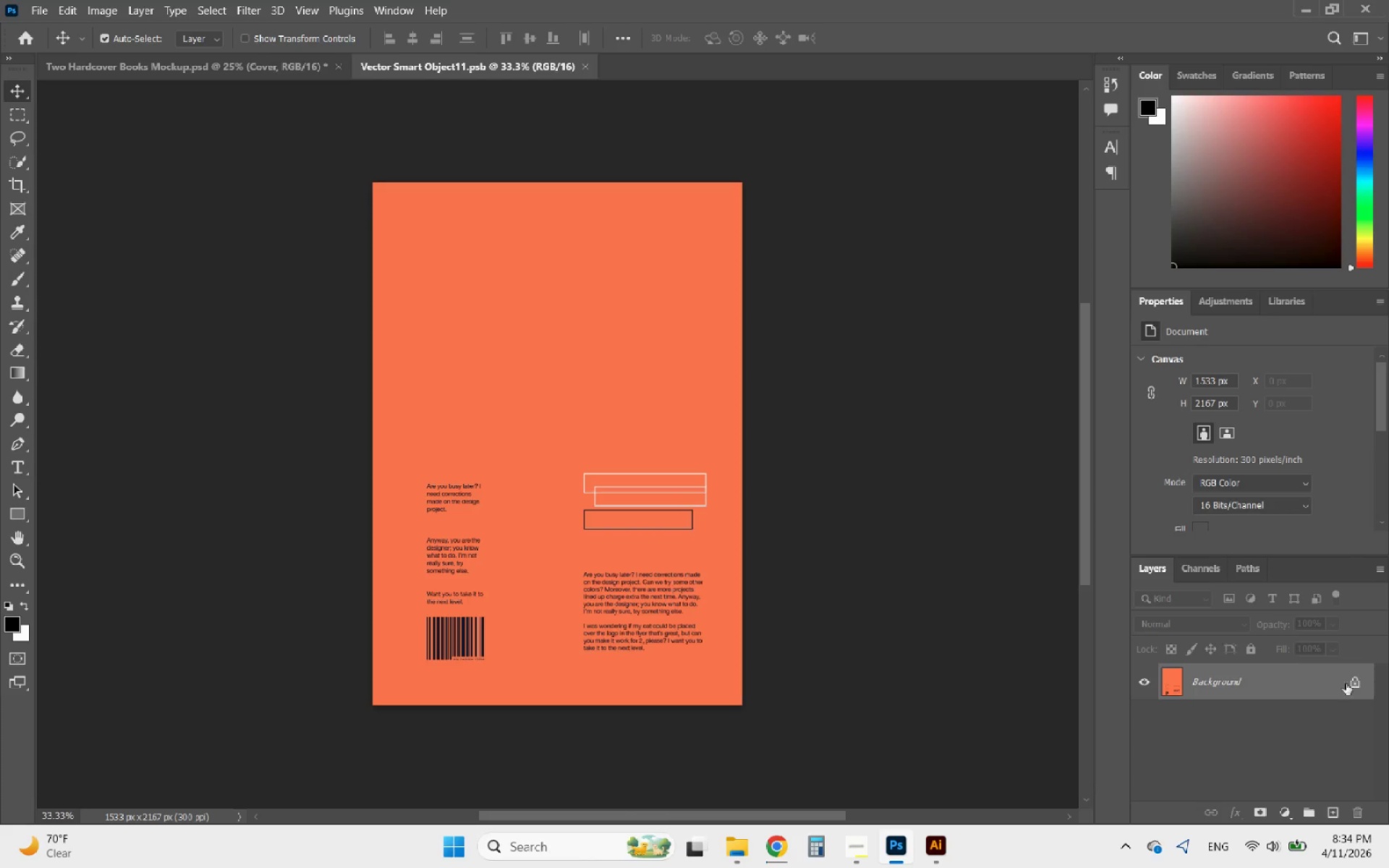 
left_click_drag(start_coordinate=[1355, 681], to_coordinate=[1350, 681])
 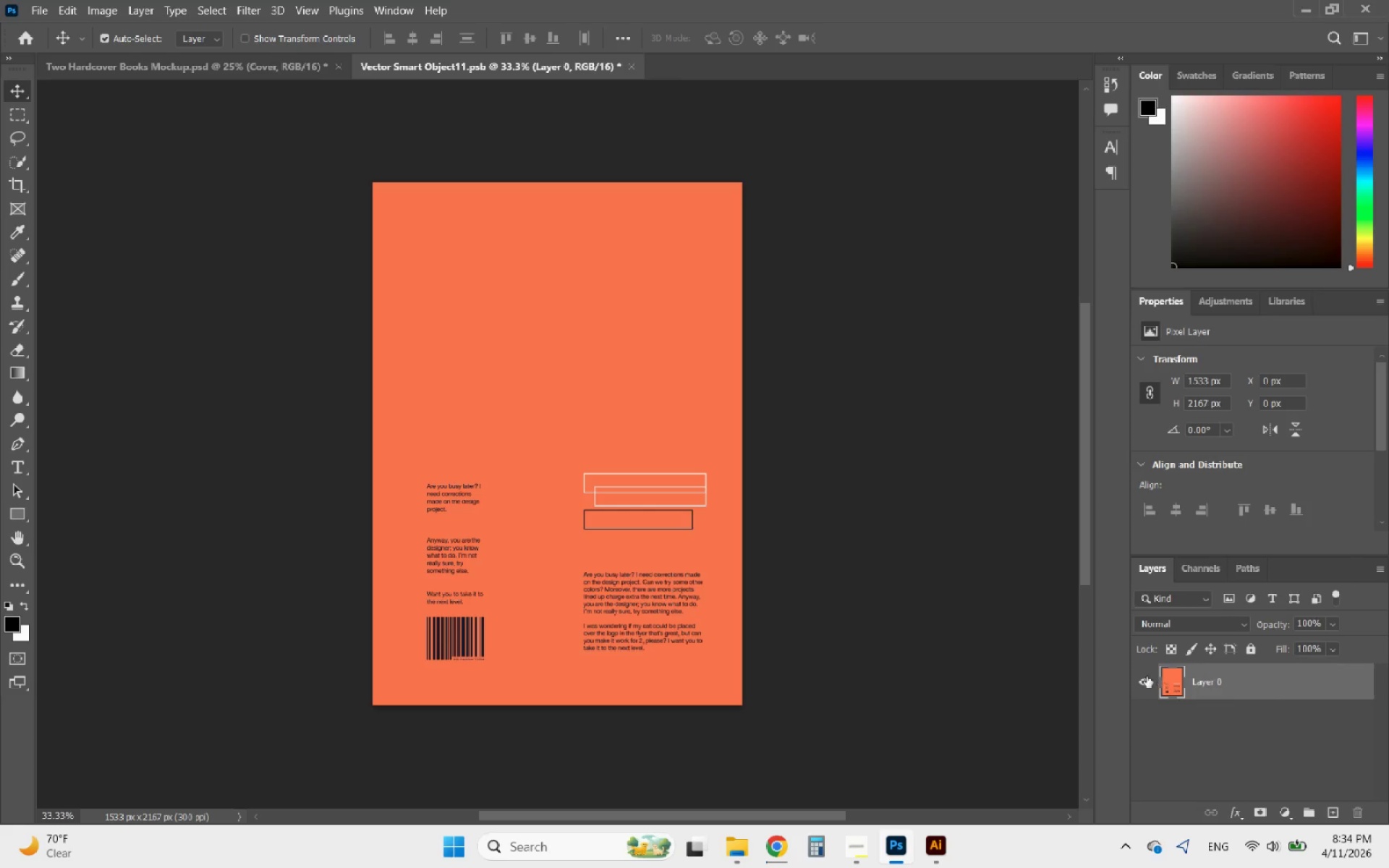 
left_click([1145, 676])
 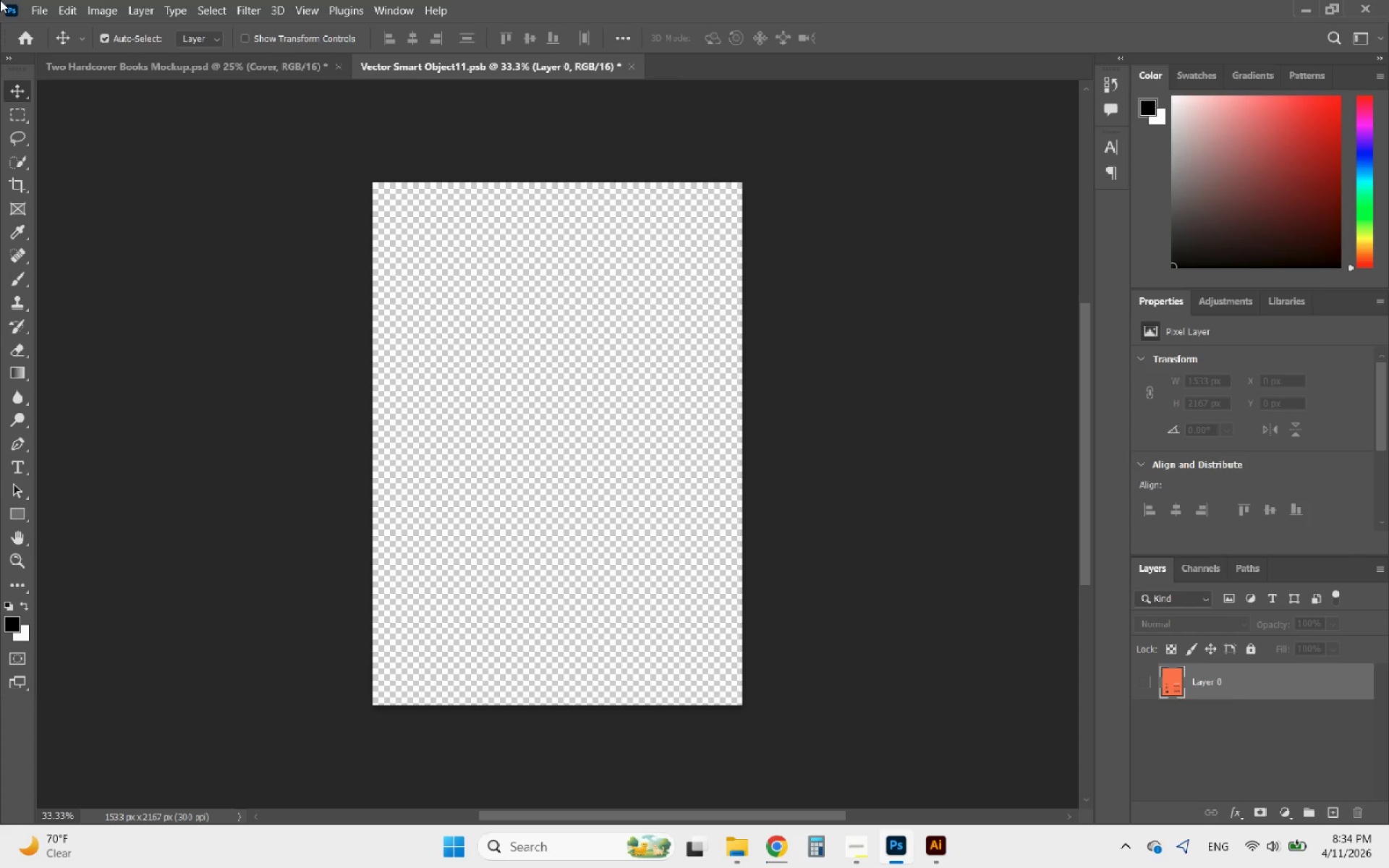 
left_click([35, 4])
 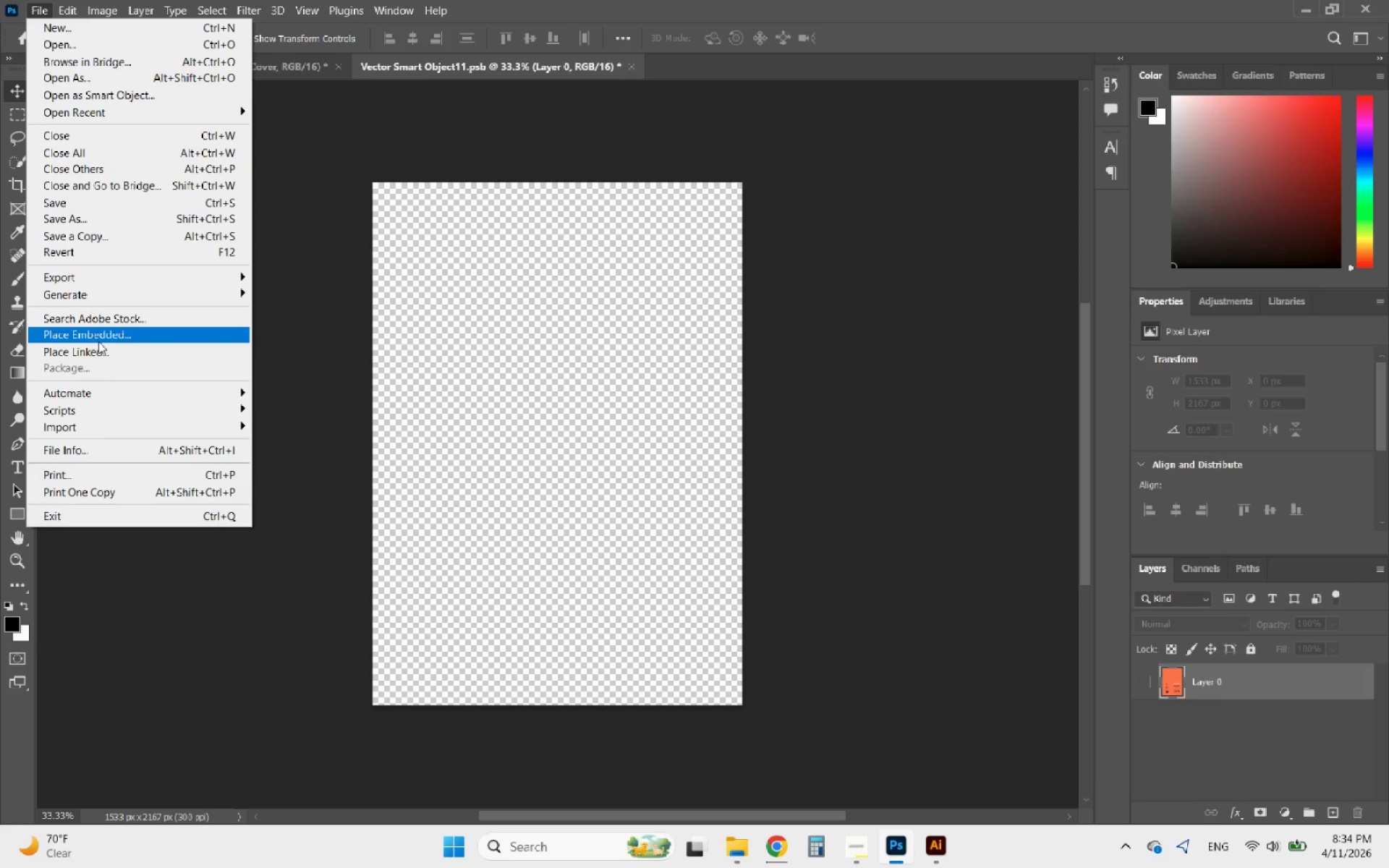 
left_click([95, 341])
 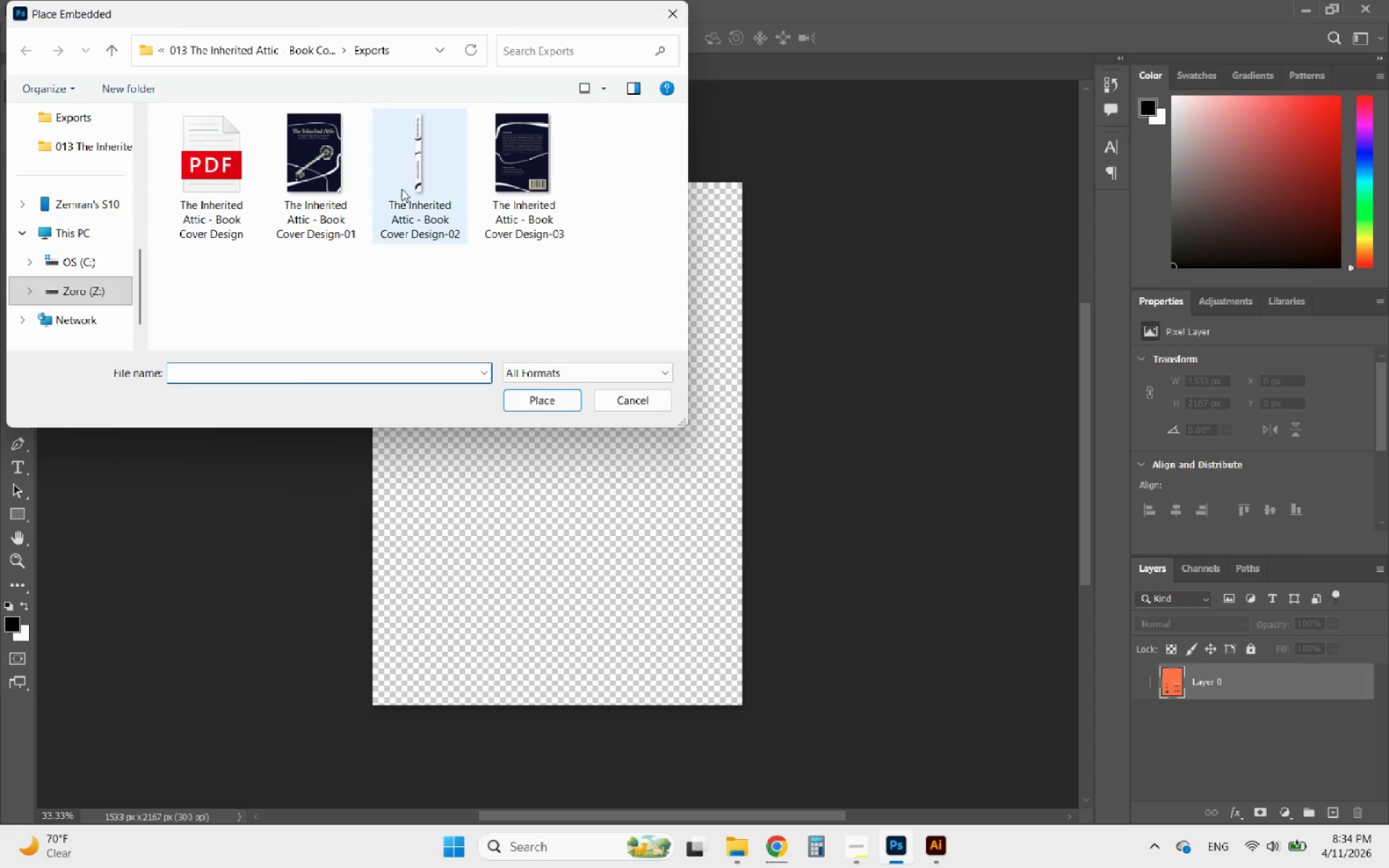 
left_click([496, 181])
 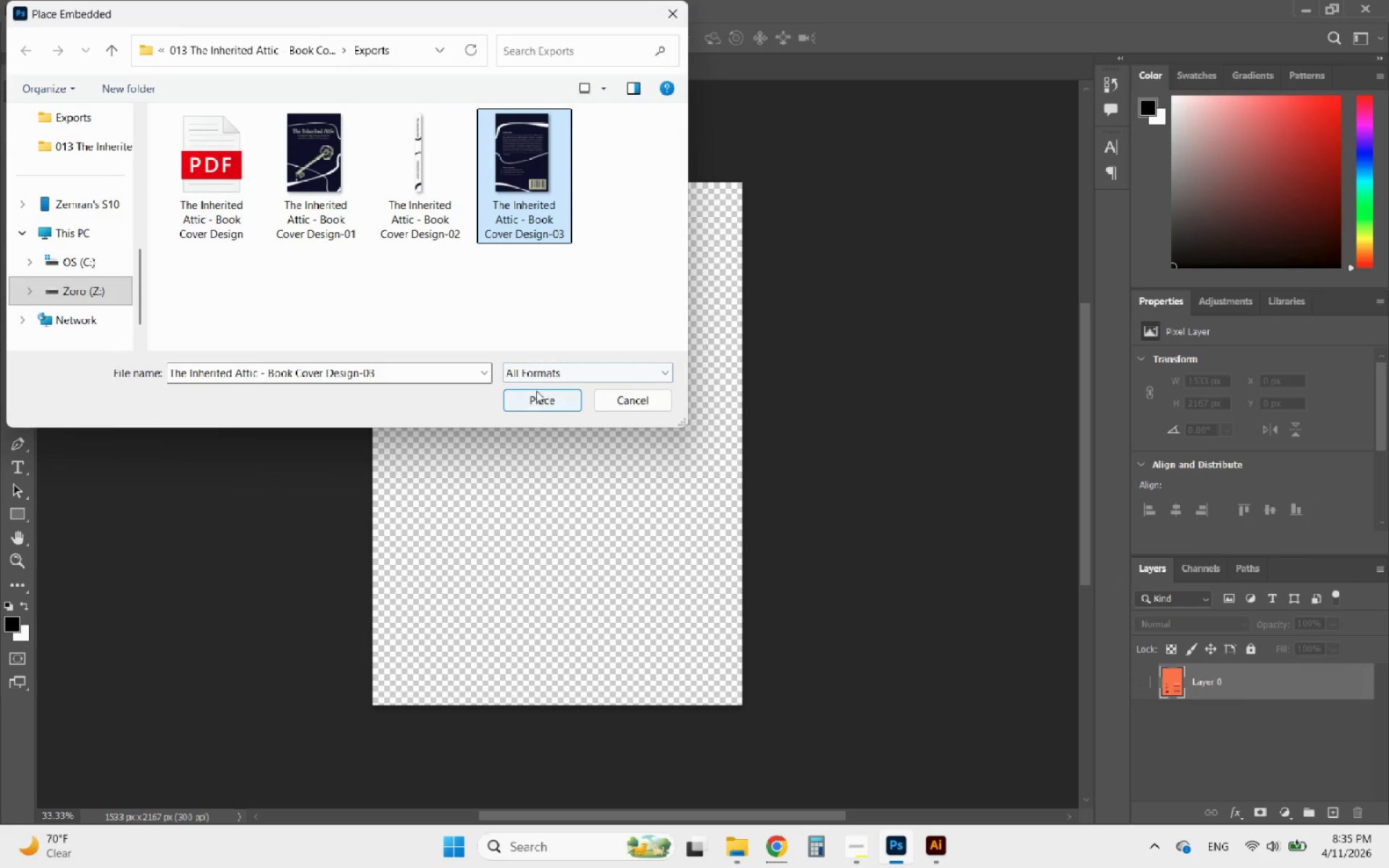 
left_click([525, 398])
 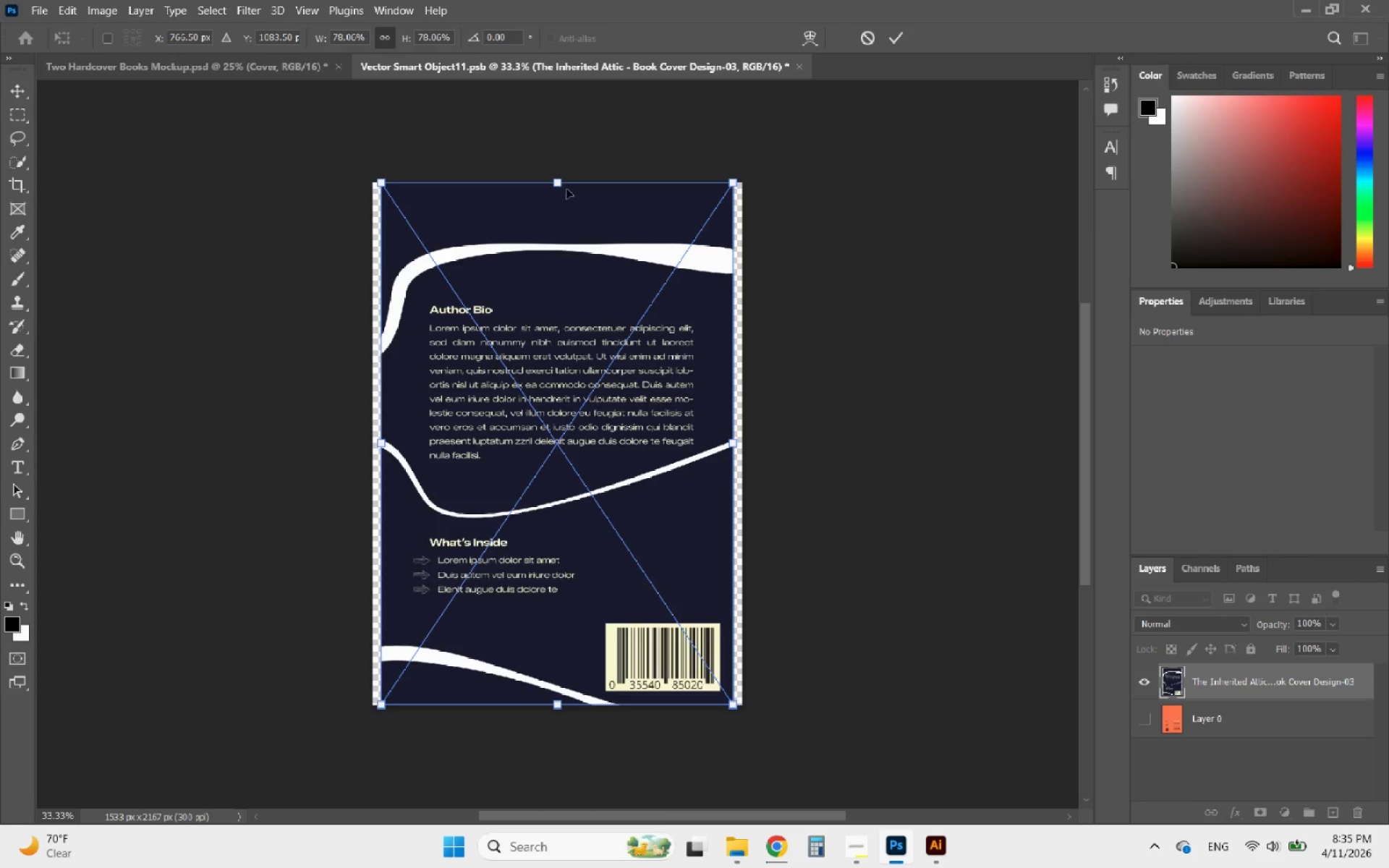 
left_click_drag(start_coordinate=[559, 184], to_coordinate=[560, 152])
 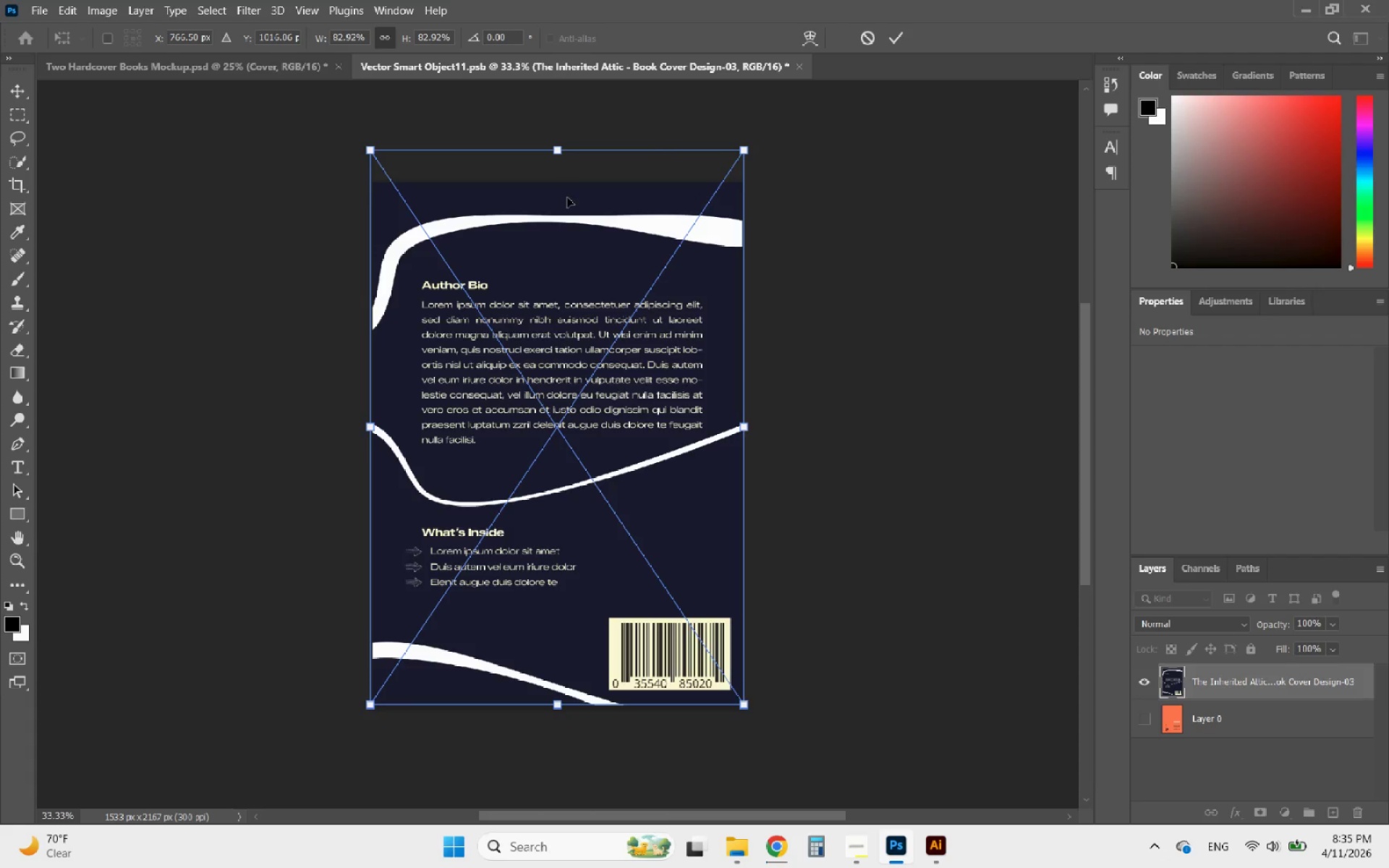 
left_click_drag(start_coordinate=[567, 197], to_coordinate=[568, 213])
 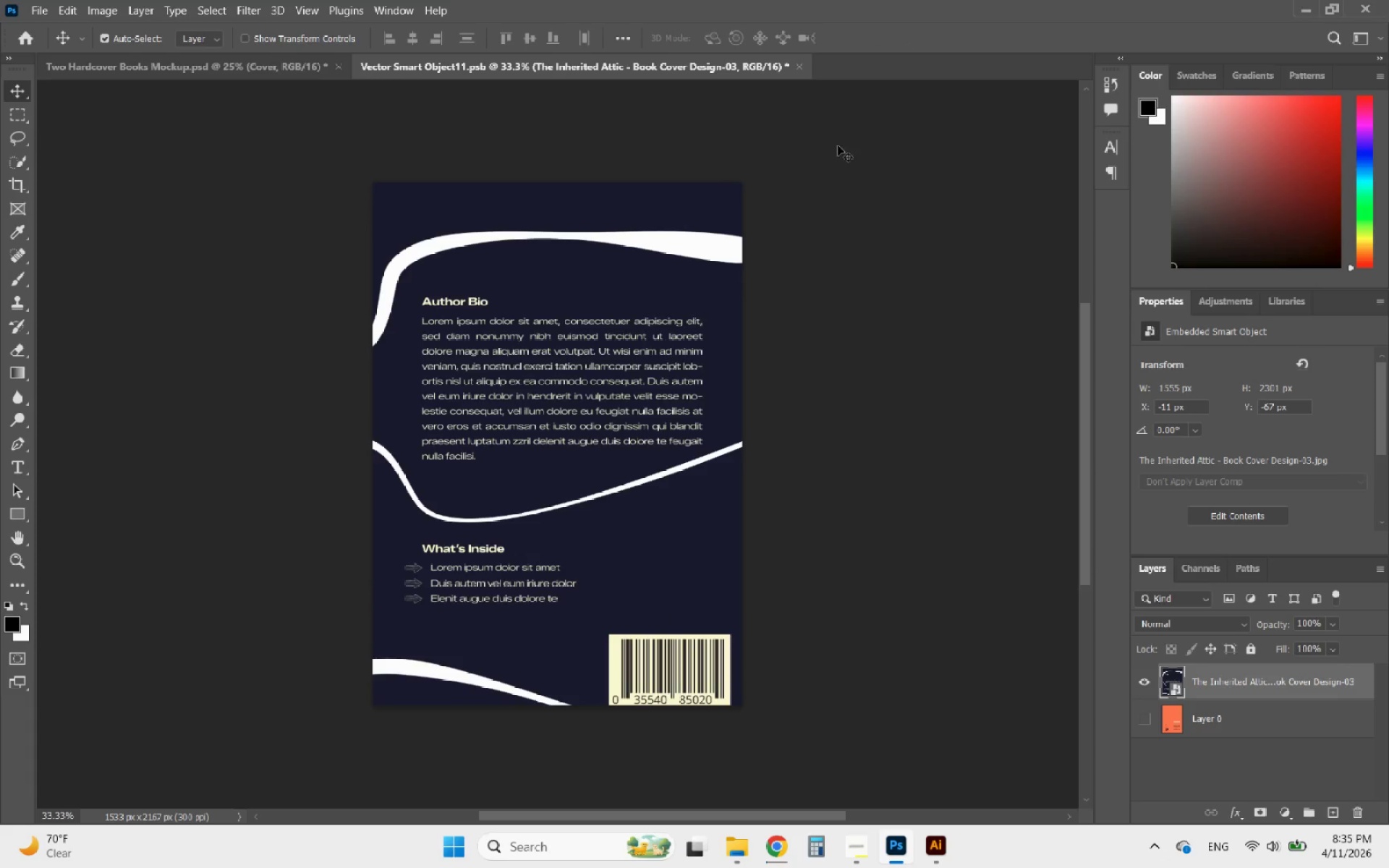 
key(Control+S)
 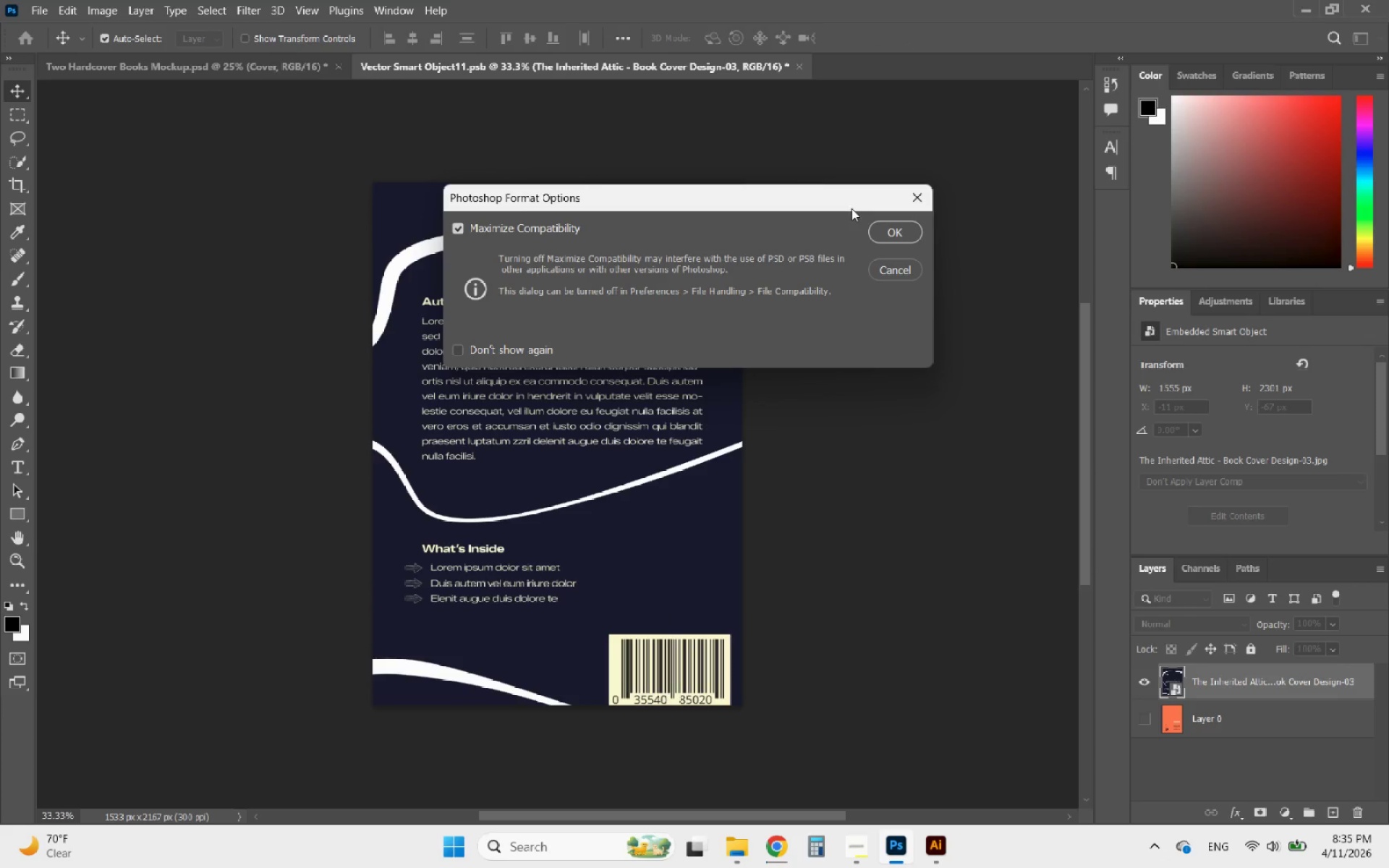 
left_click([900, 231])
 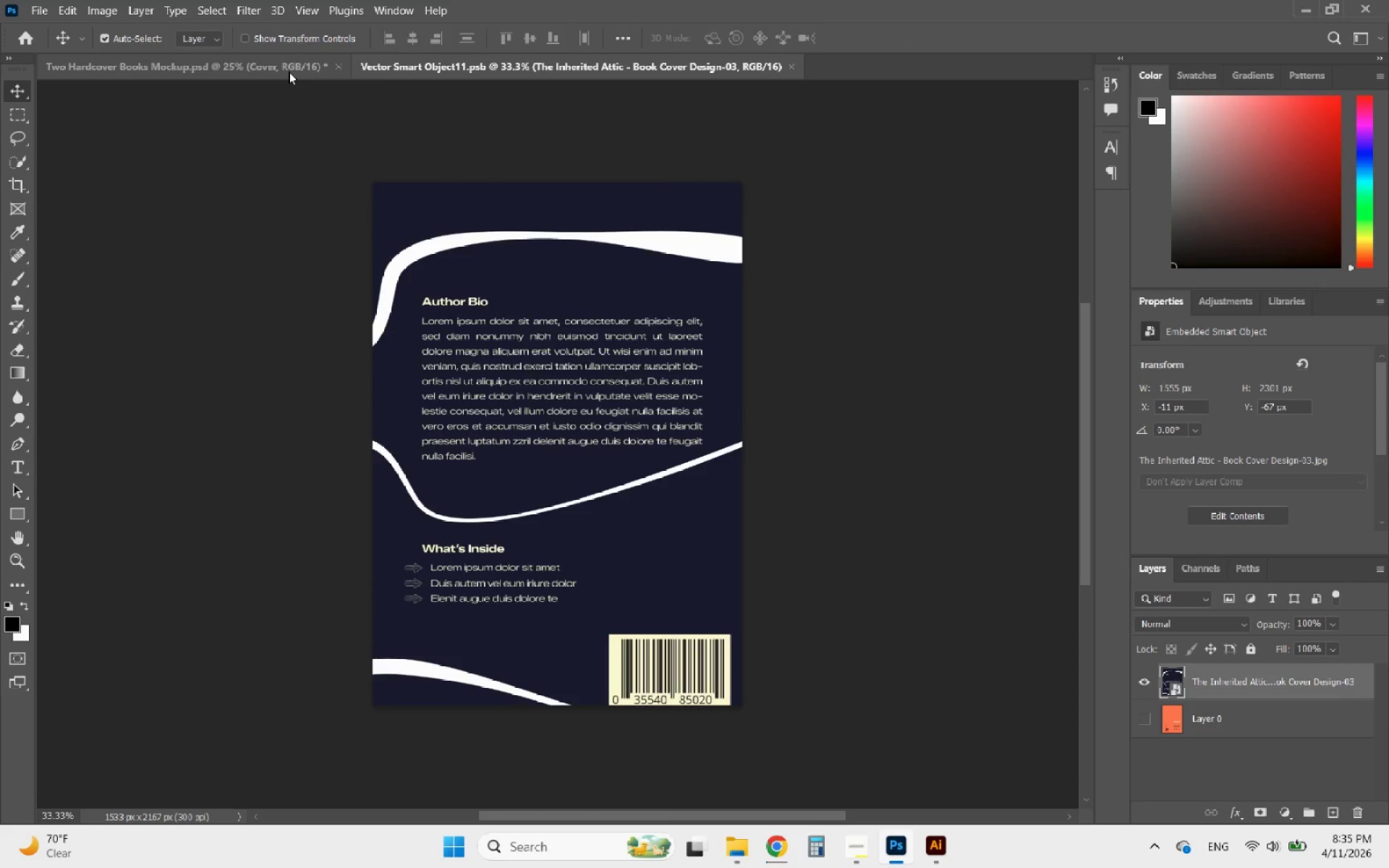 
left_click([289, 72])
 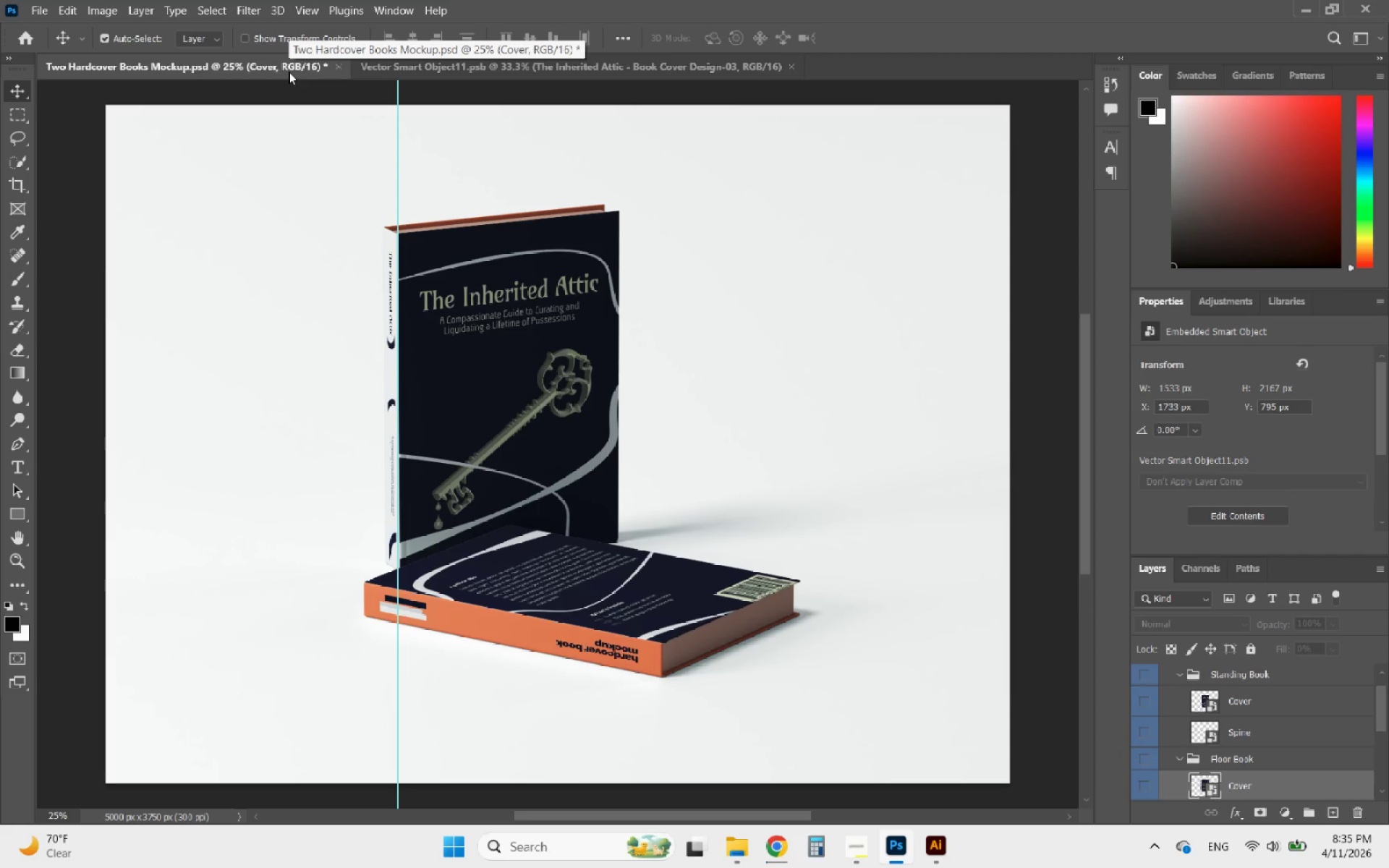 
left_click([553, 67])
 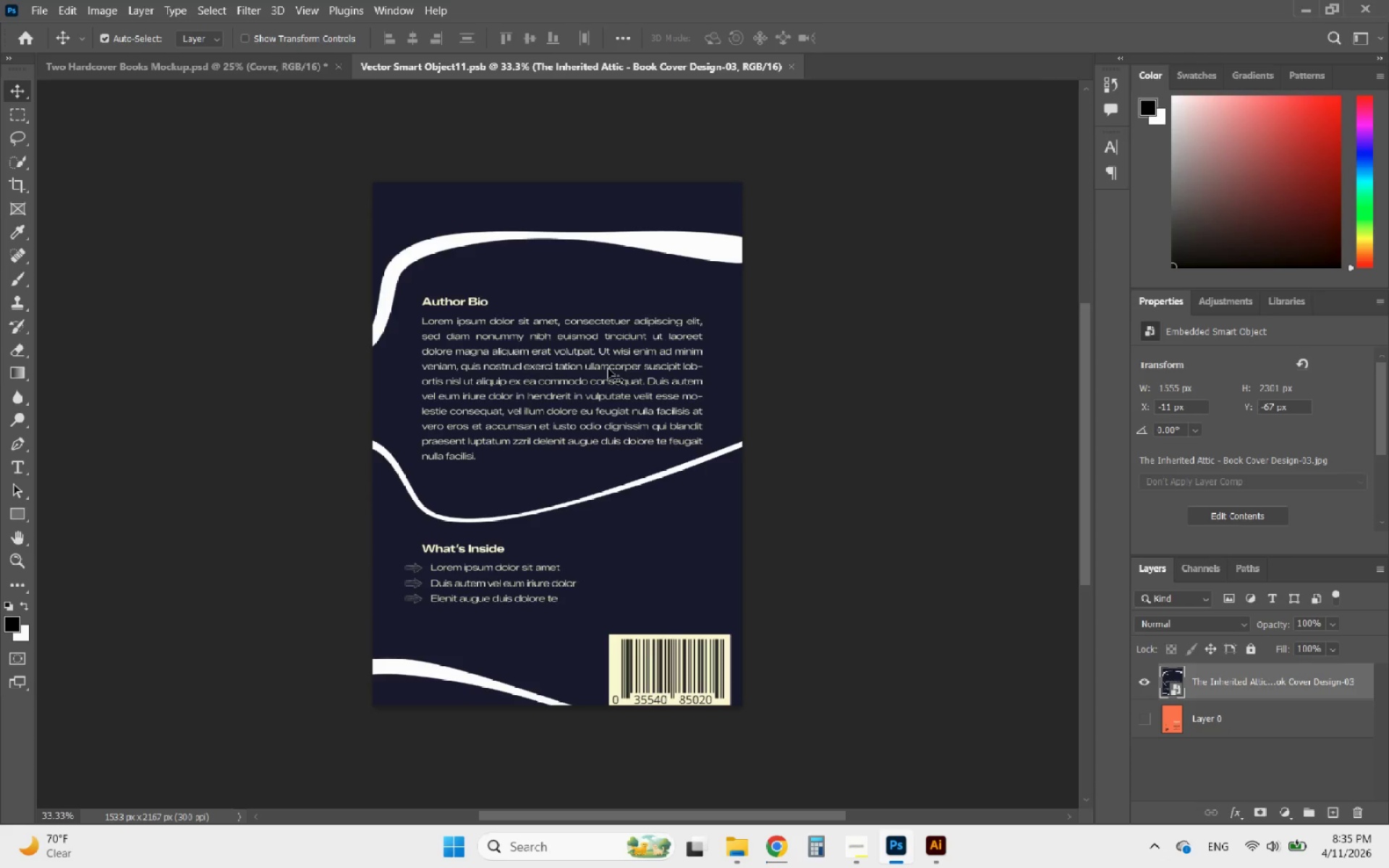 
left_click([608, 368])
 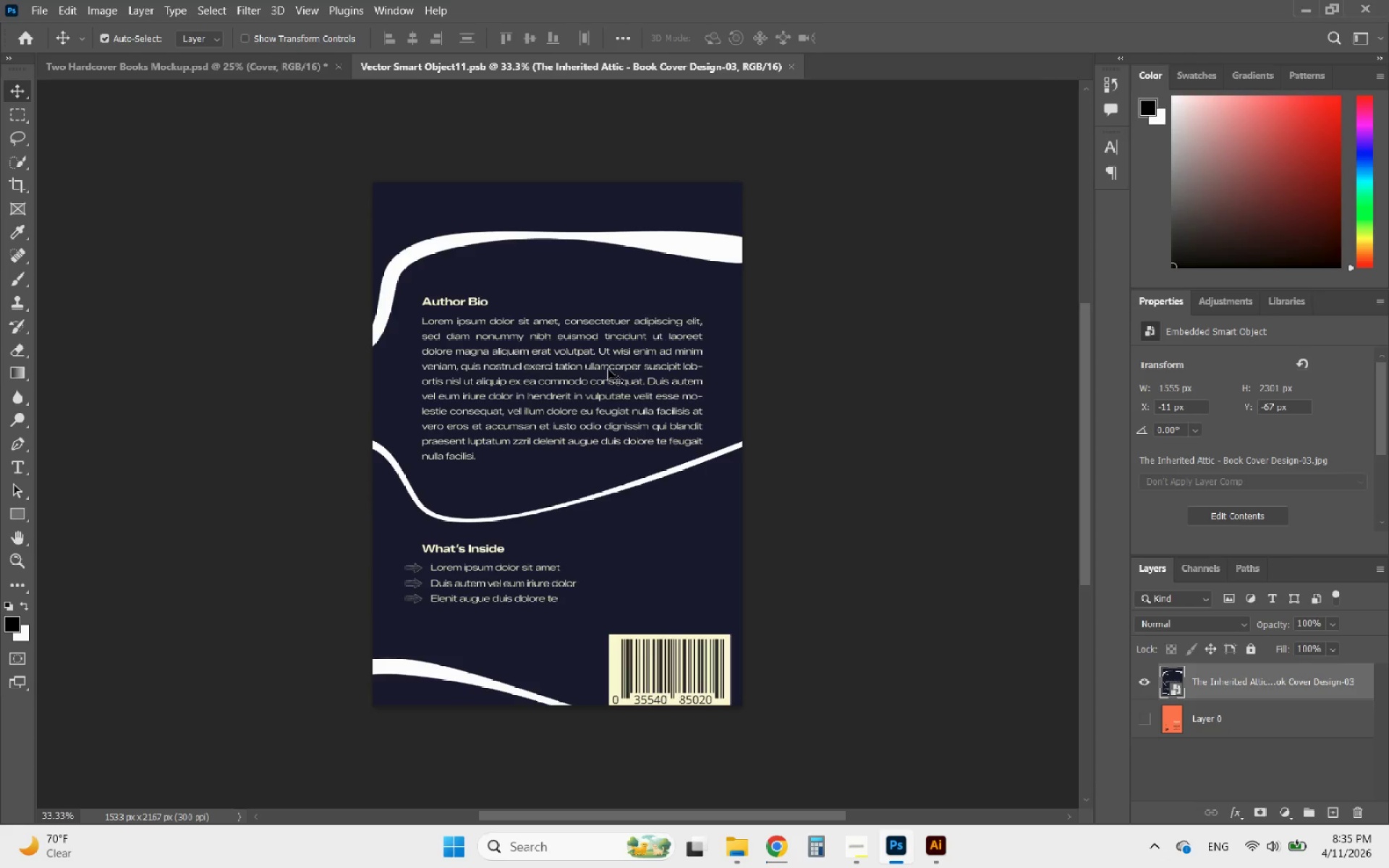 
key(Control+T)
 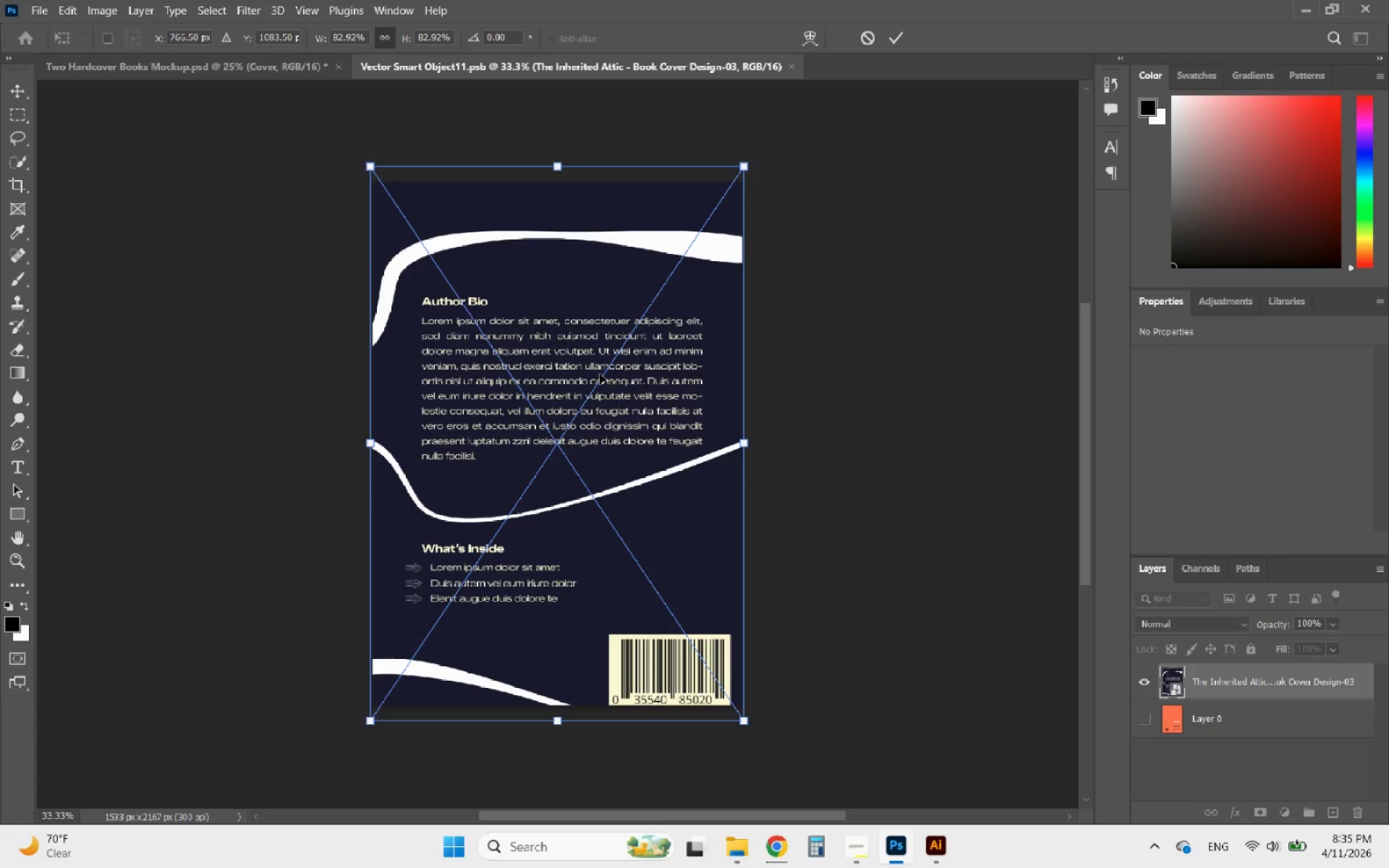 
left_click_drag(start_coordinate=[600, 374], to_coordinate=[602, 357])
 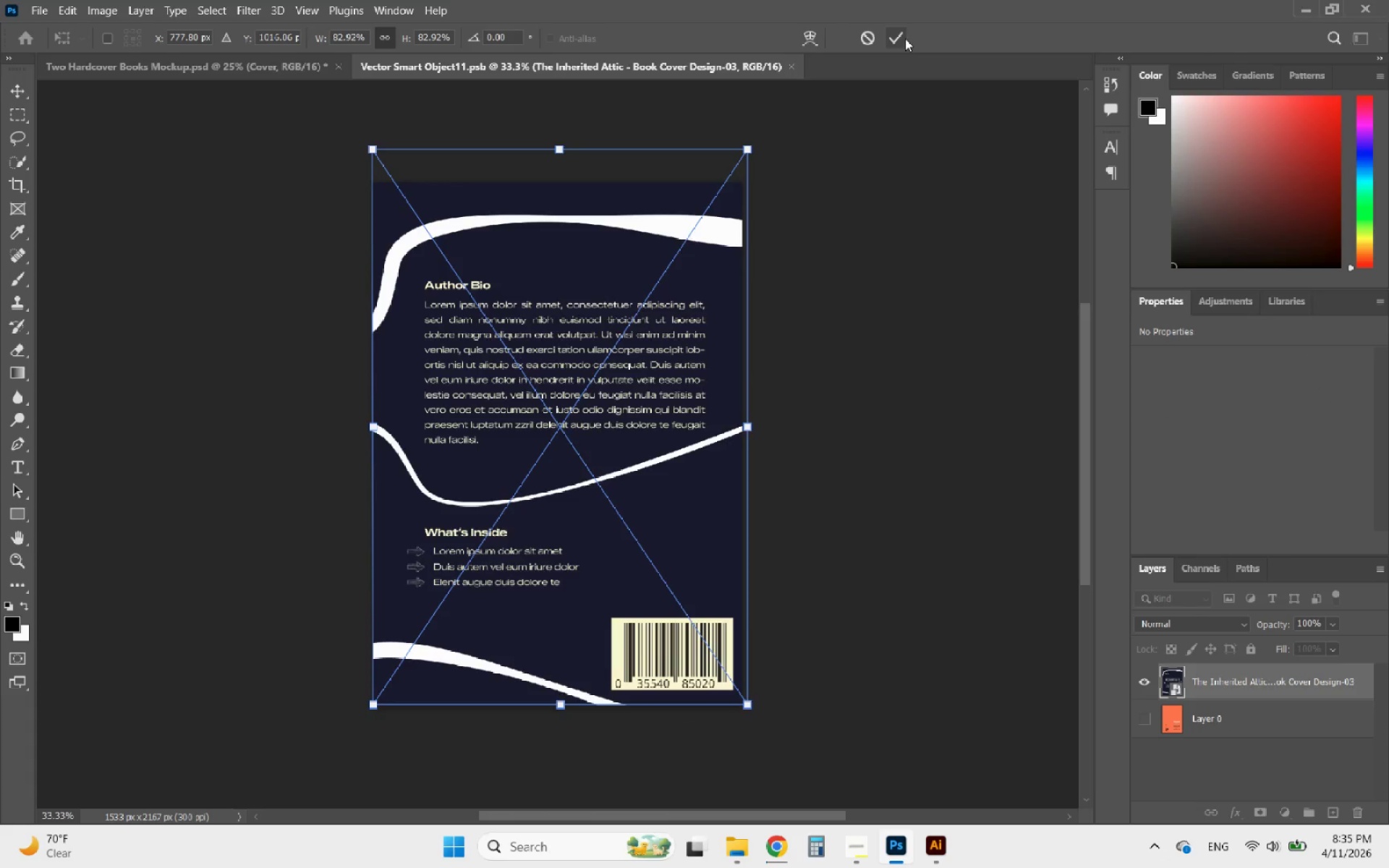 
left_click([887, 36])
 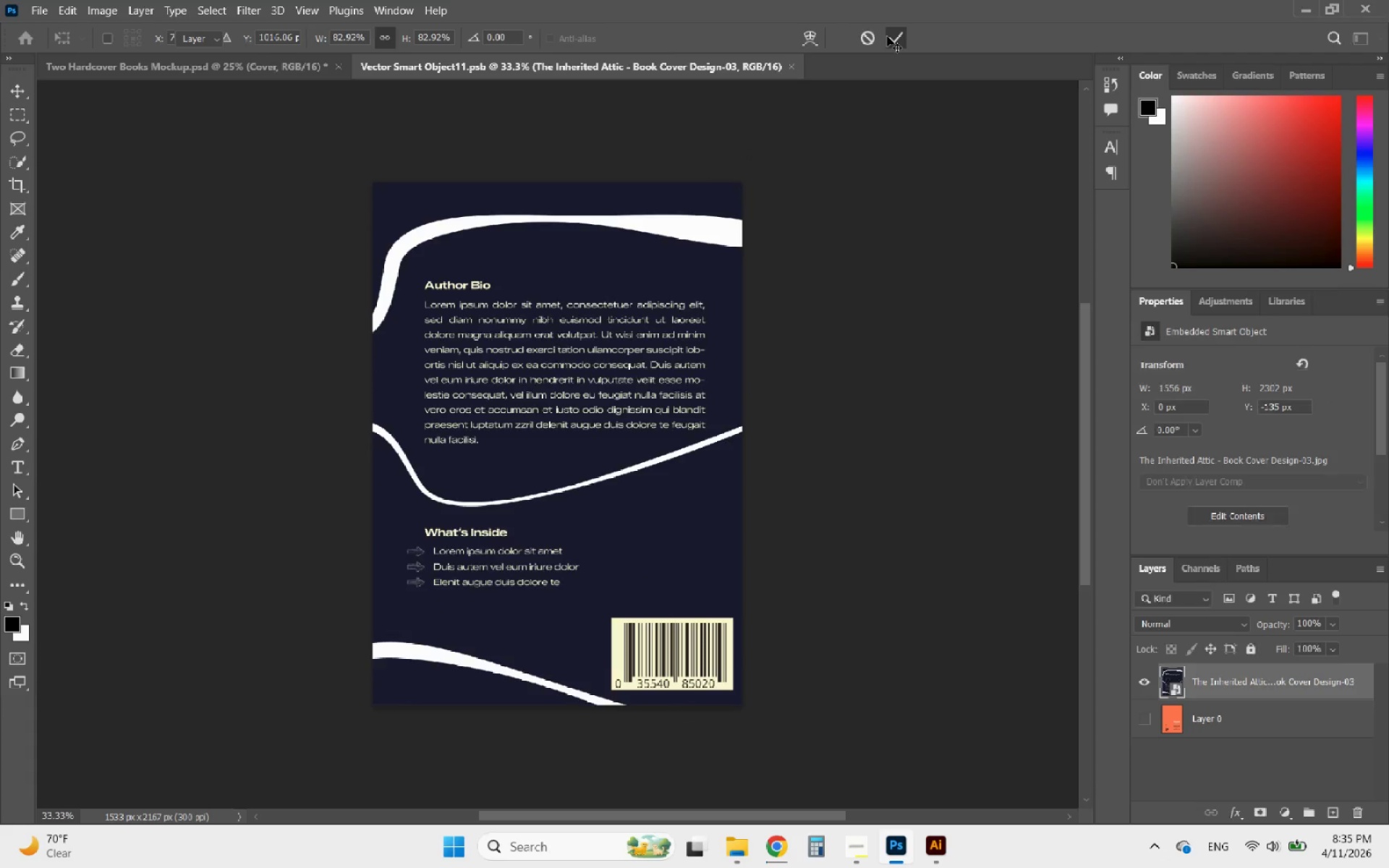 
key(Control+S)
 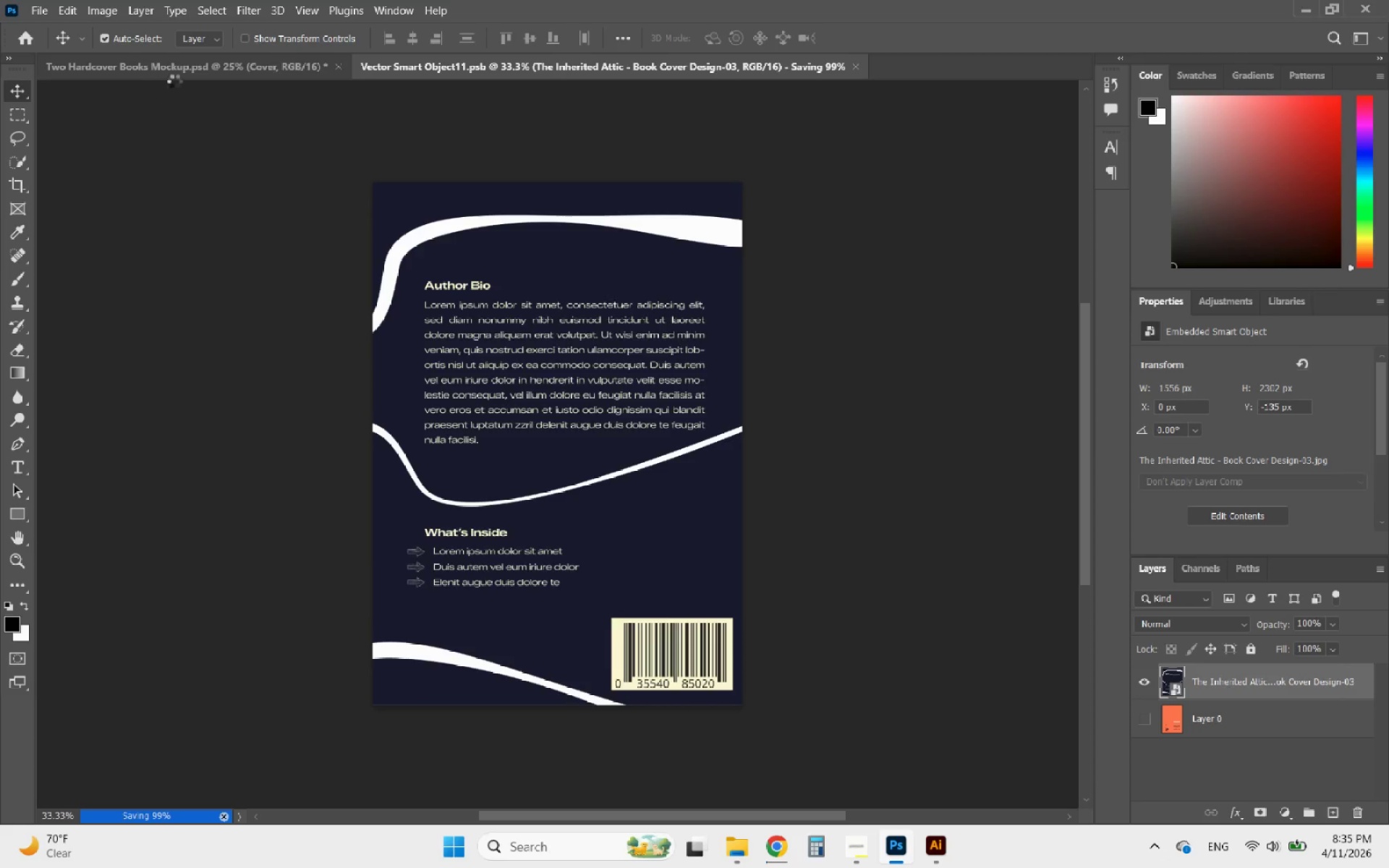 
left_click([186, 77])
 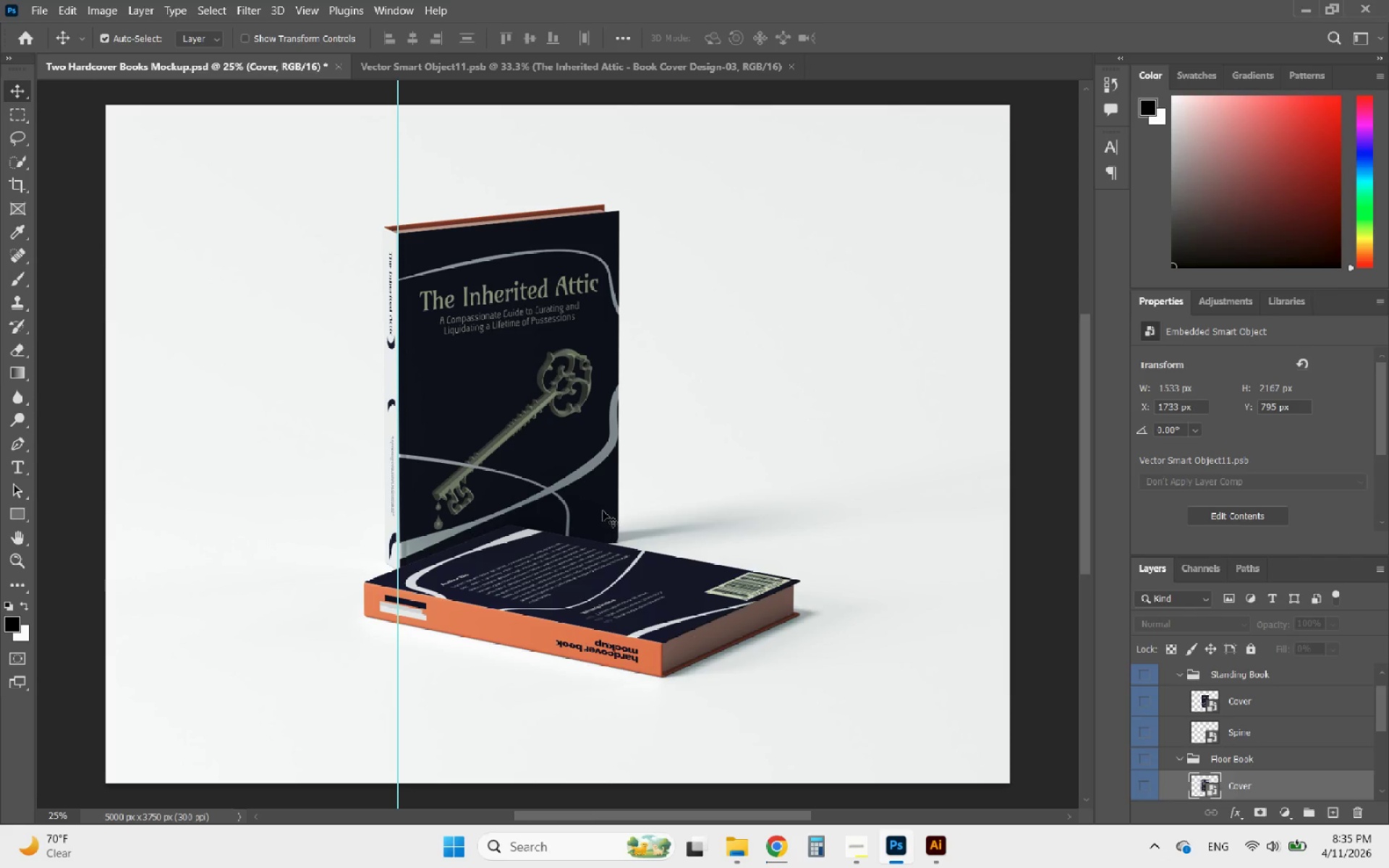 
scroll: coordinate [1207, 783], scroll_direction: down, amount: 3.0
 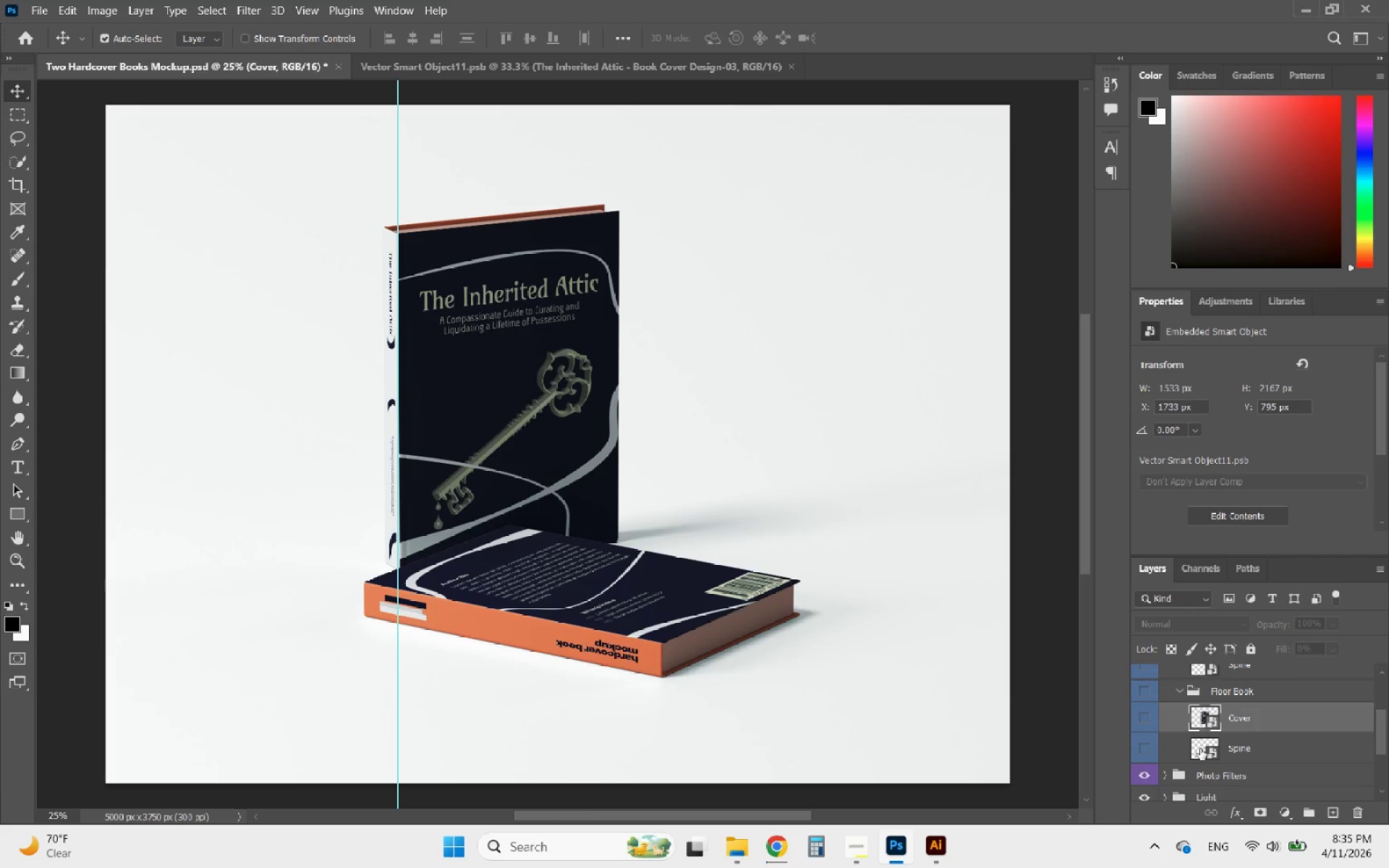 
double_click([1200, 749])
 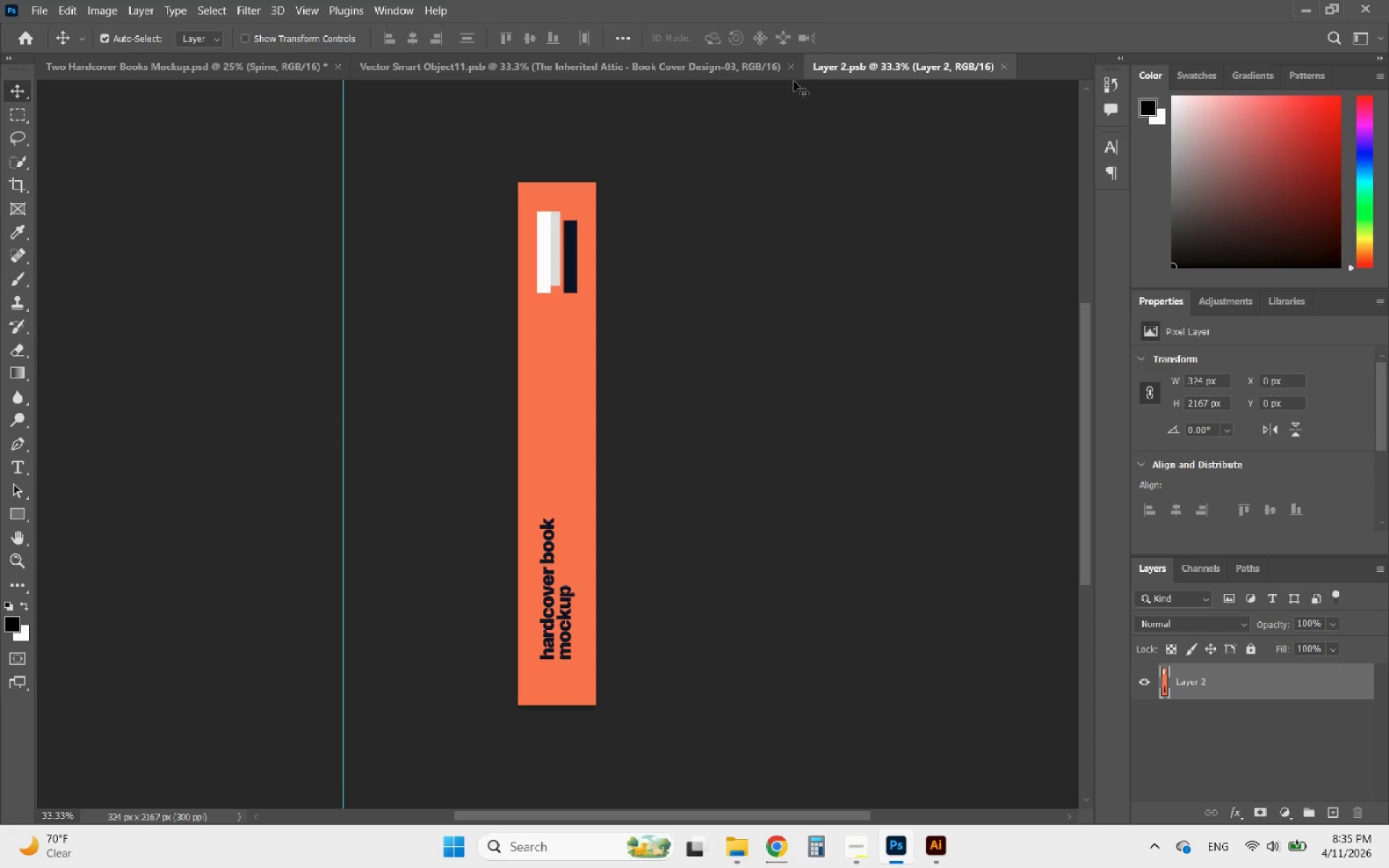 
left_click([784, 66])
 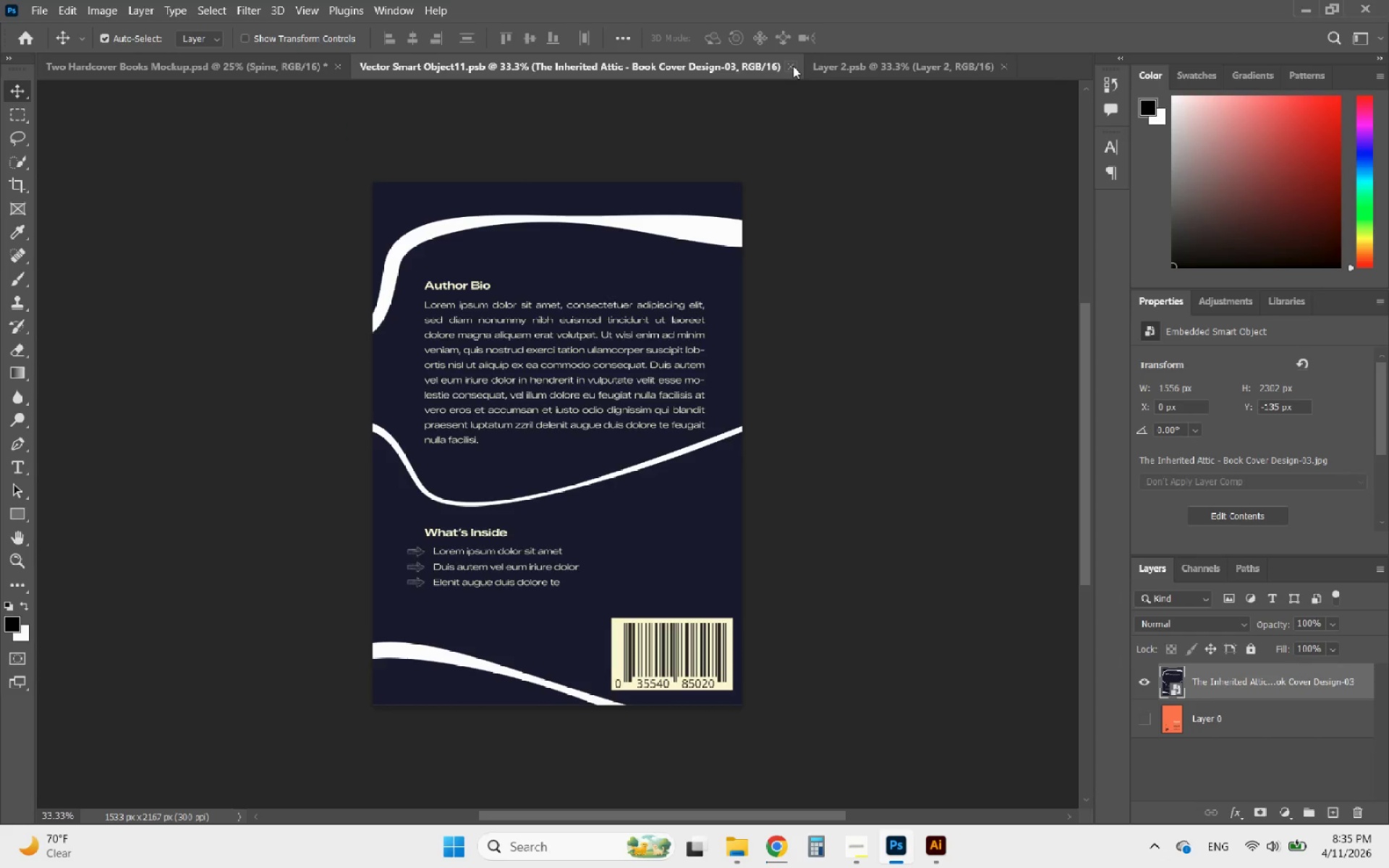 
left_click([793, 66])
 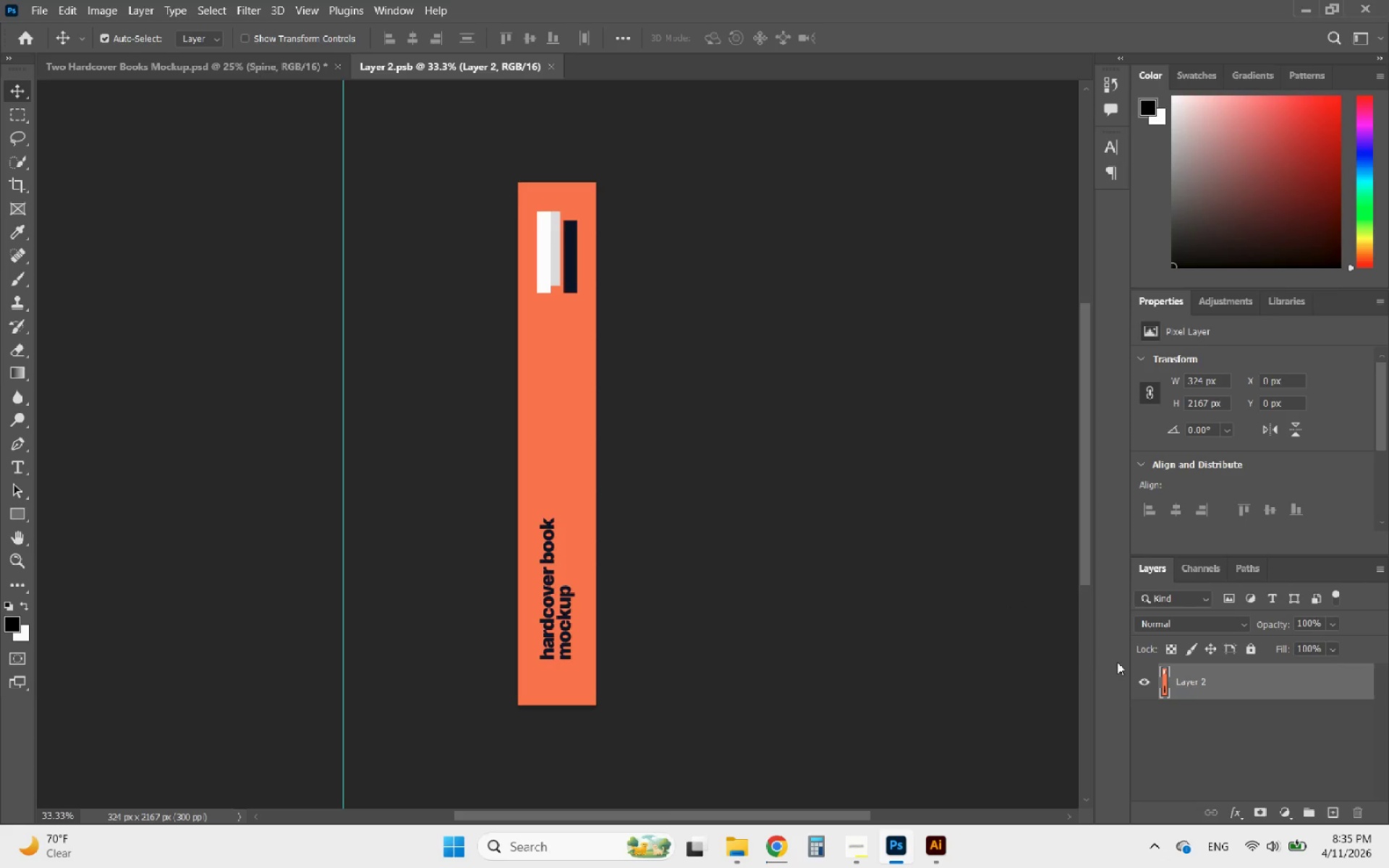 
left_click([1145, 683])
 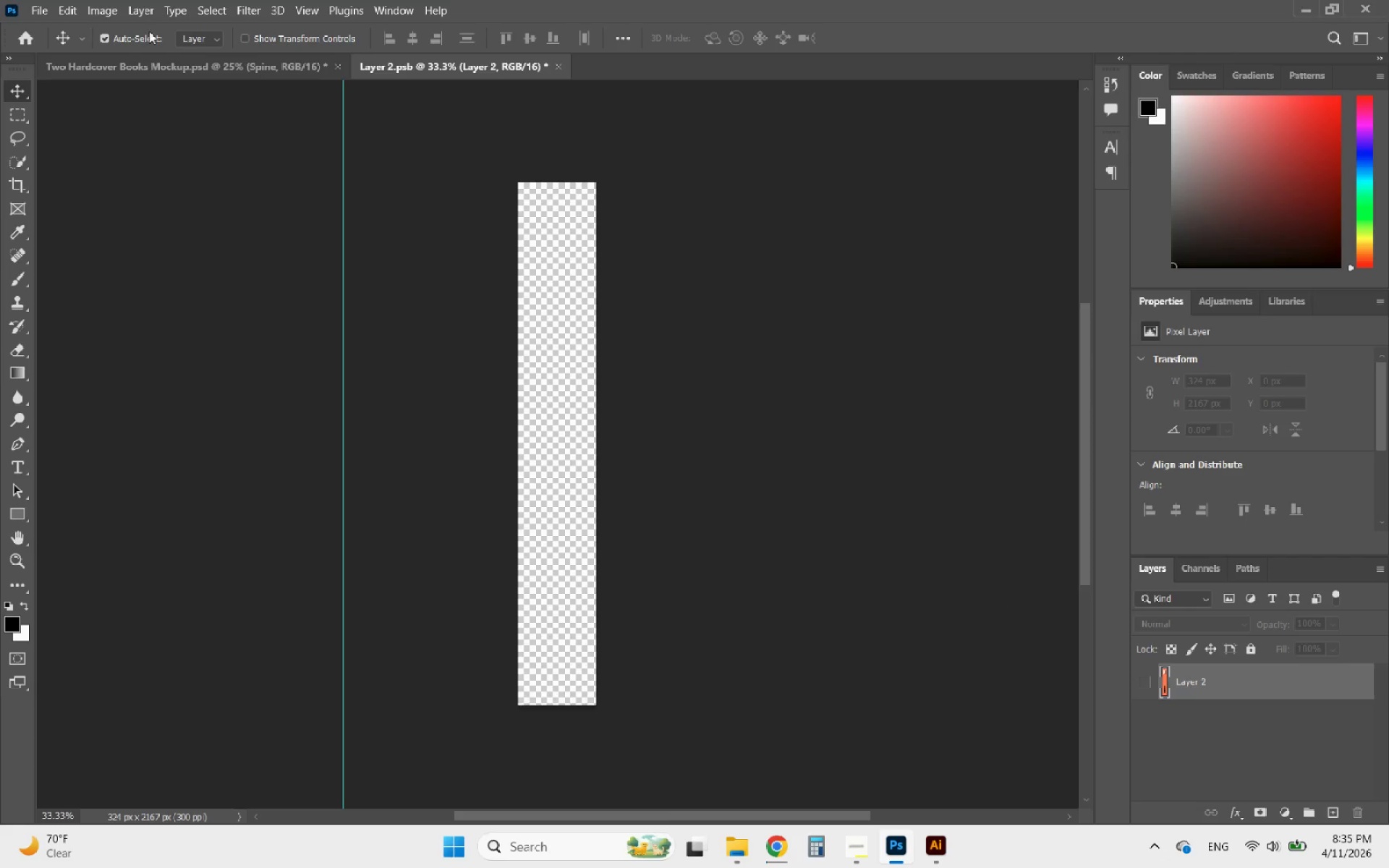 
left_click([43, 16])
 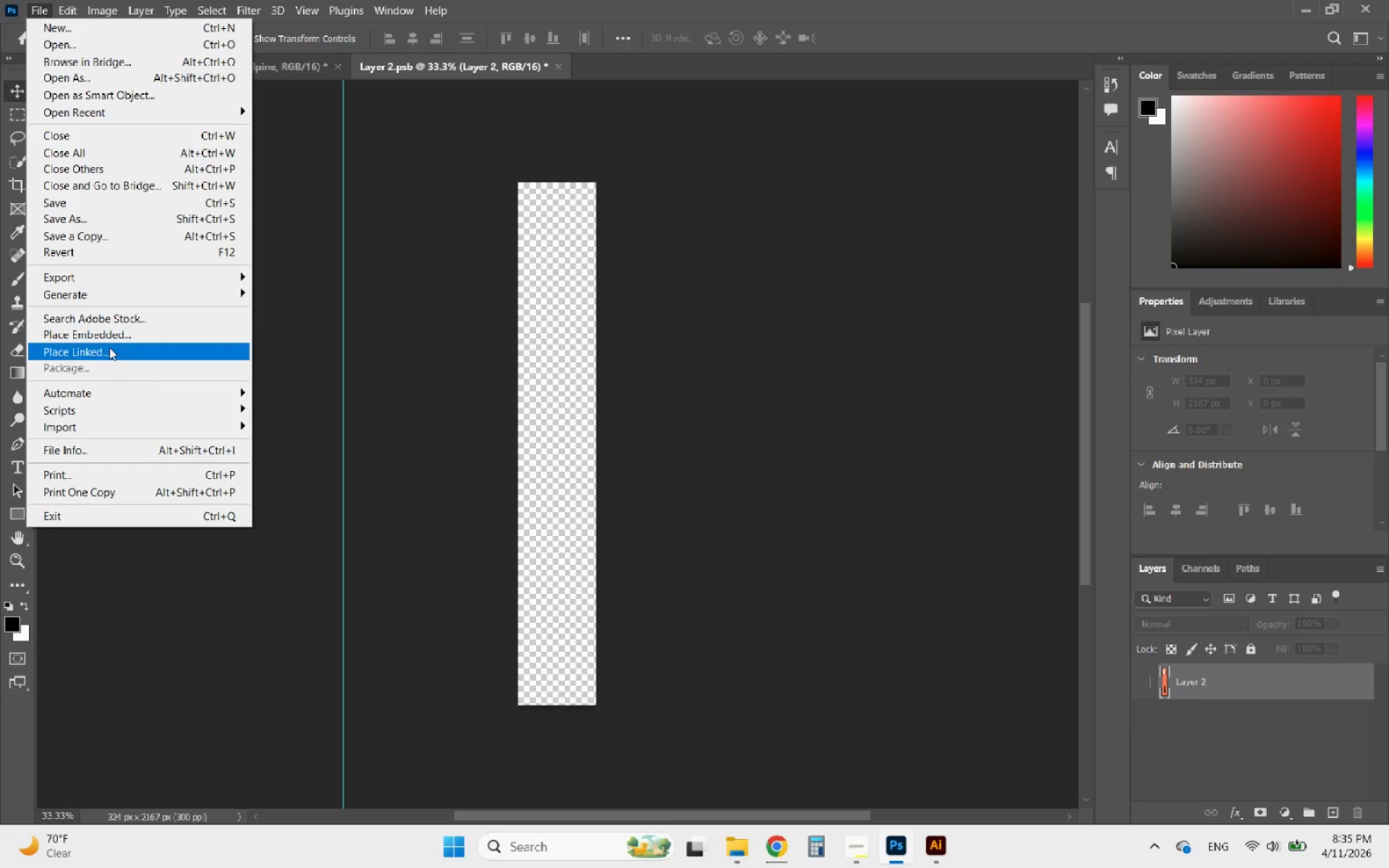 
left_click([102, 333])
 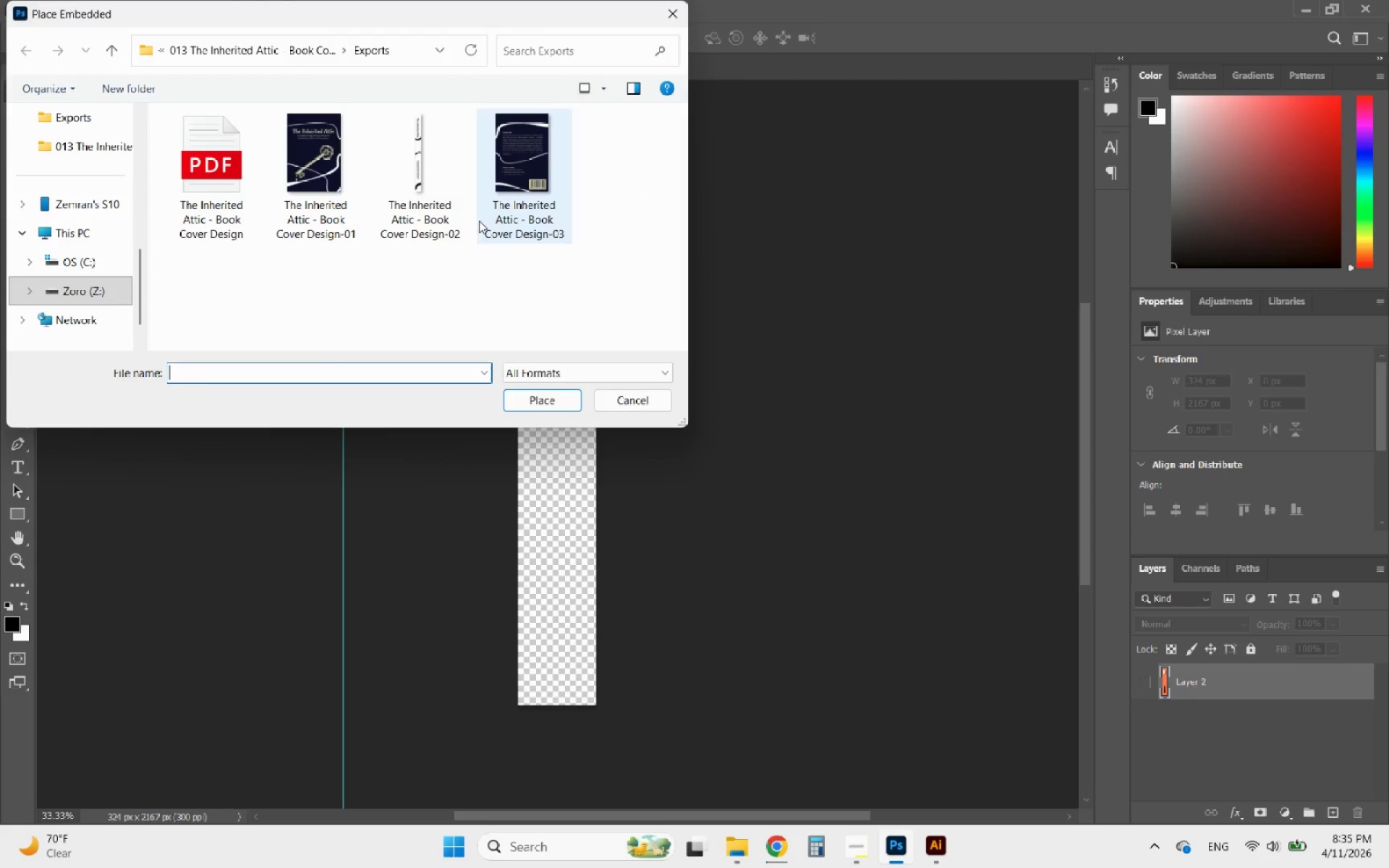 
left_click([436, 196])
 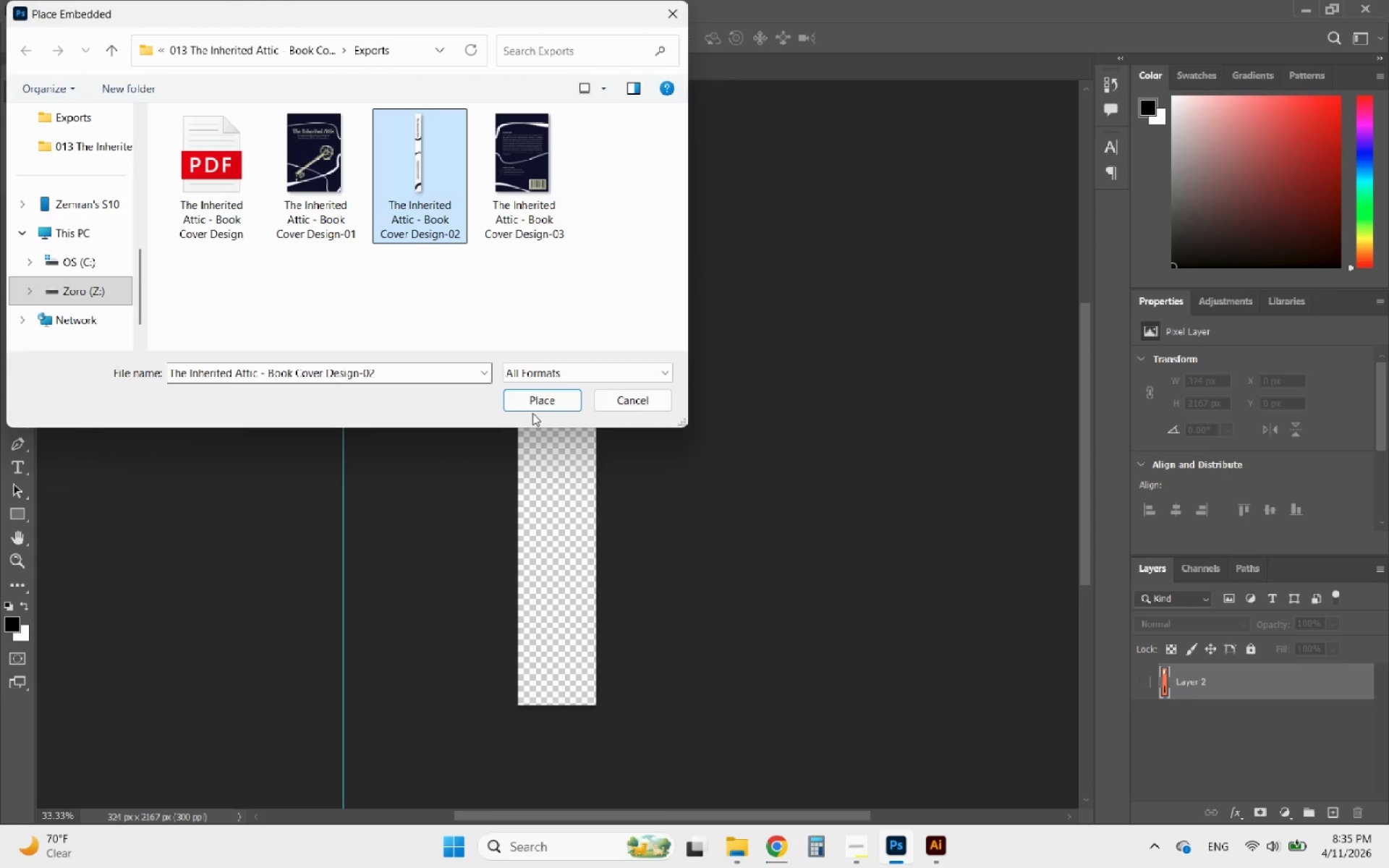 
left_click([528, 405])
 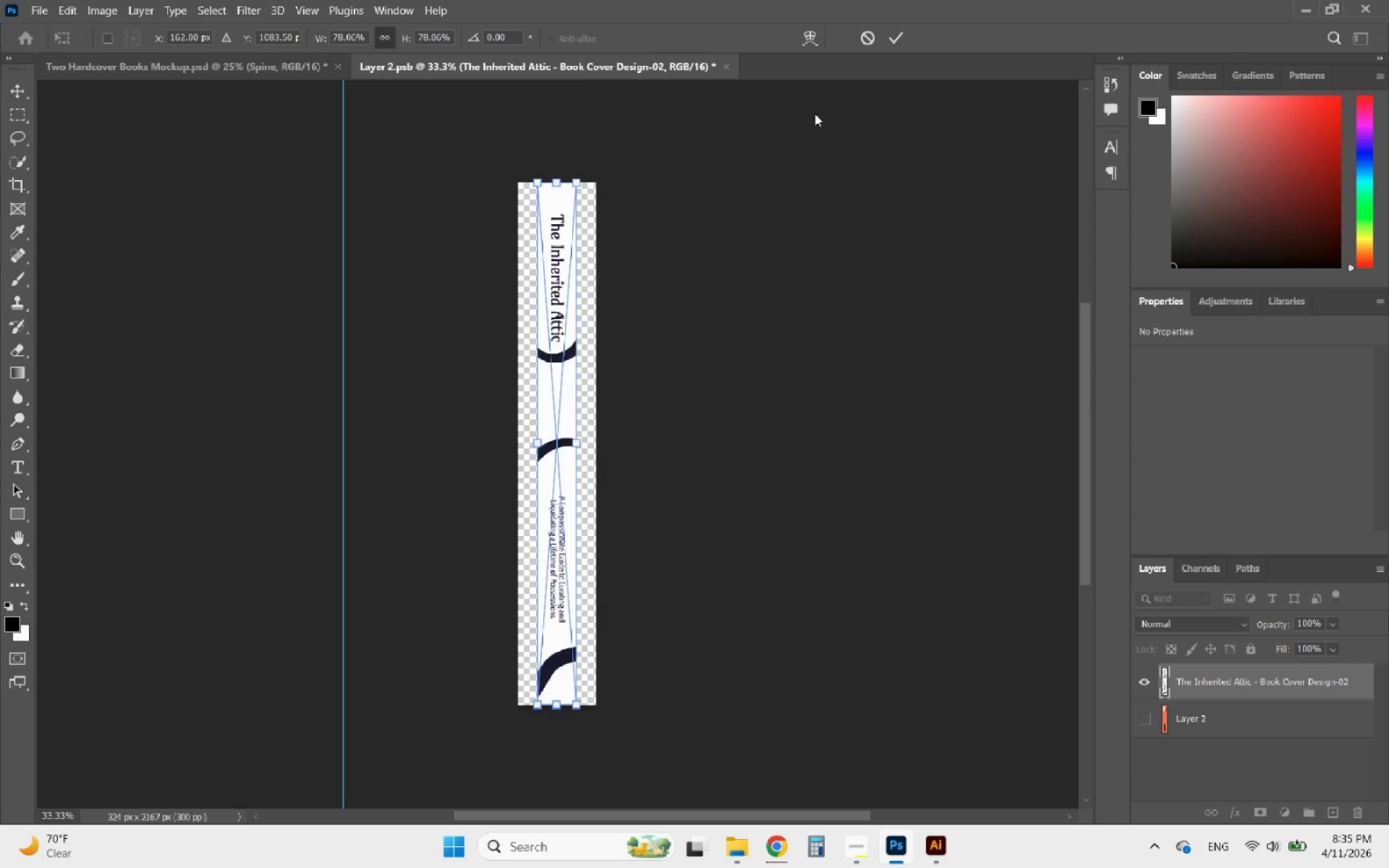 
left_click([901, 41])
 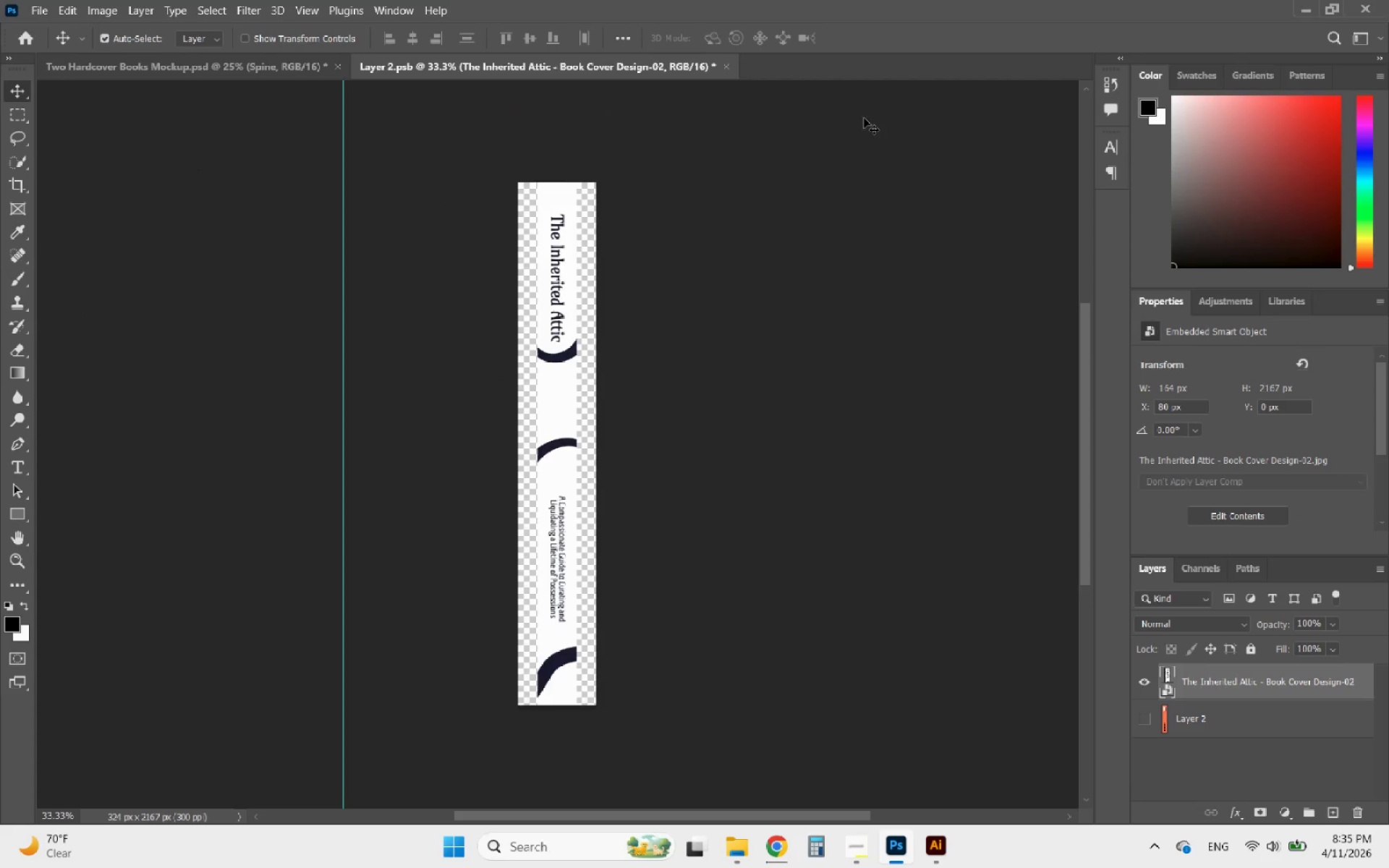 
key(Control+S)
 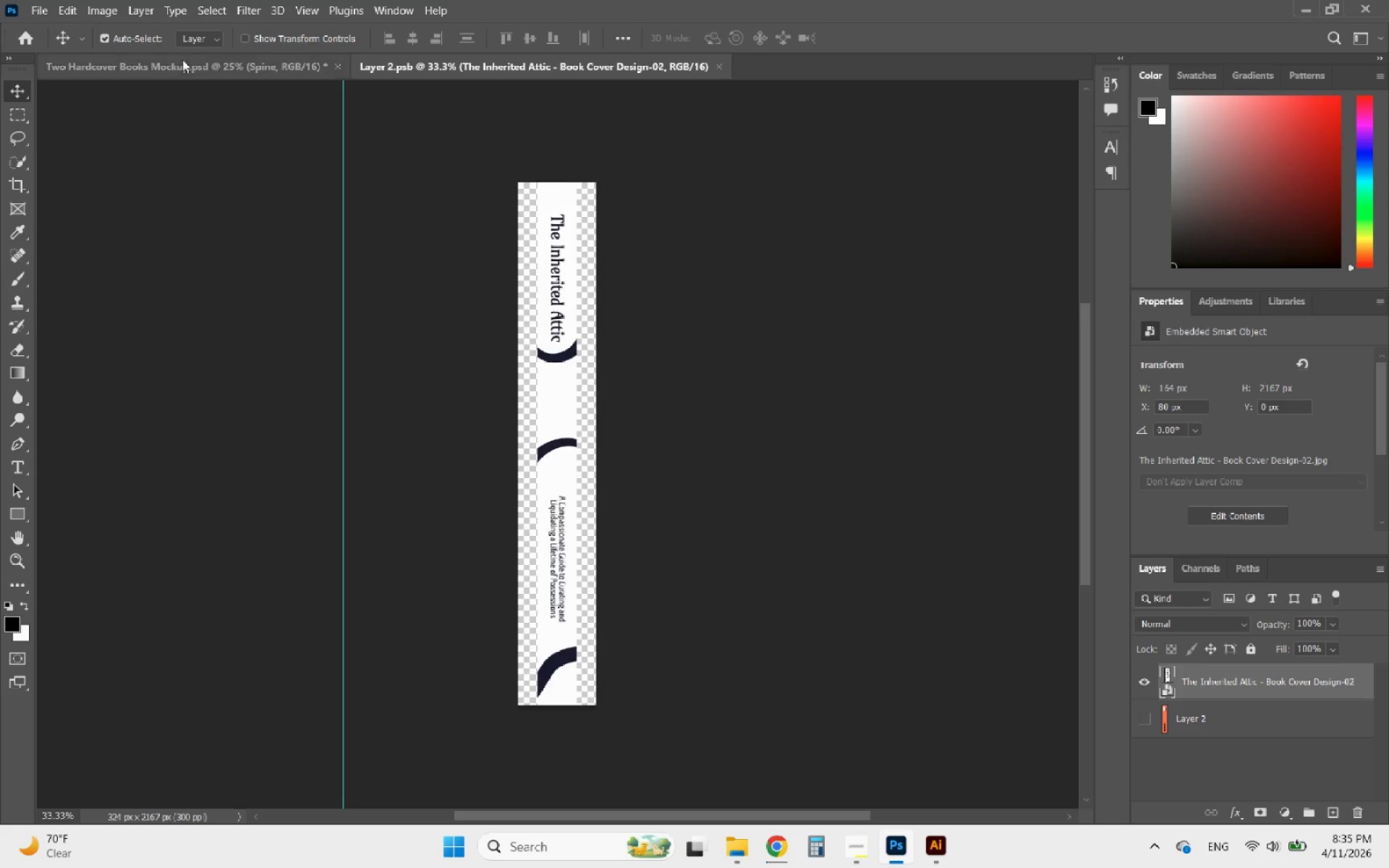 
left_click([197, 66])
 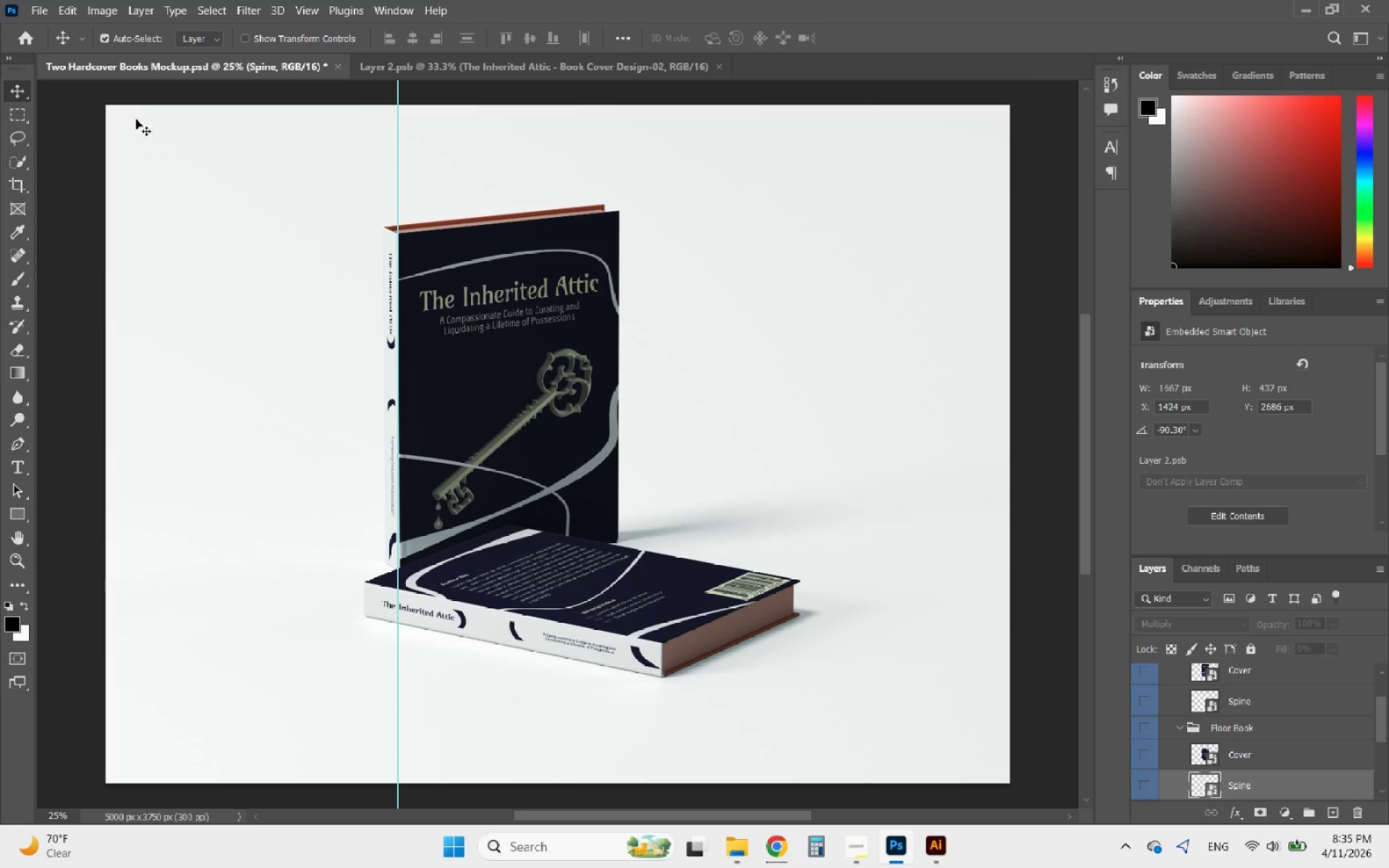 
left_click([48, 14])
 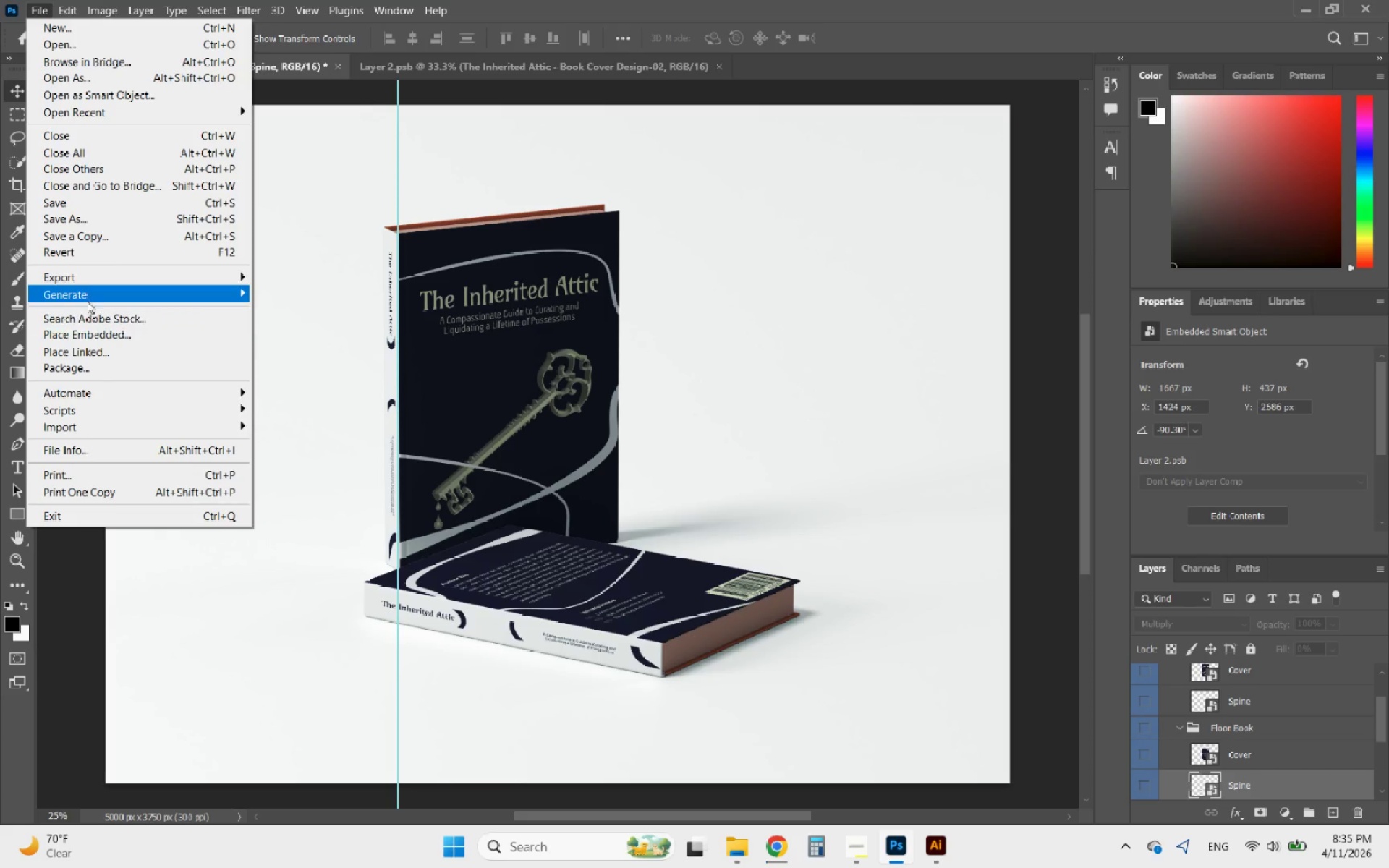 
left_click([77, 276])
 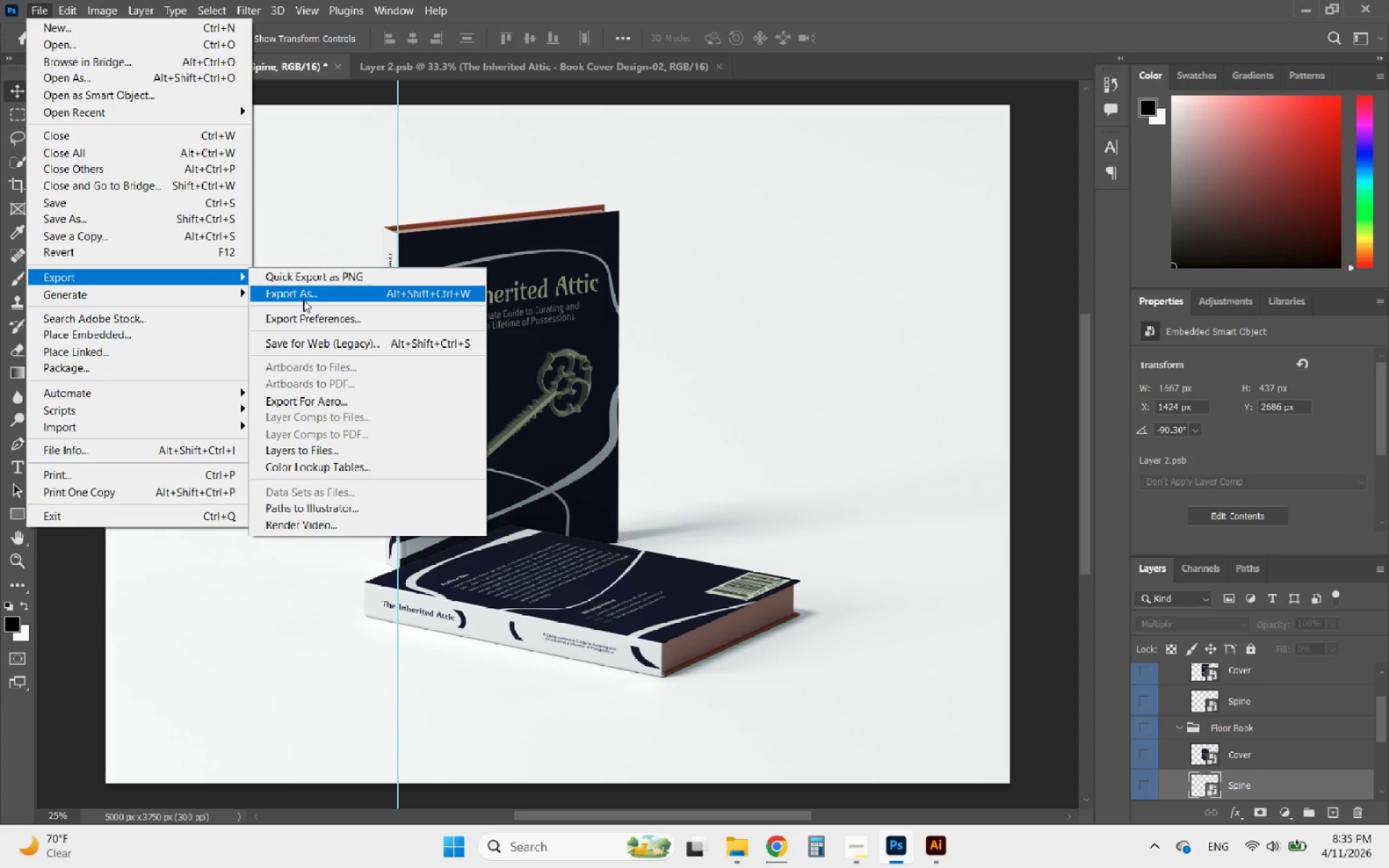 
left_click([303, 299])
 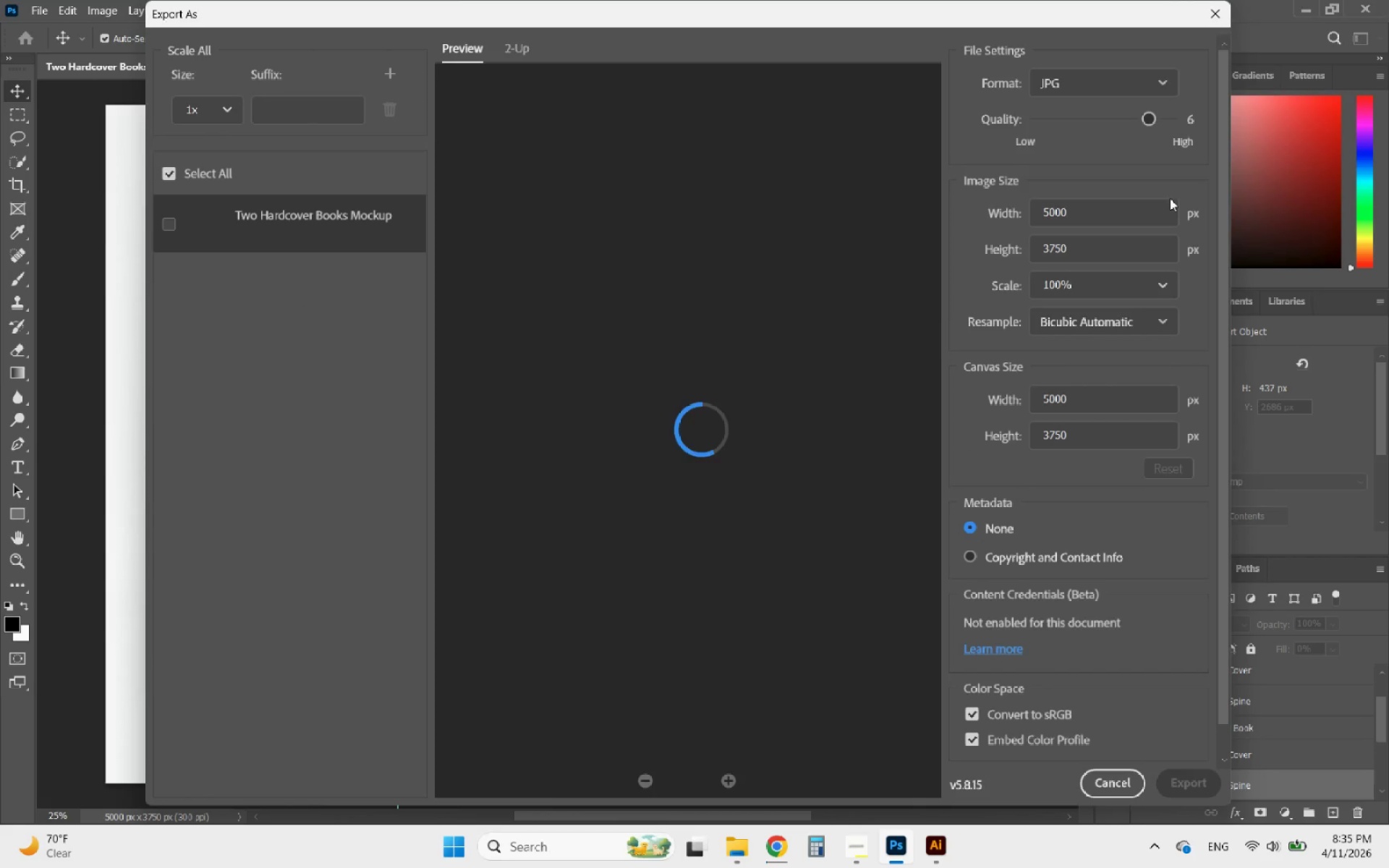 
left_click_drag(start_coordinate=[1151, 124], to_coordinate=[1173, 124])
 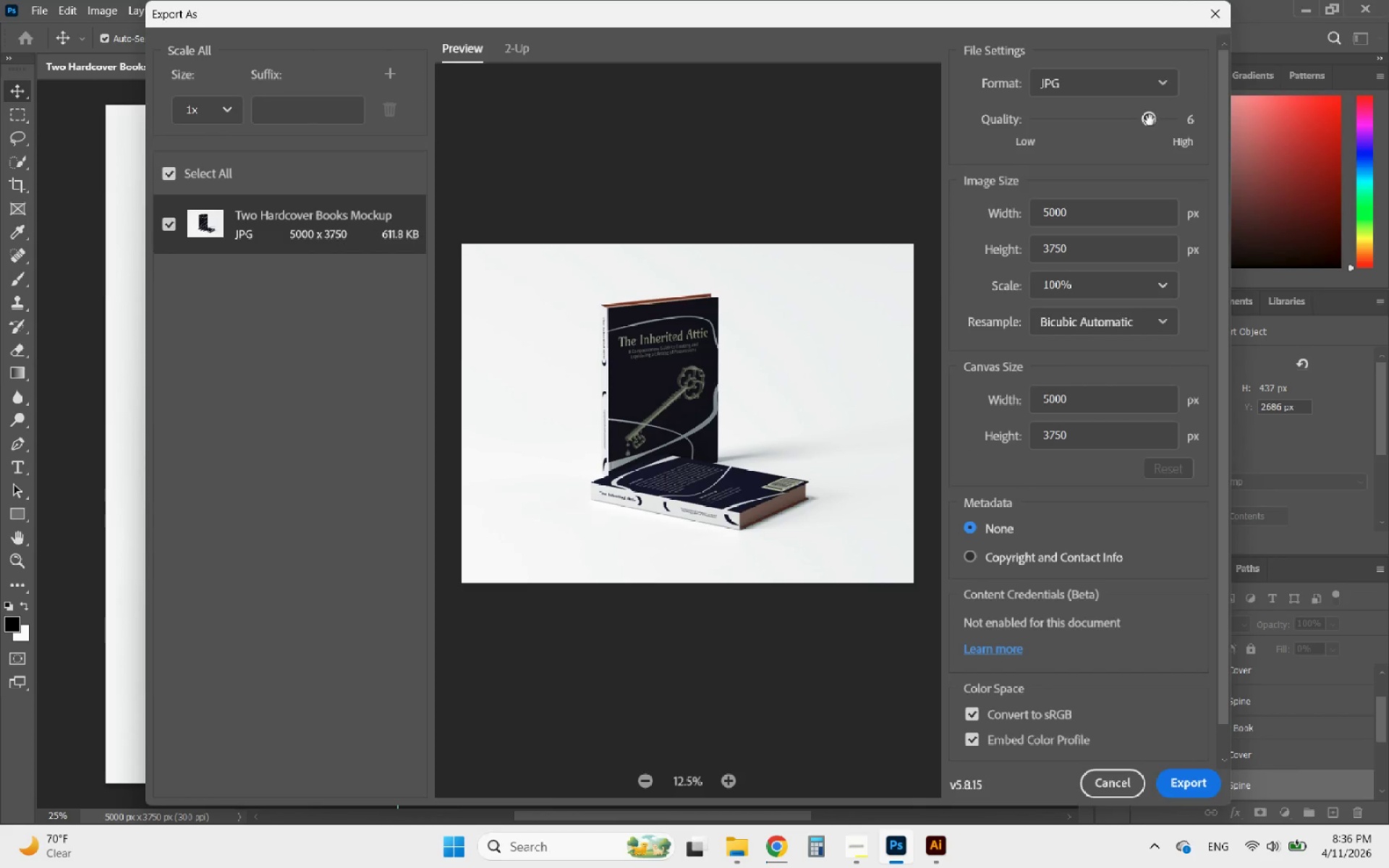 
left_click_drag(start_coordinate=[1150, 120], to_coordinate=[1184, 119])
 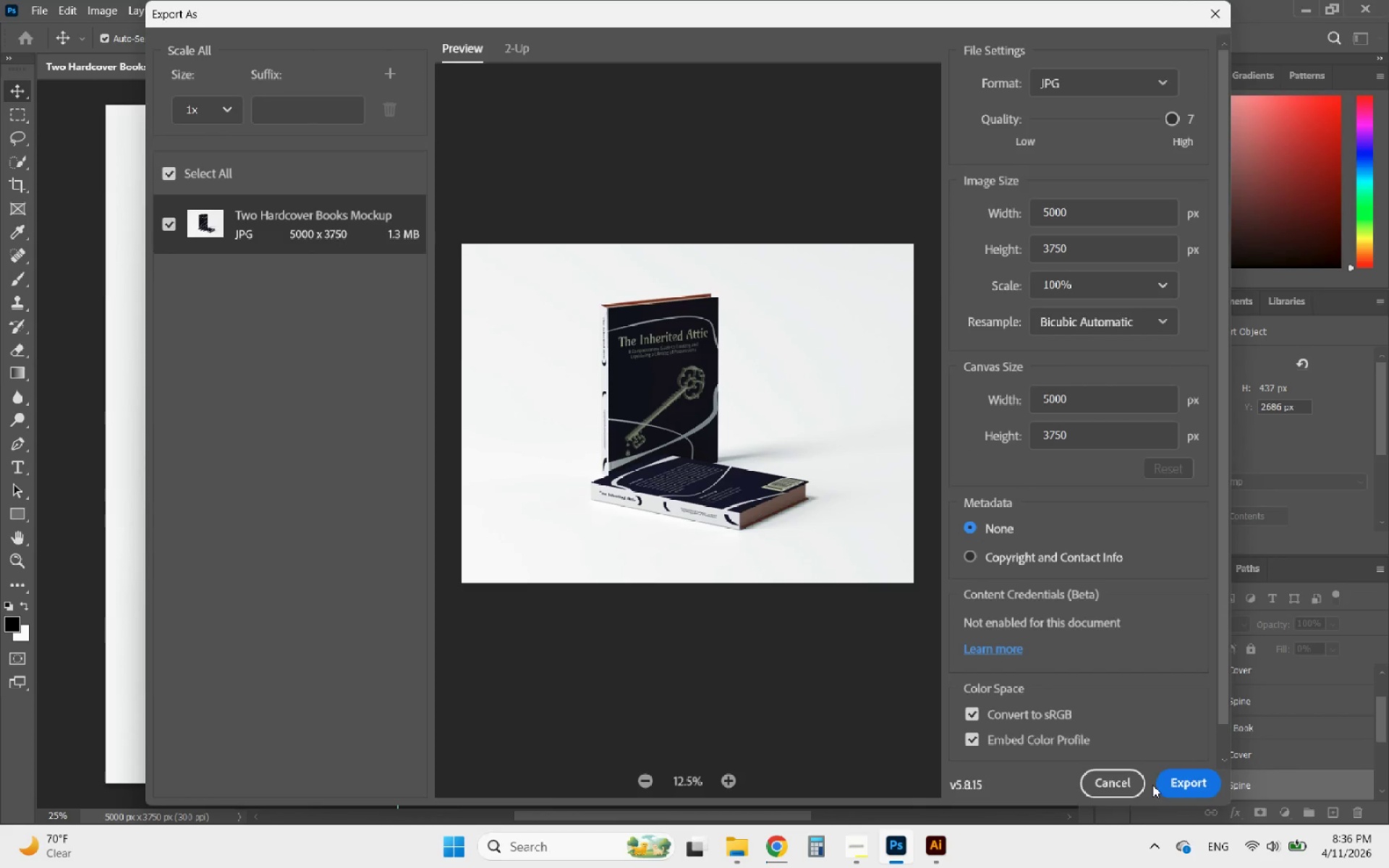 
left_click([1125, 783])
 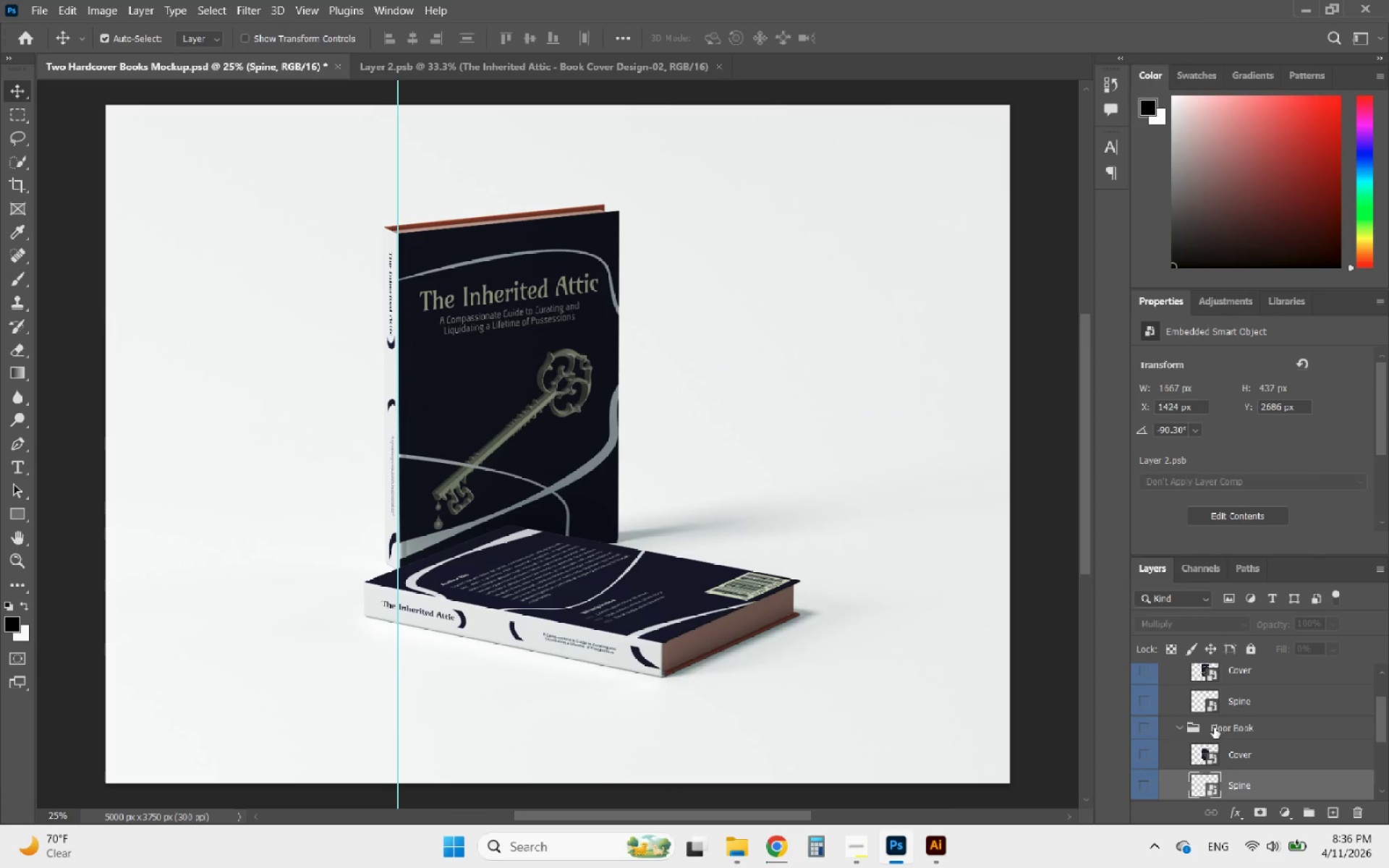 
scroll: coordinate [1230, 719], scroll_direction: down, amount: 5.0
 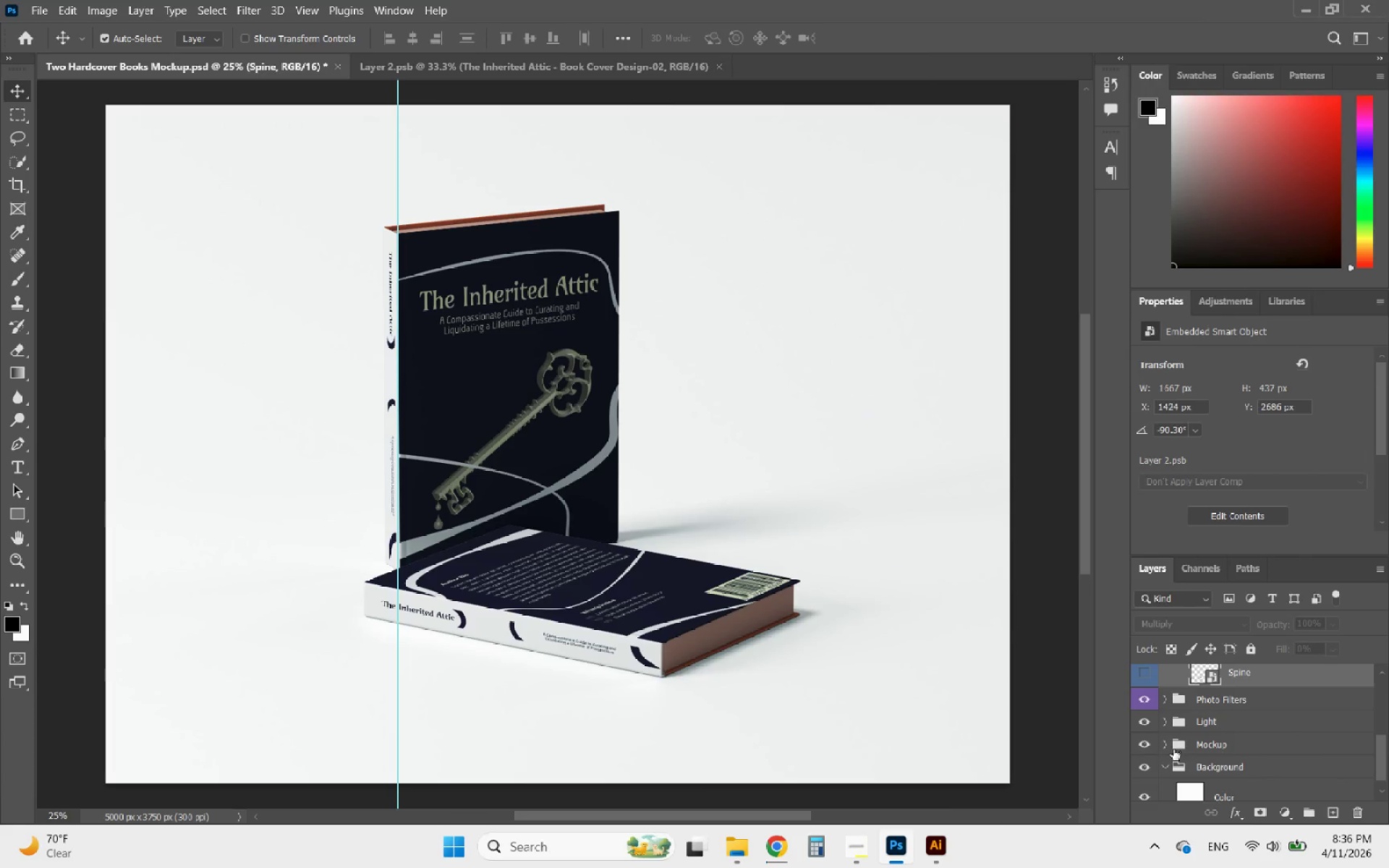 
left_click([1167, 742])
 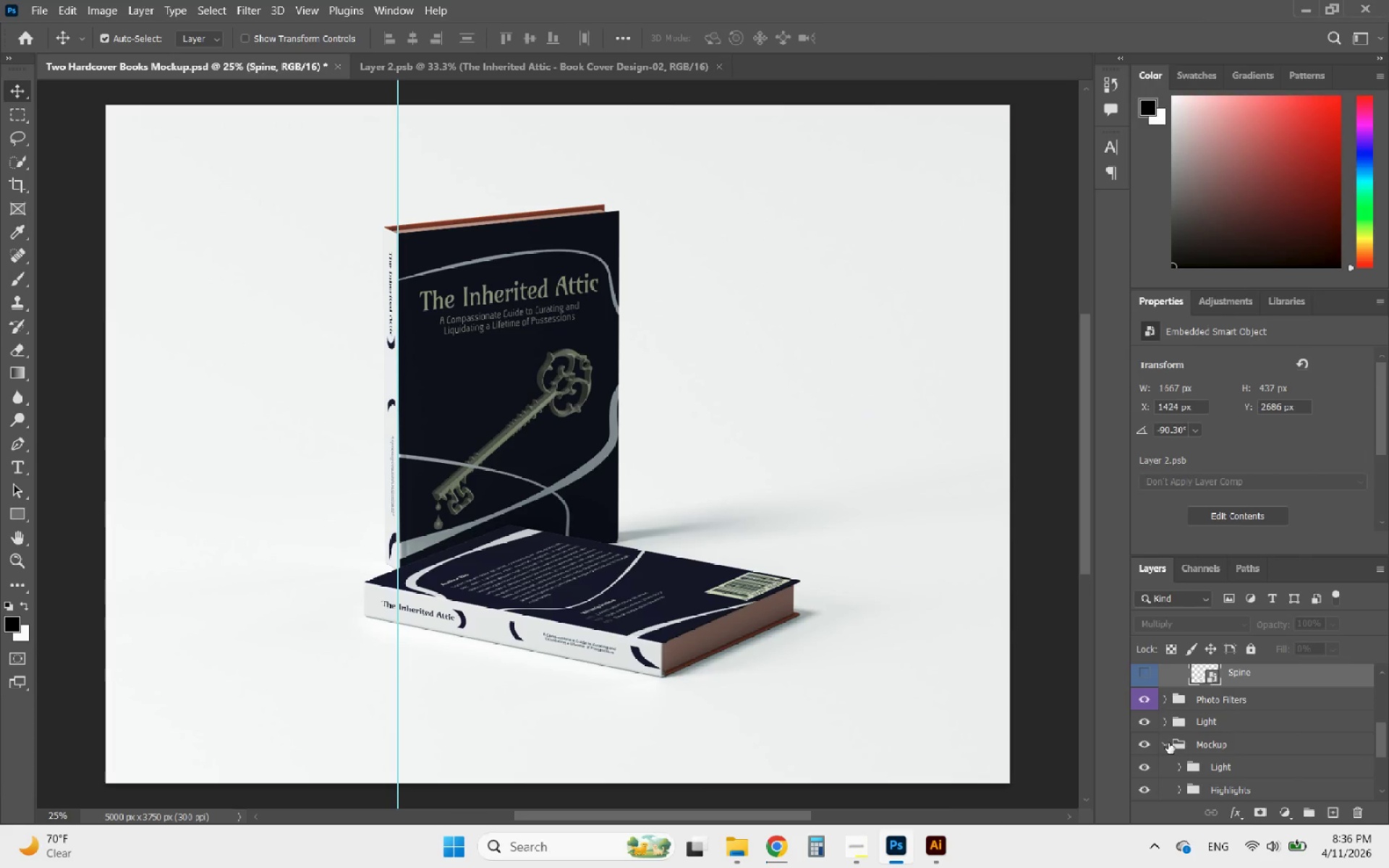 
scroll: coordinate [1191, 757], scroll_direction: down, amount: 4.0
 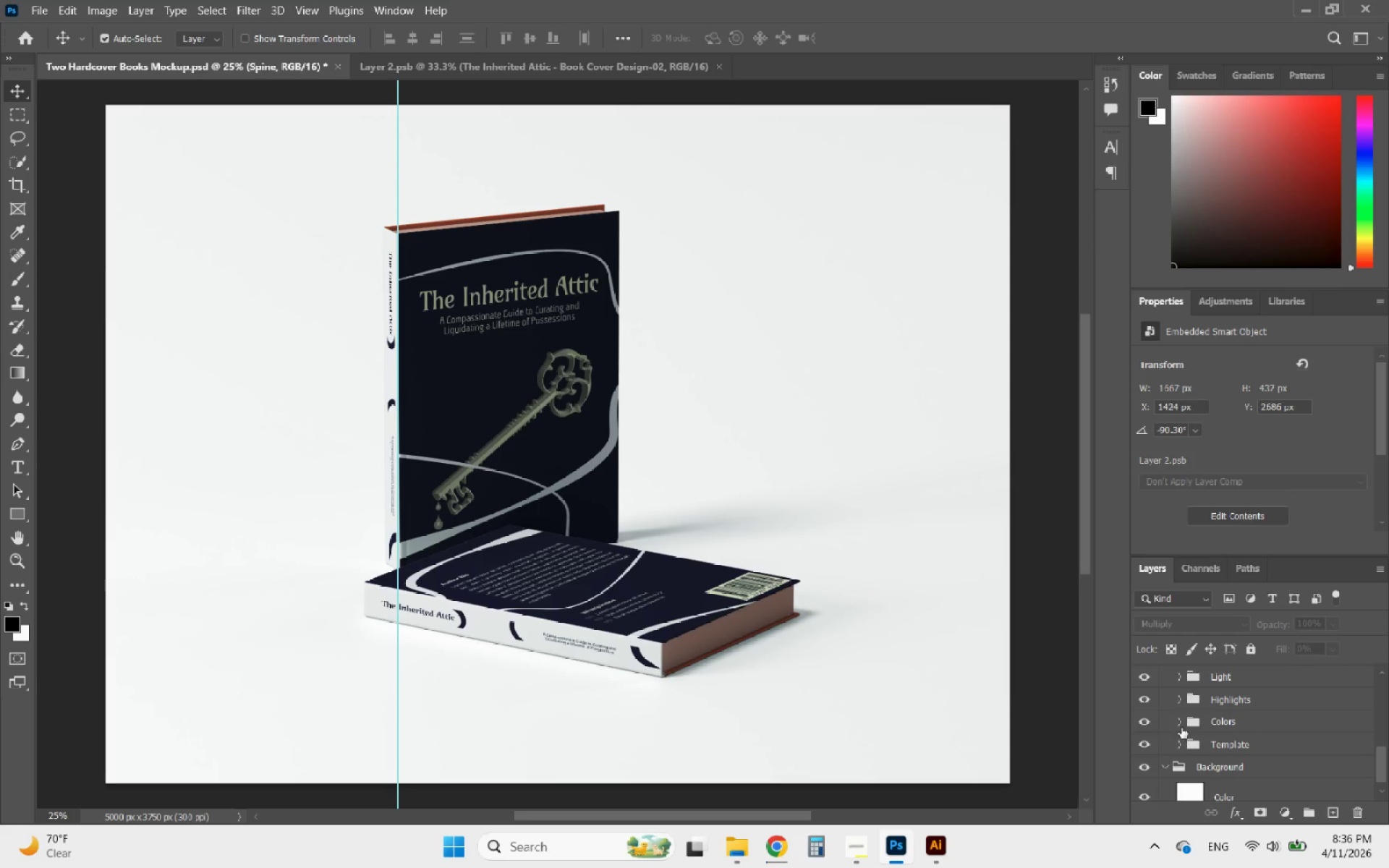 
left_click([1182, 726])
 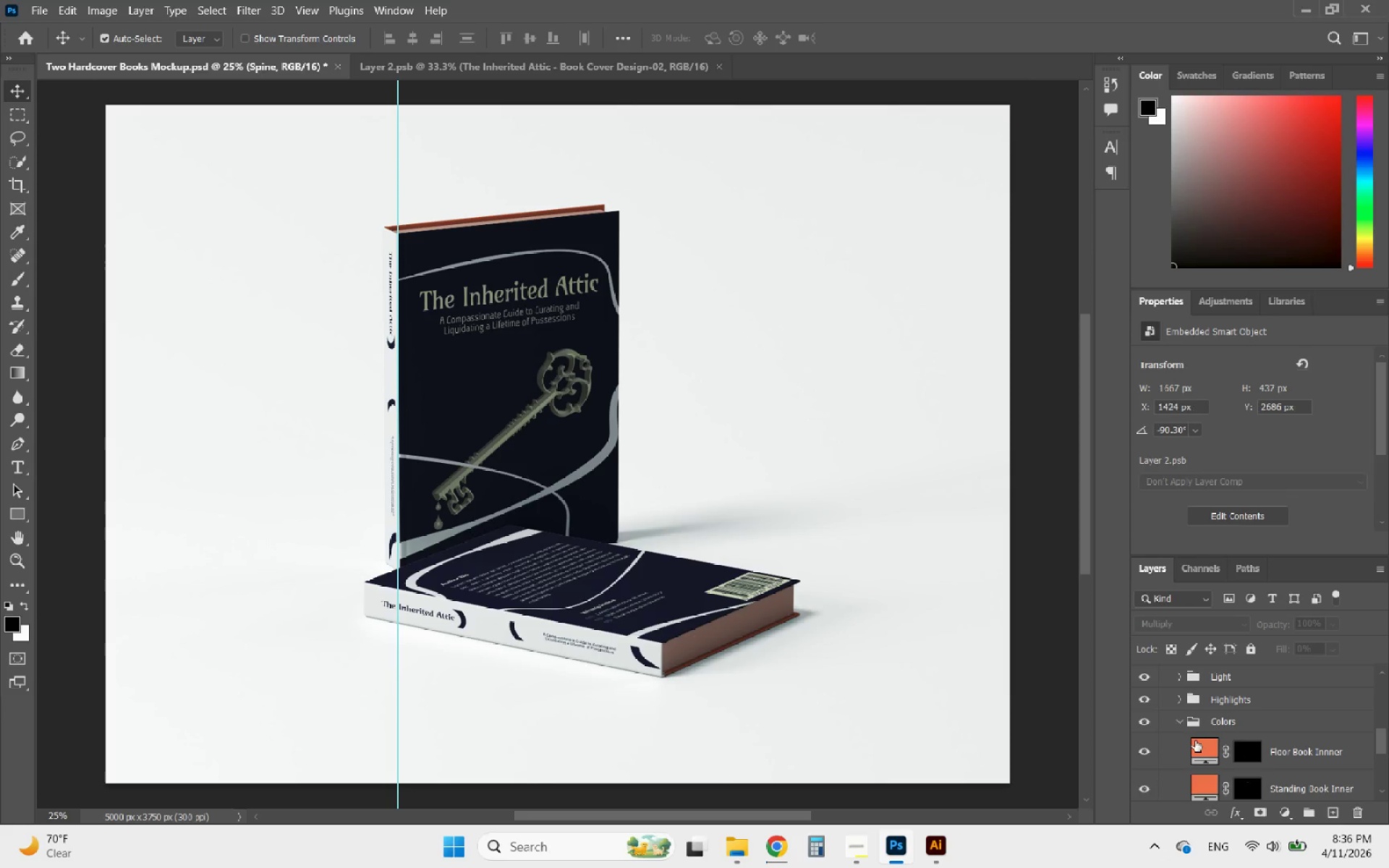 
scroll: coordinate [1203, 754], scroll_direction: down, amount: 3.0
 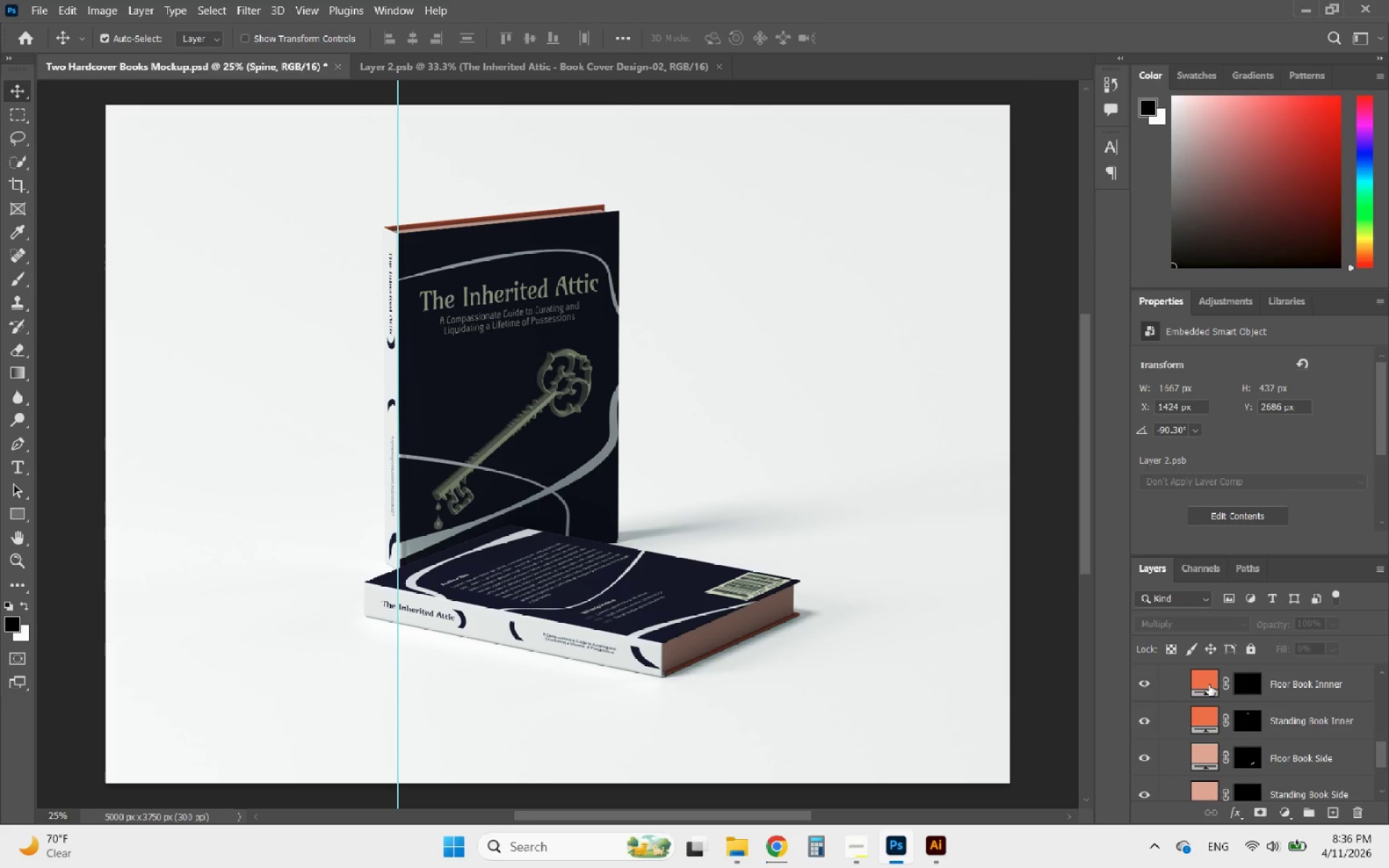 
left_click([1209, 685])
 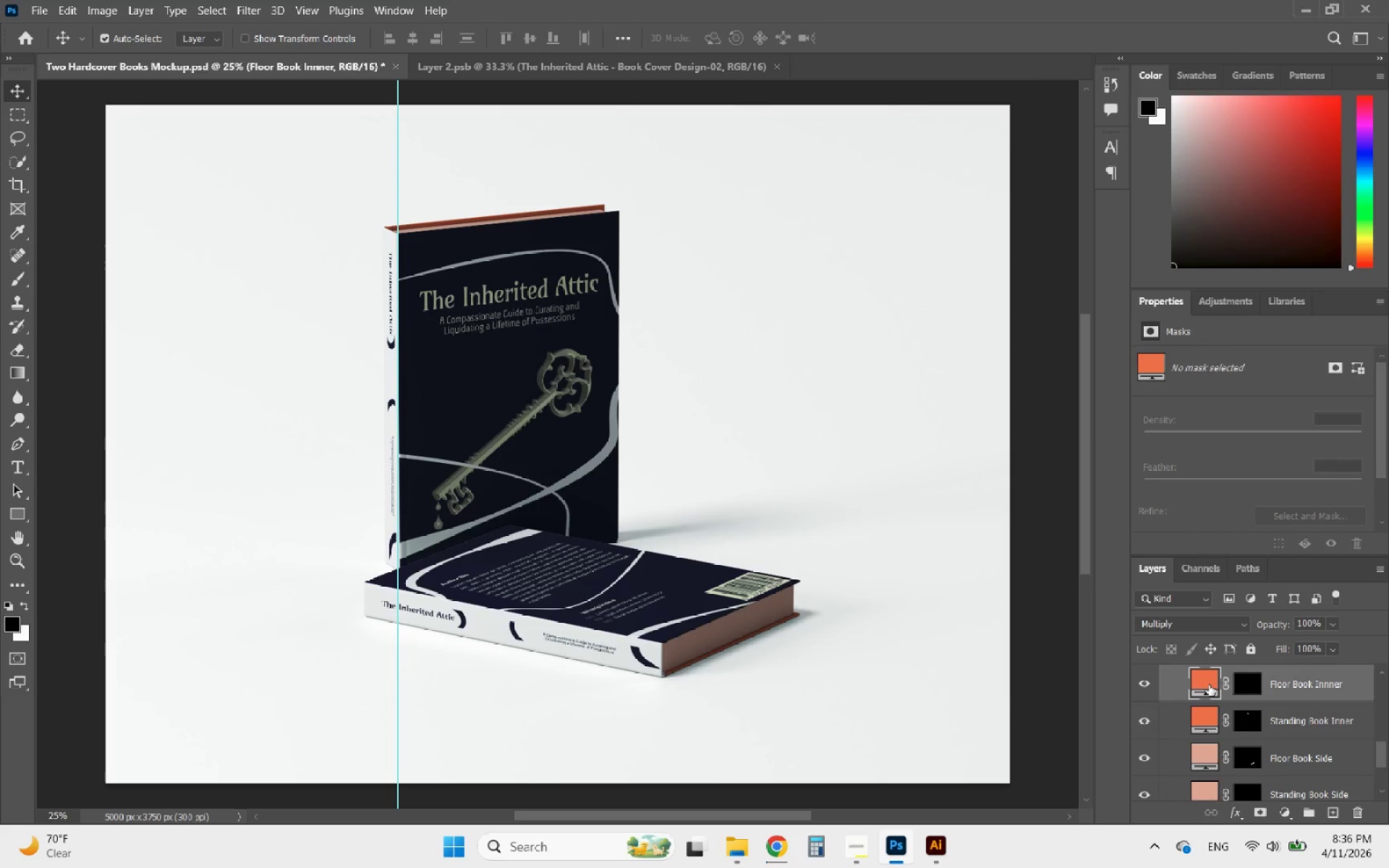 
left_click([1209, 685])
 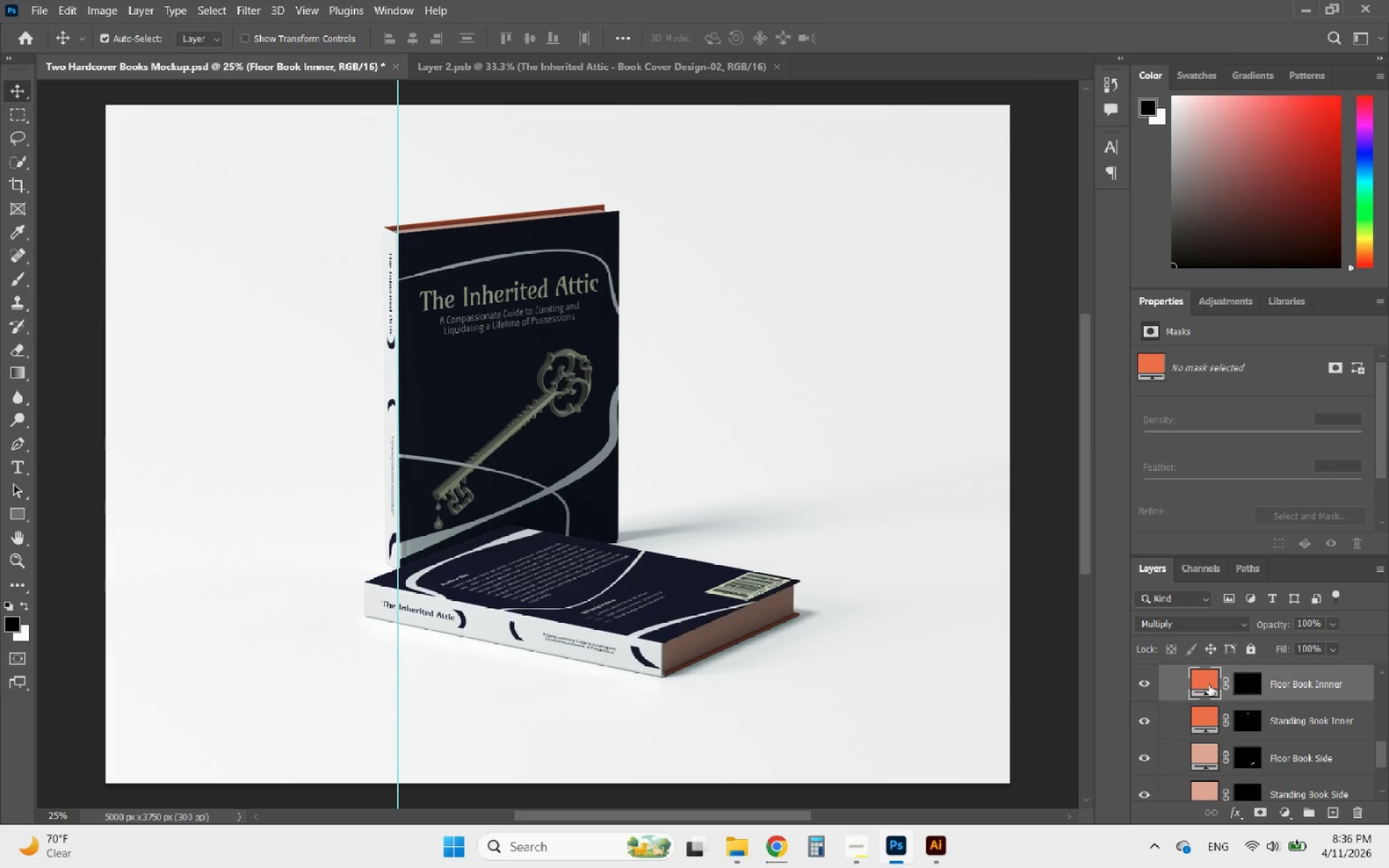 
left_click_drag(start_coordinate=[1209, 685], to_coordinate=[592, 148])
 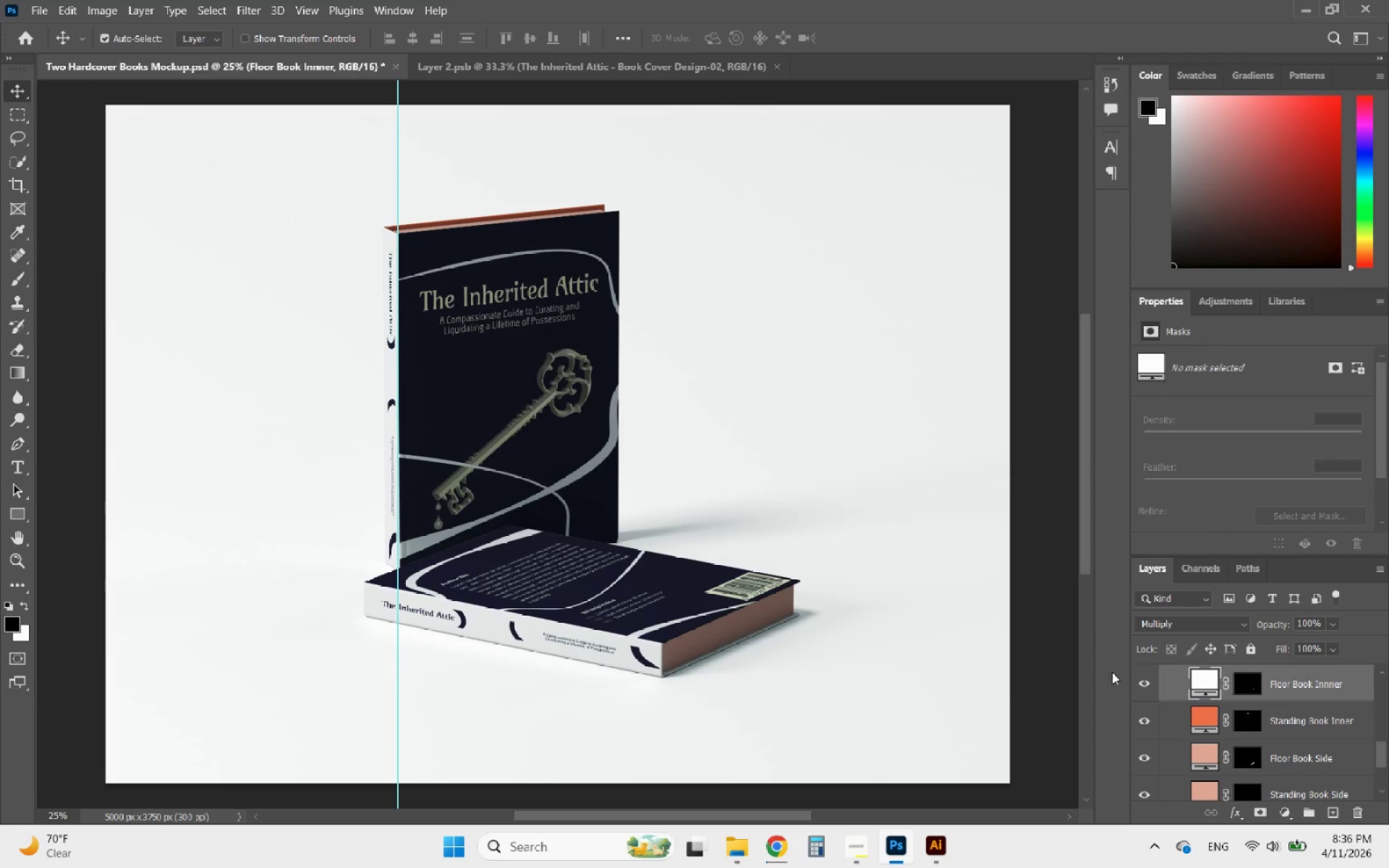 
left_click([1204, 713])
 